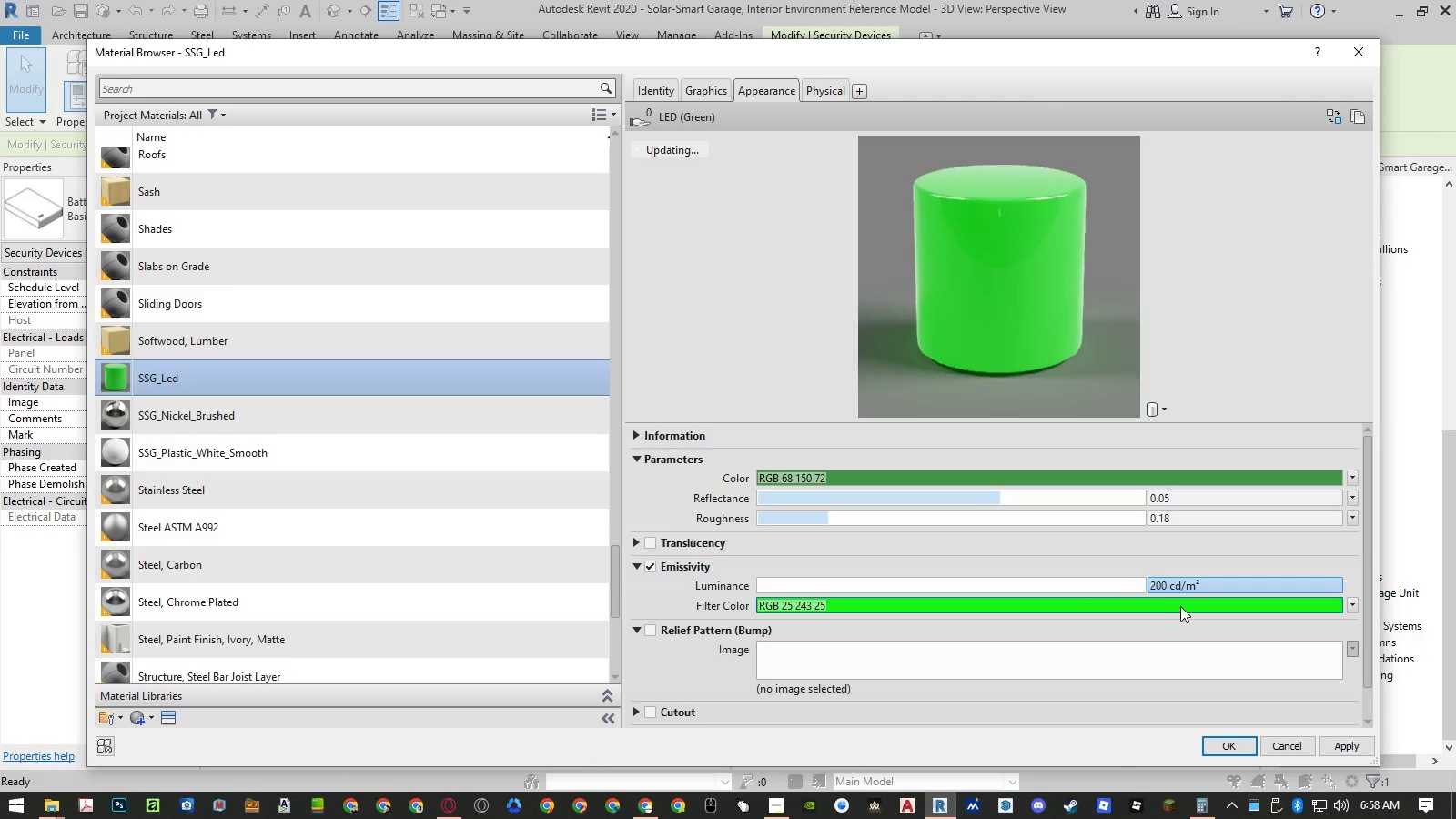 
left_click([1161, 582])
 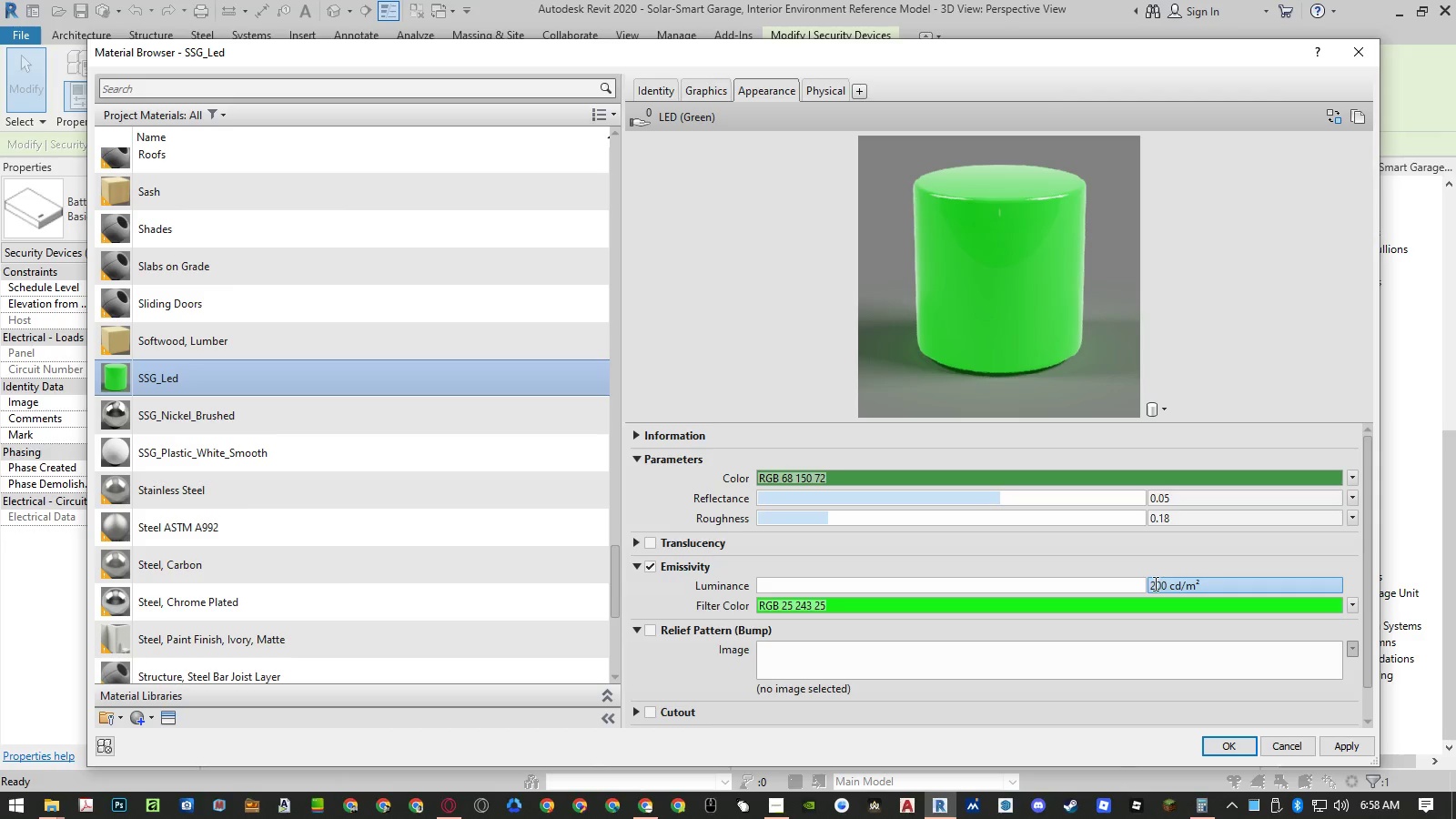 
left_click_drag(start_coordinate=[1154, 583], to_coordinate=[1141, 587])
 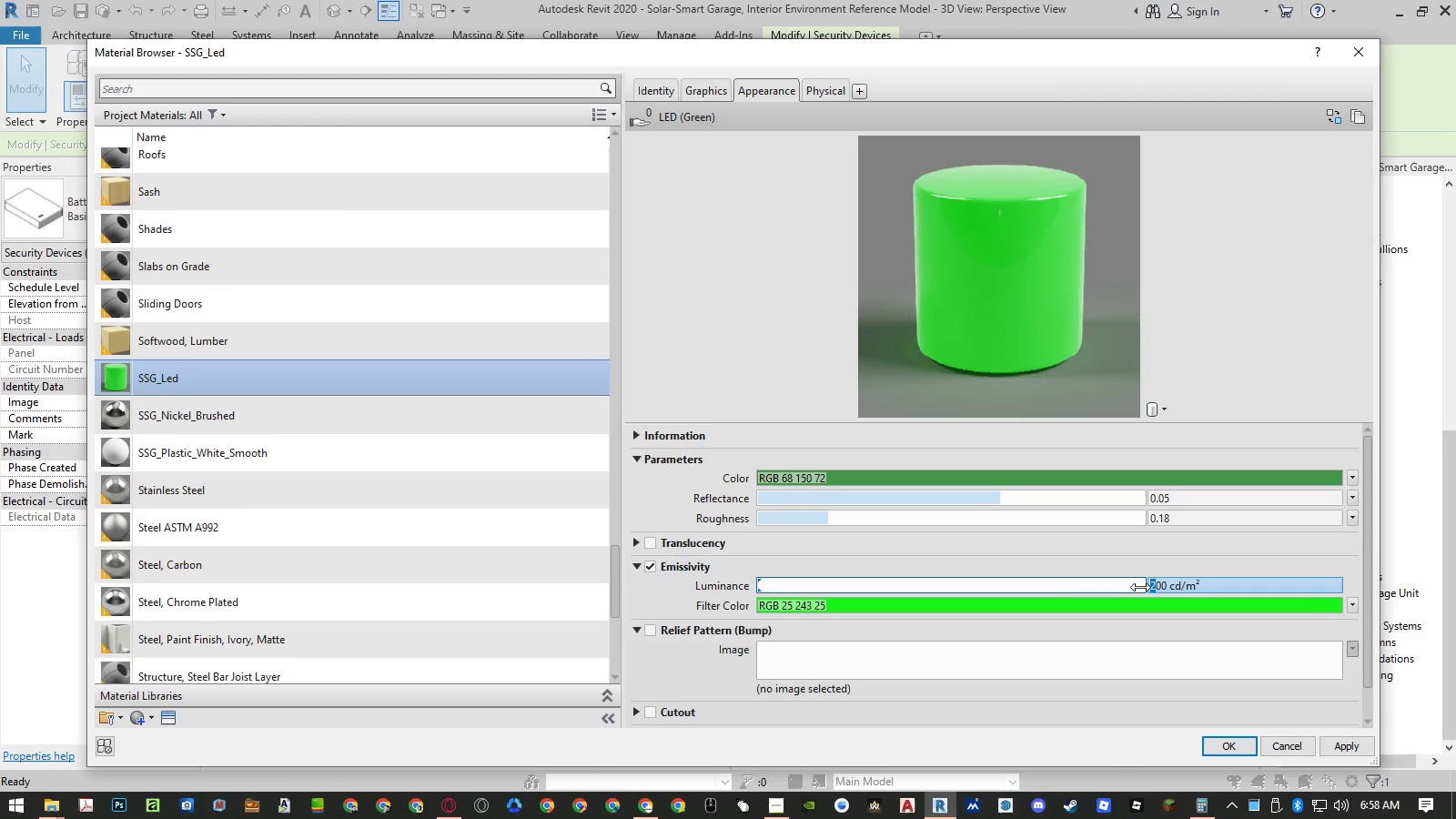 
key(Numpad5)
 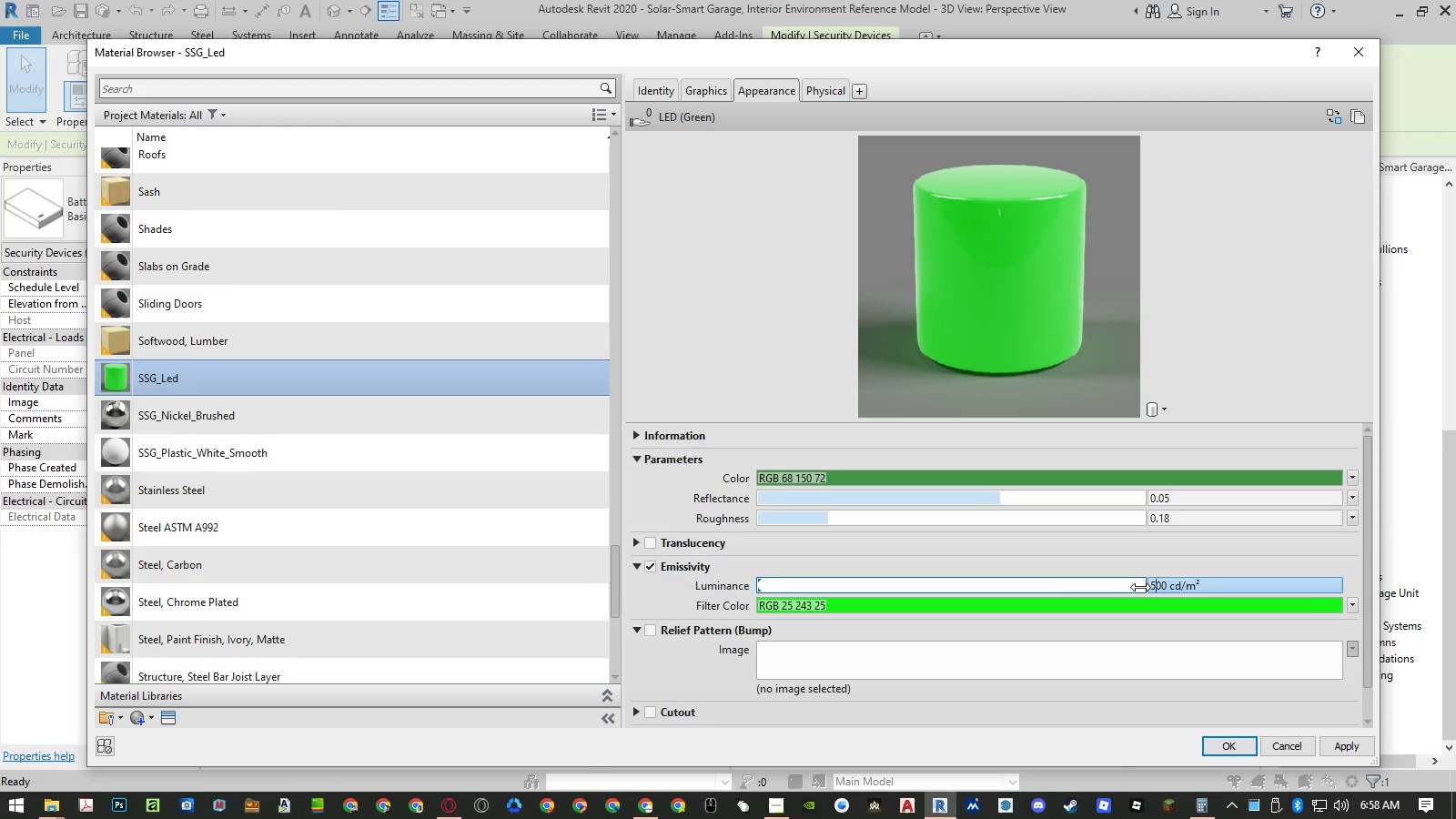 
key(NumpadEnter)
 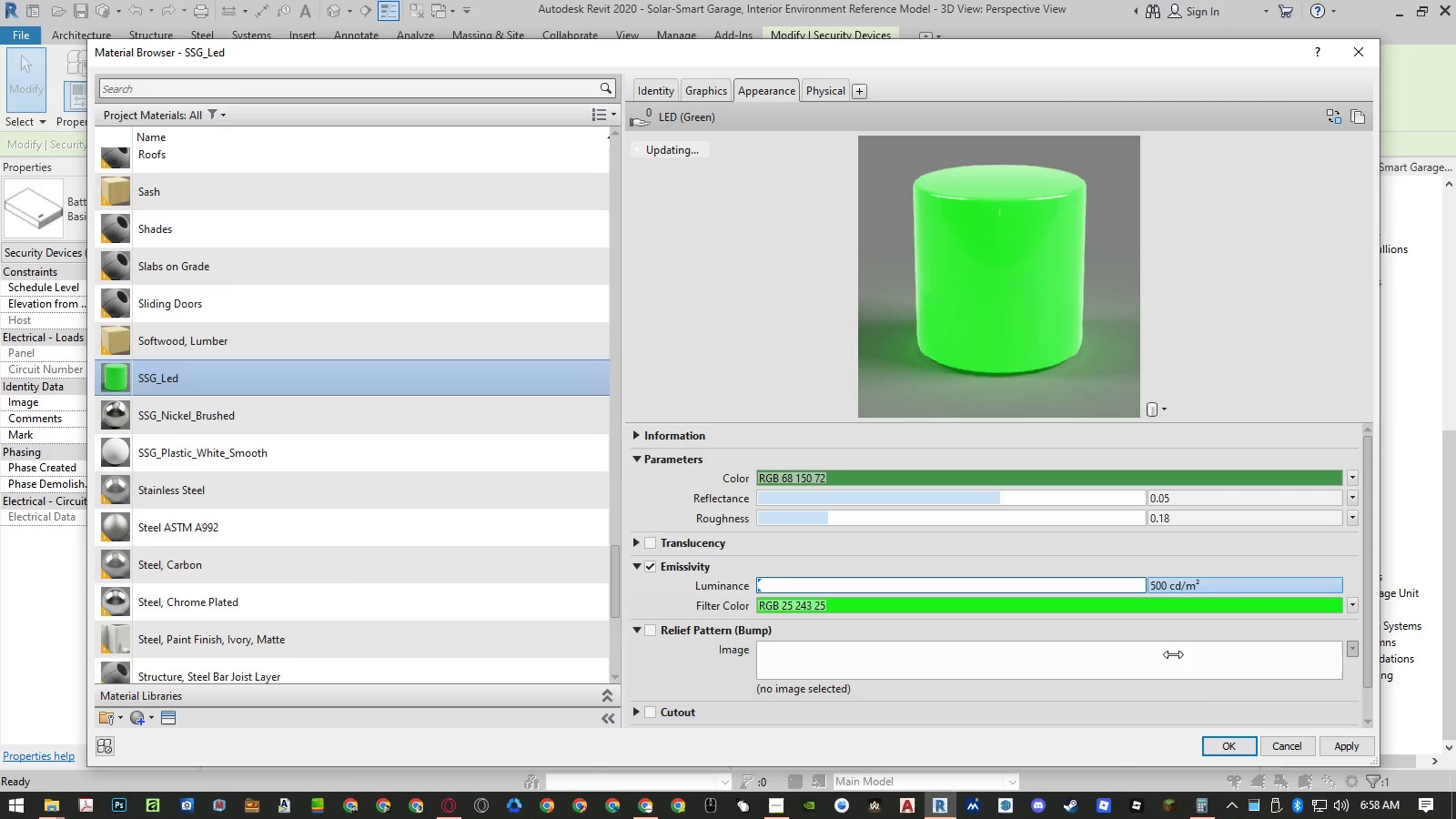 
left_click([1222, 745])
 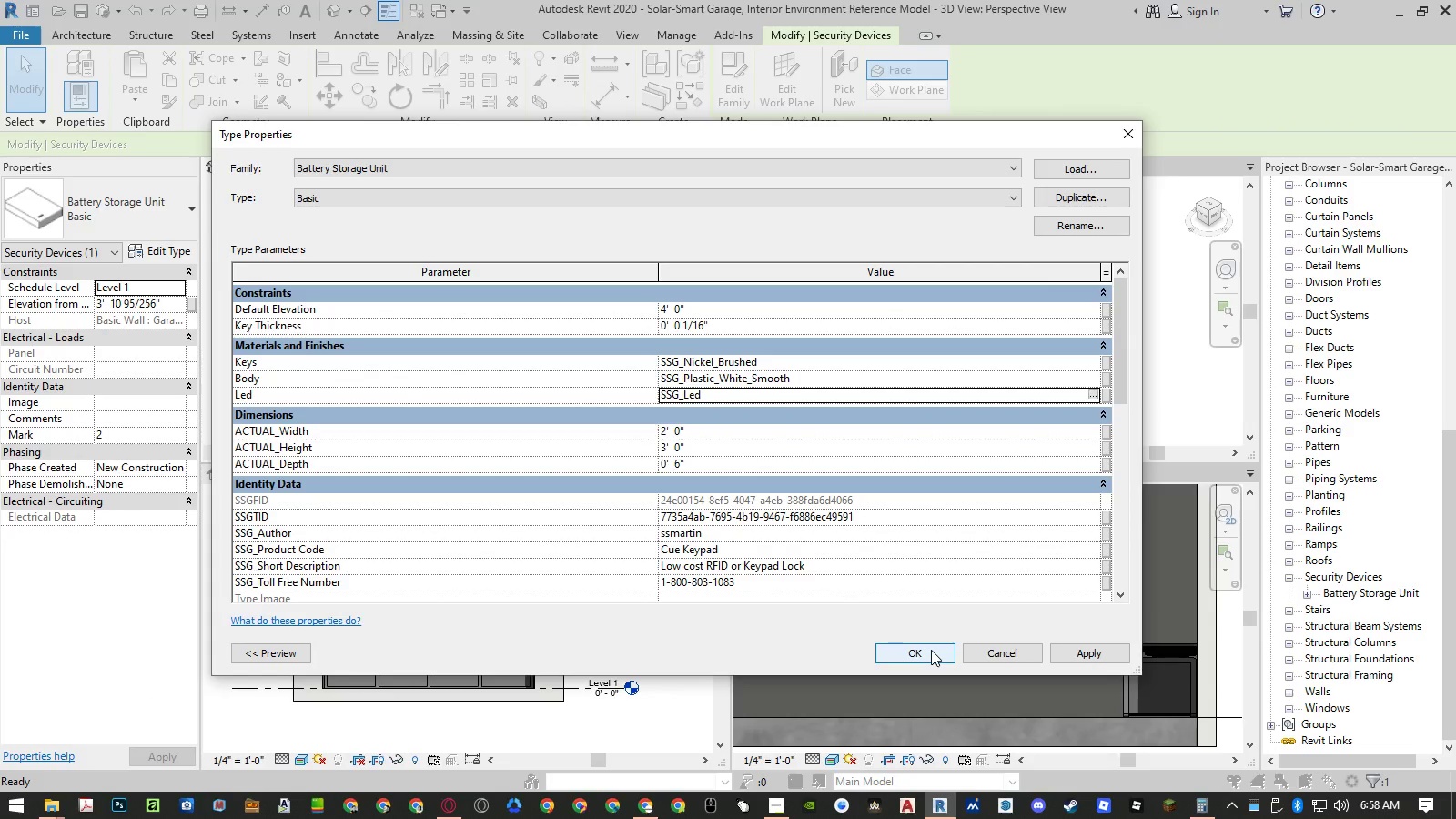 
left_click([931, 650])
 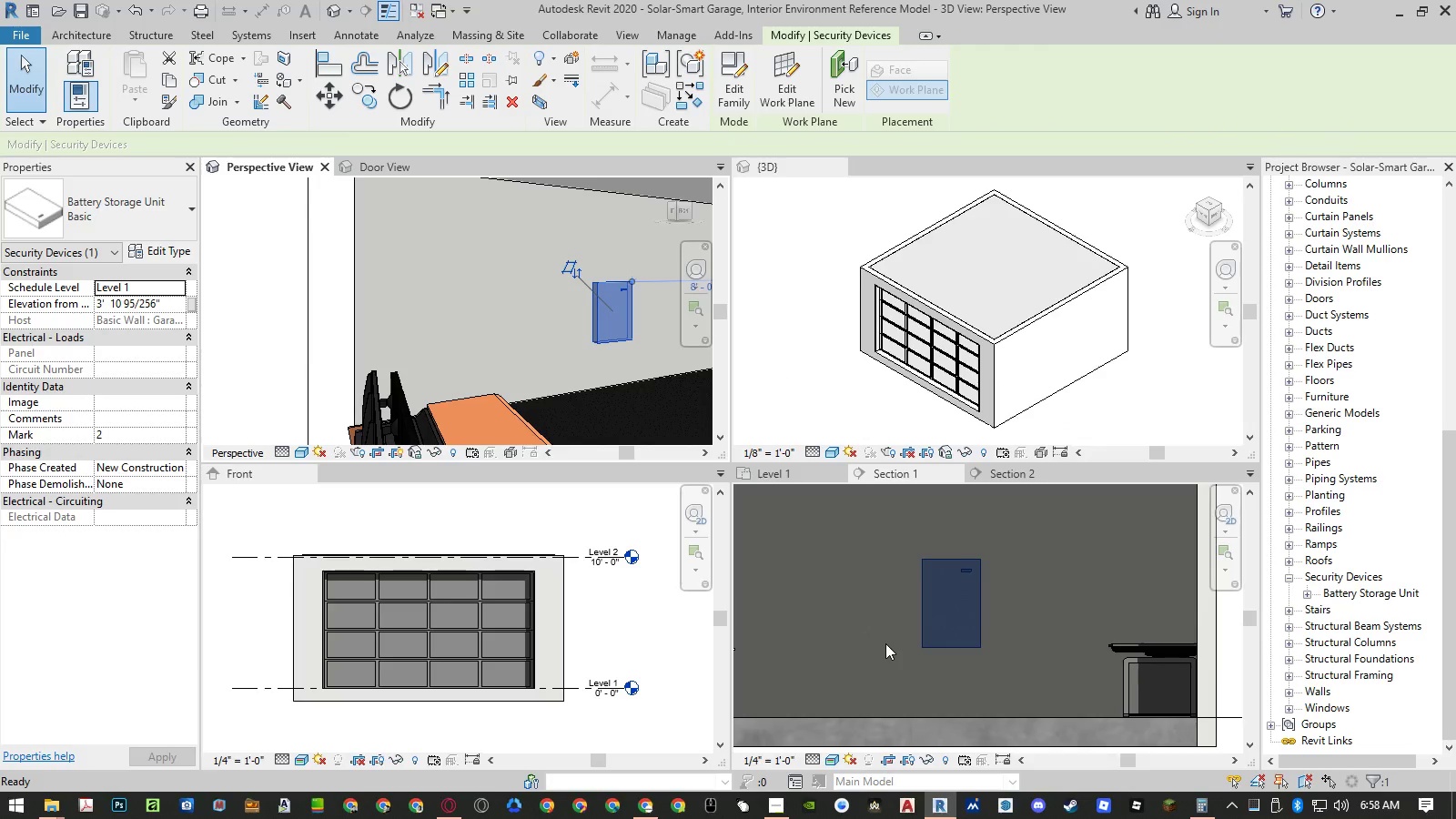 
left_click([885, 643])
 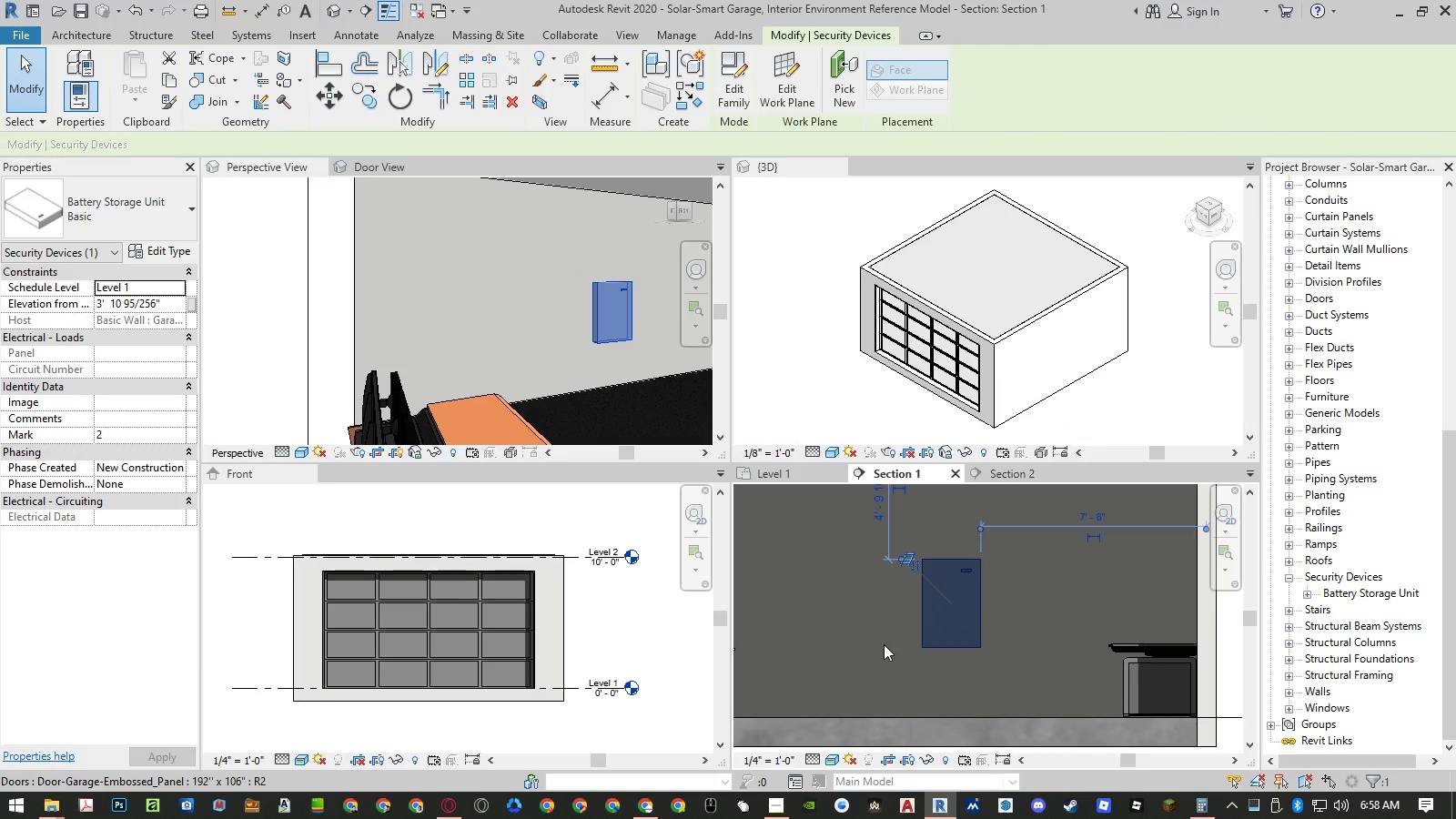 
left_click([866, 675])
 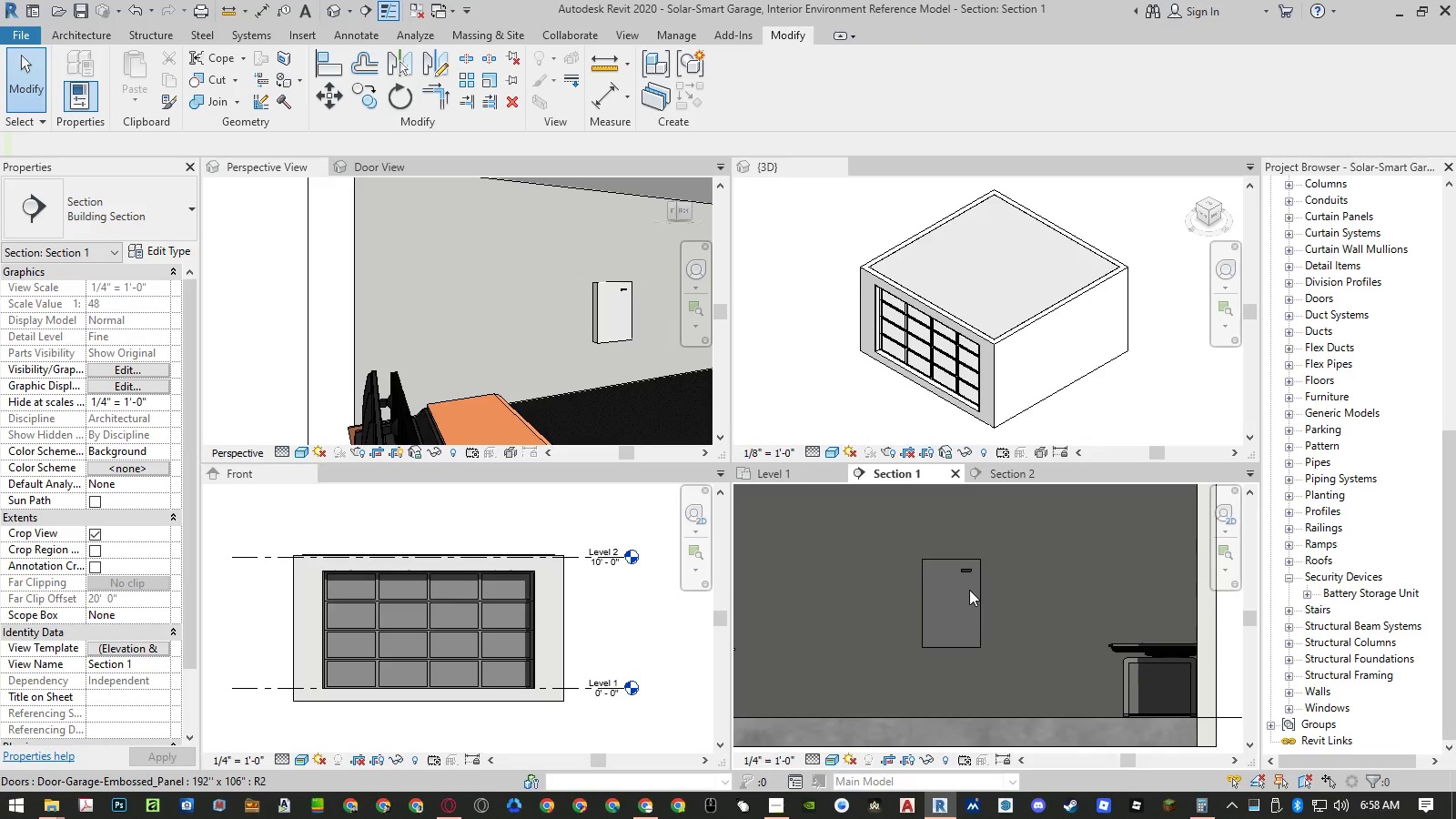 
mouse_move([935, 662])
 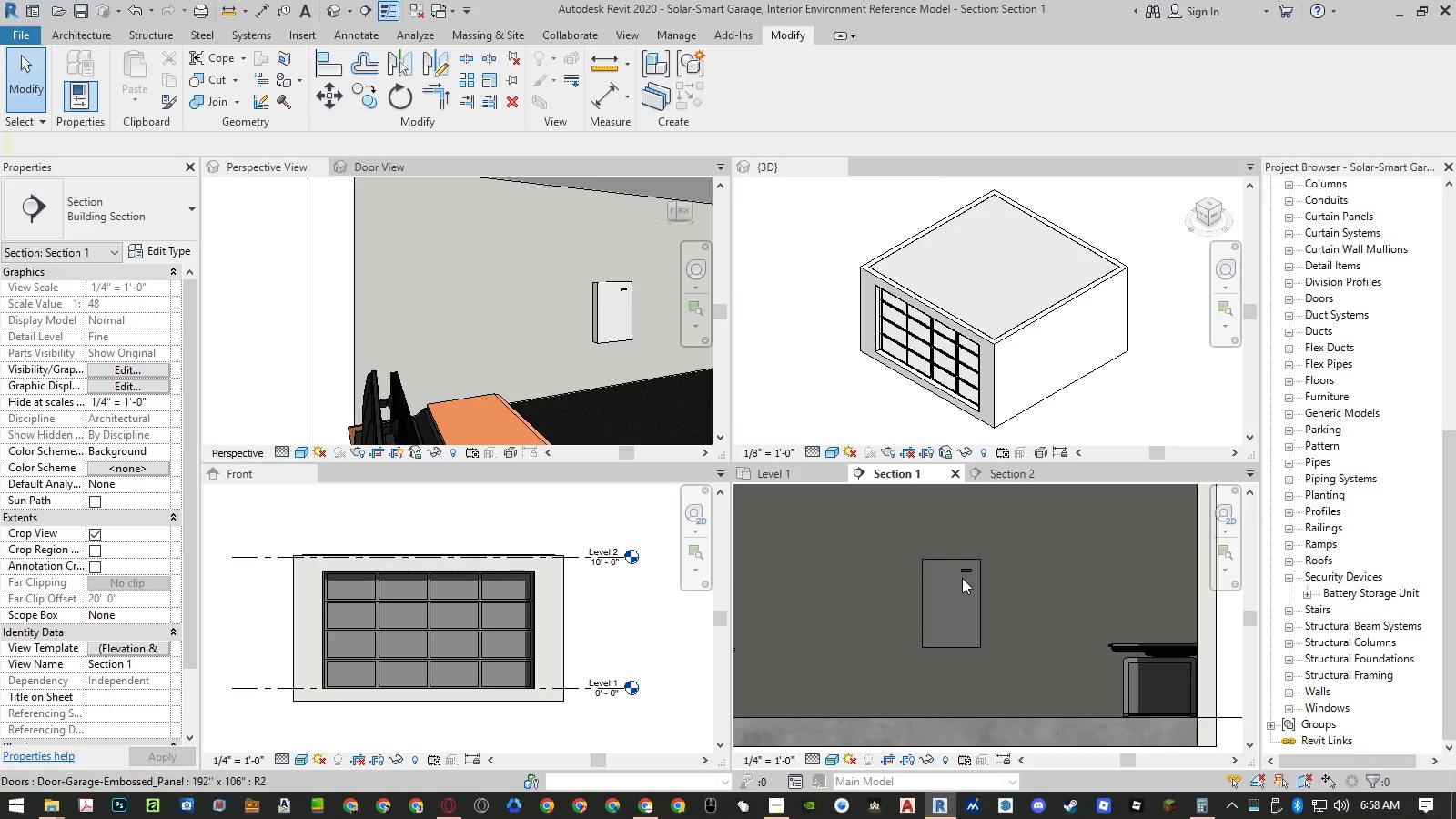 
scroll: coordinate [965, 571], scroll_direction: up, amount: 5.0
 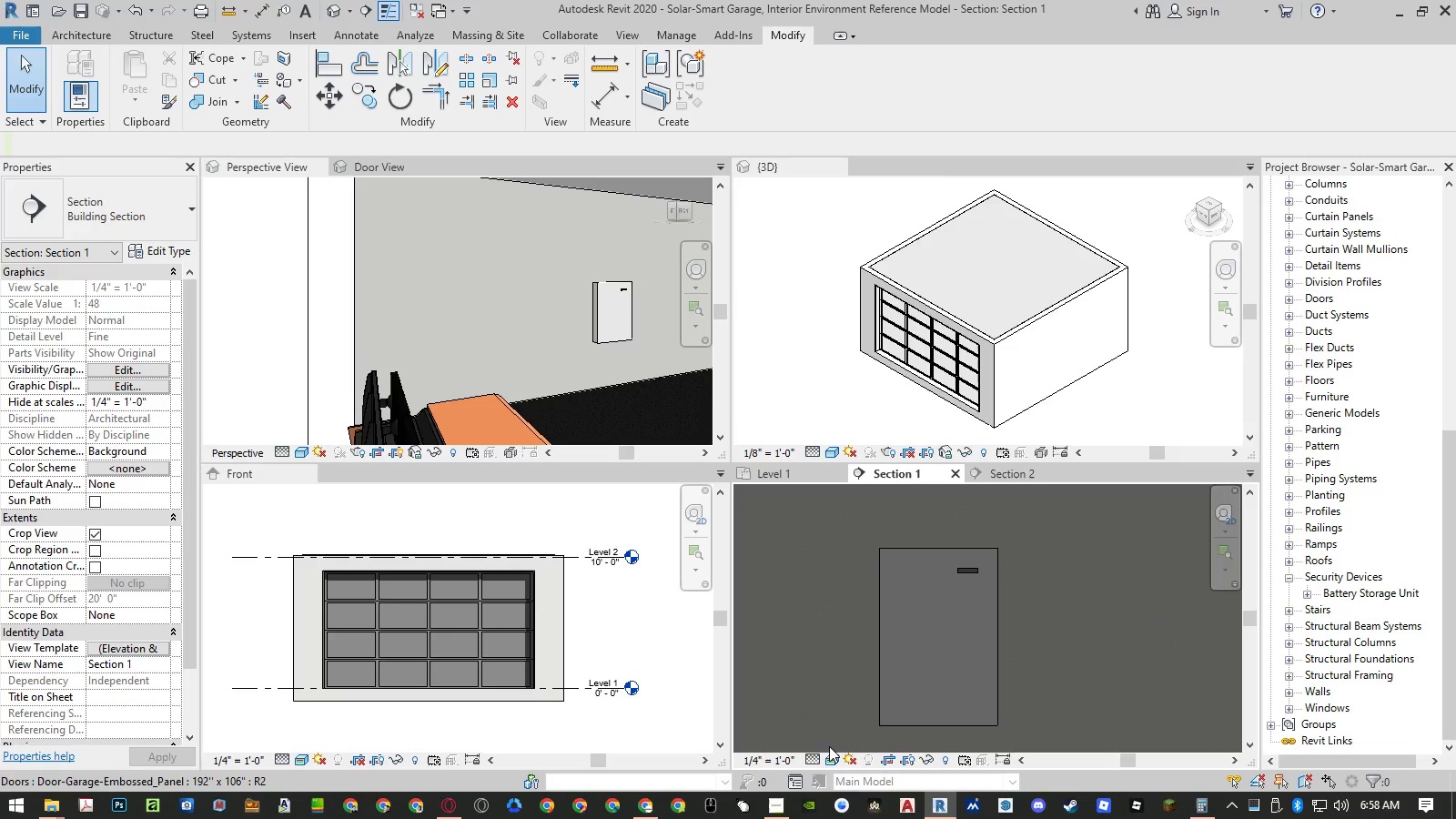 
left_click([831, 757])
 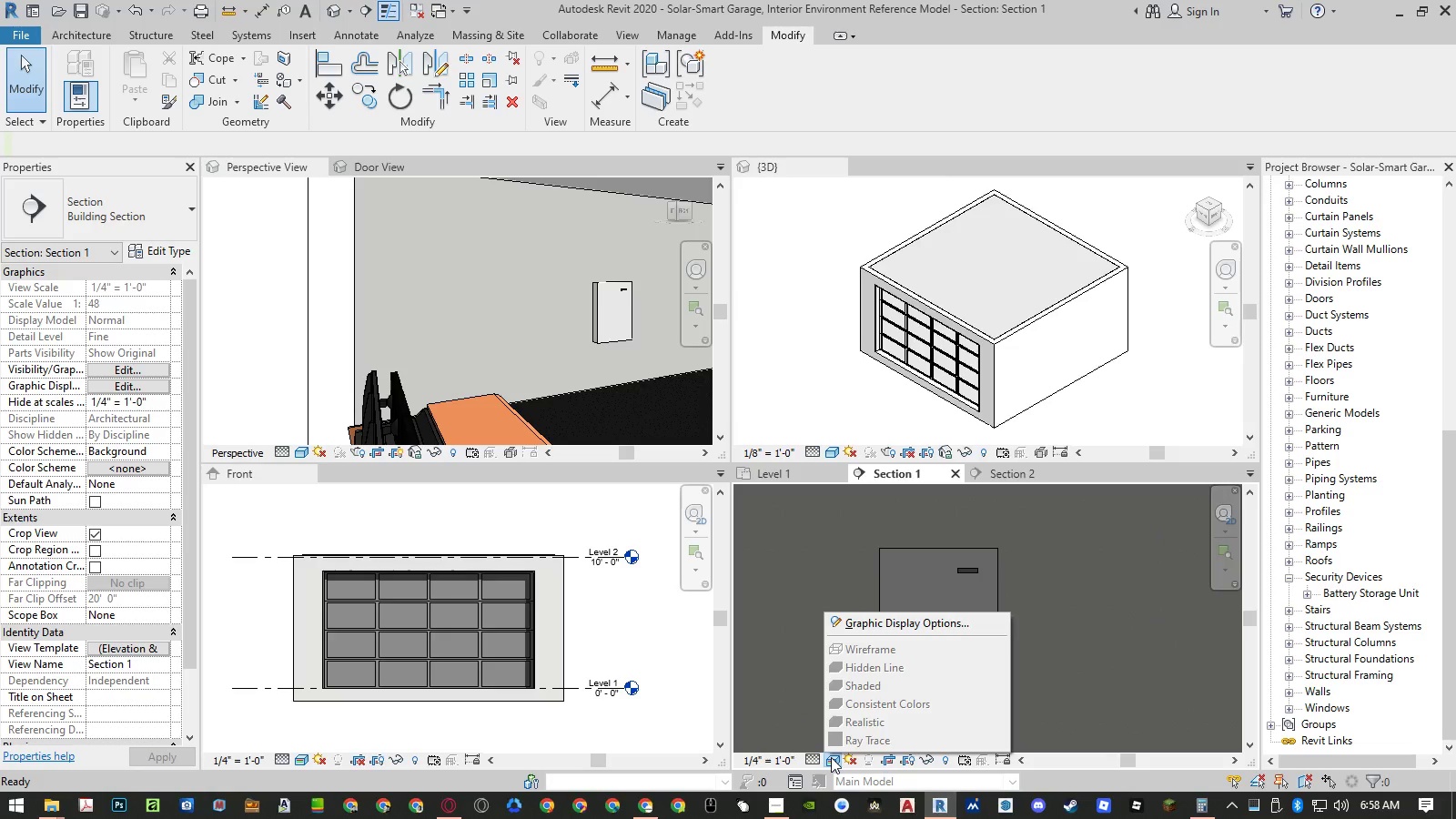 
left_click([831, 757])
 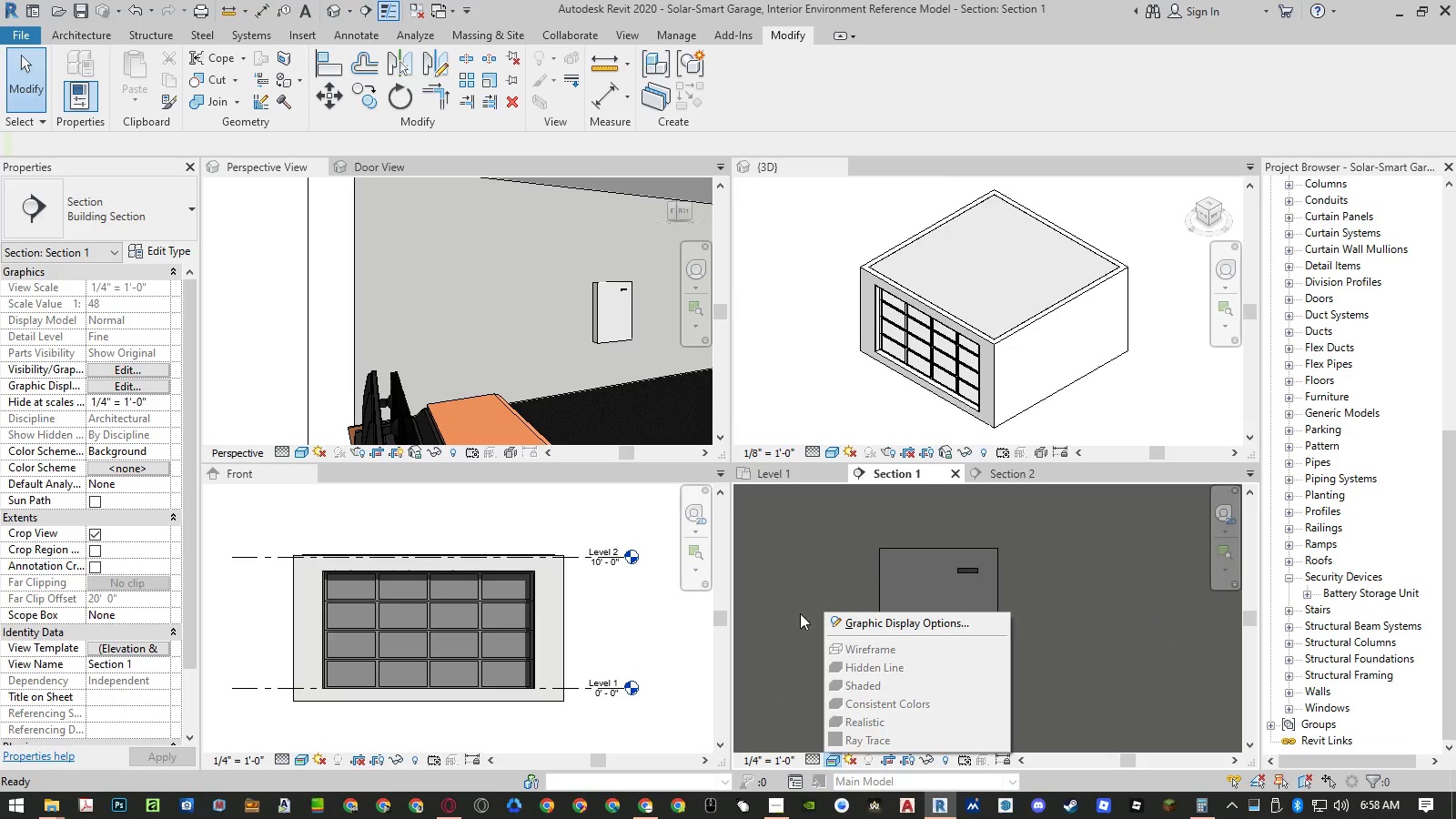 
left_click([798, 594])
 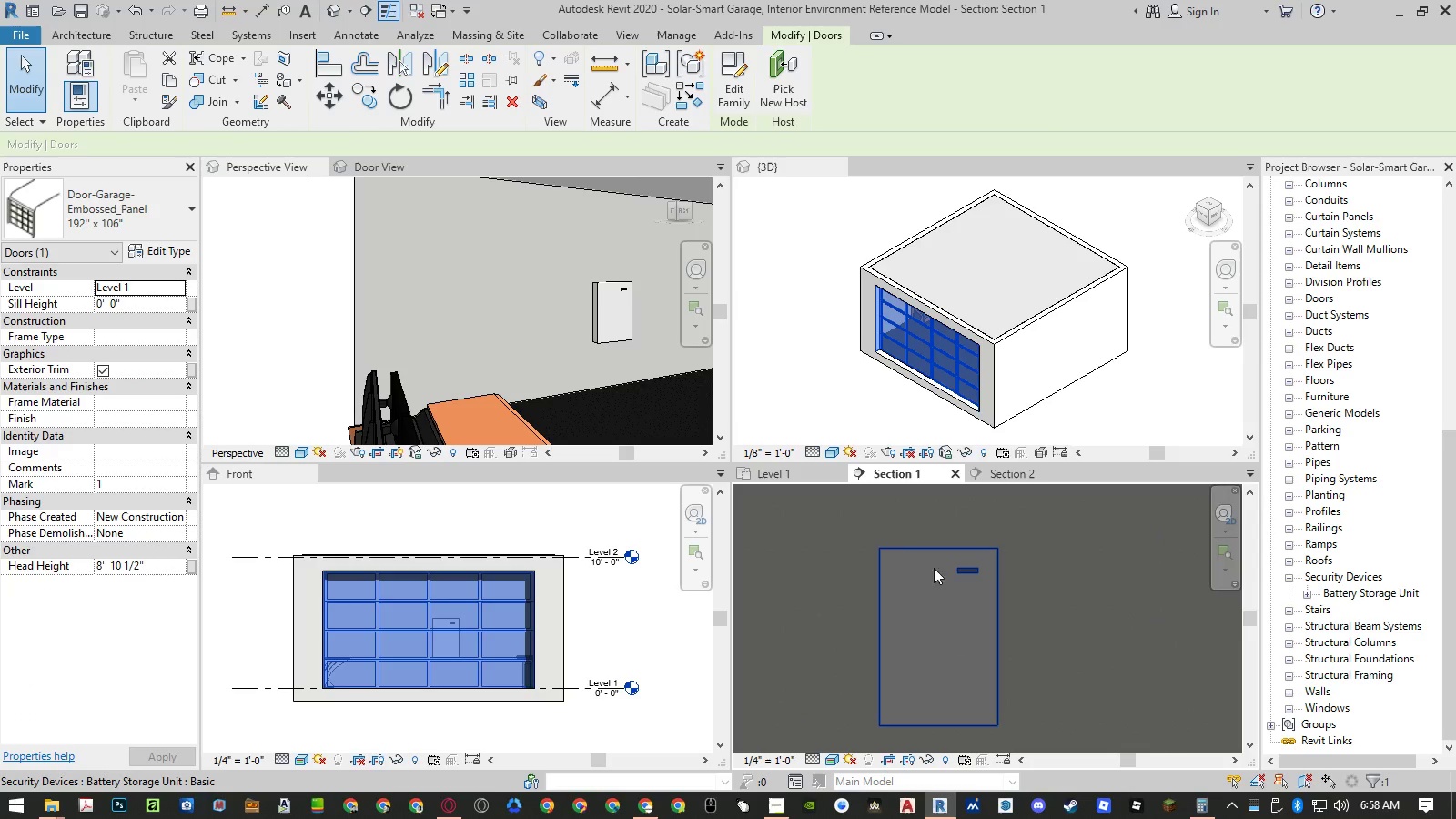 
scroll: coordinate [926, 548], scroll_direction: down, amount: 14.0
 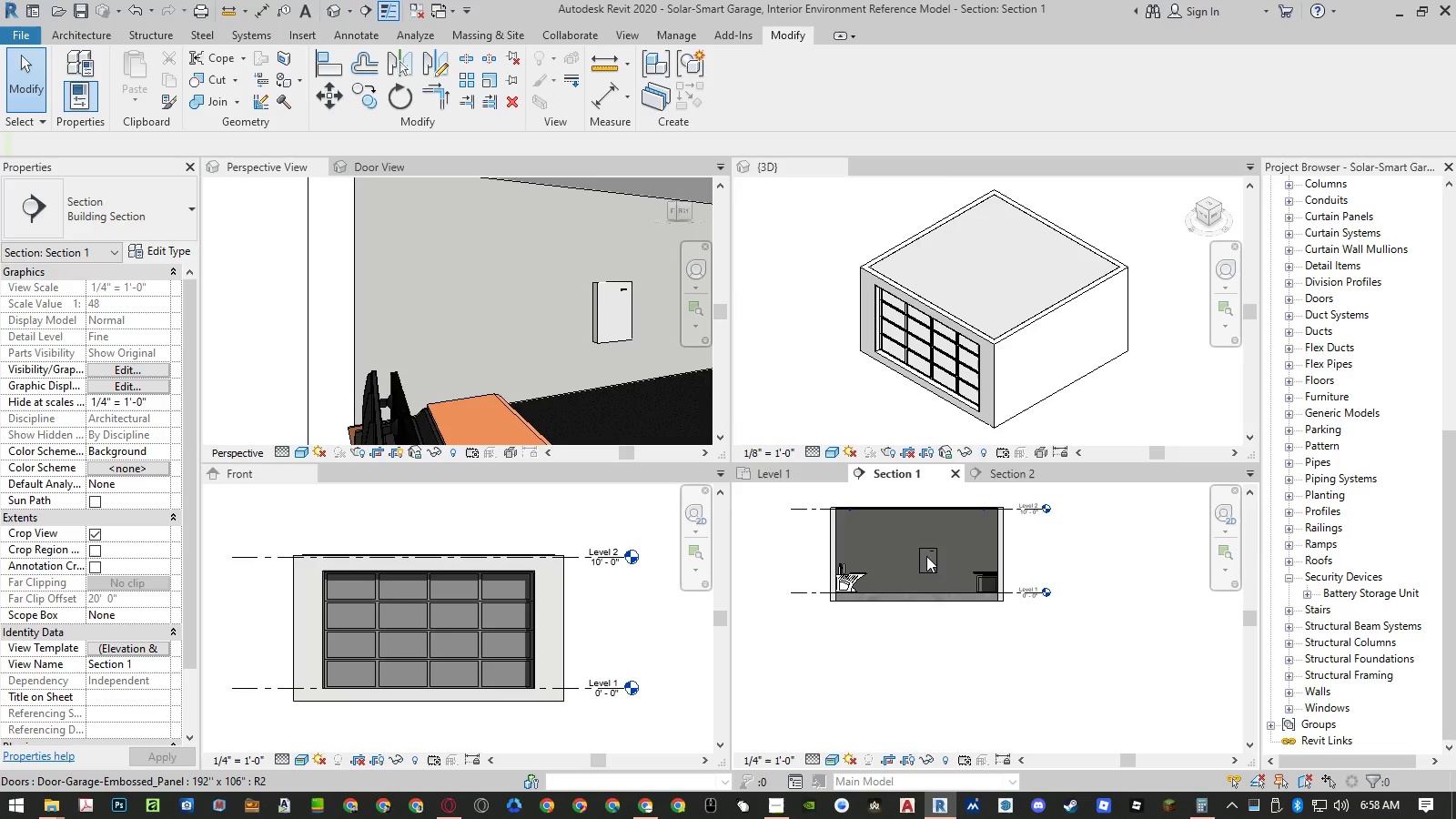 
left_click([919, 690])
 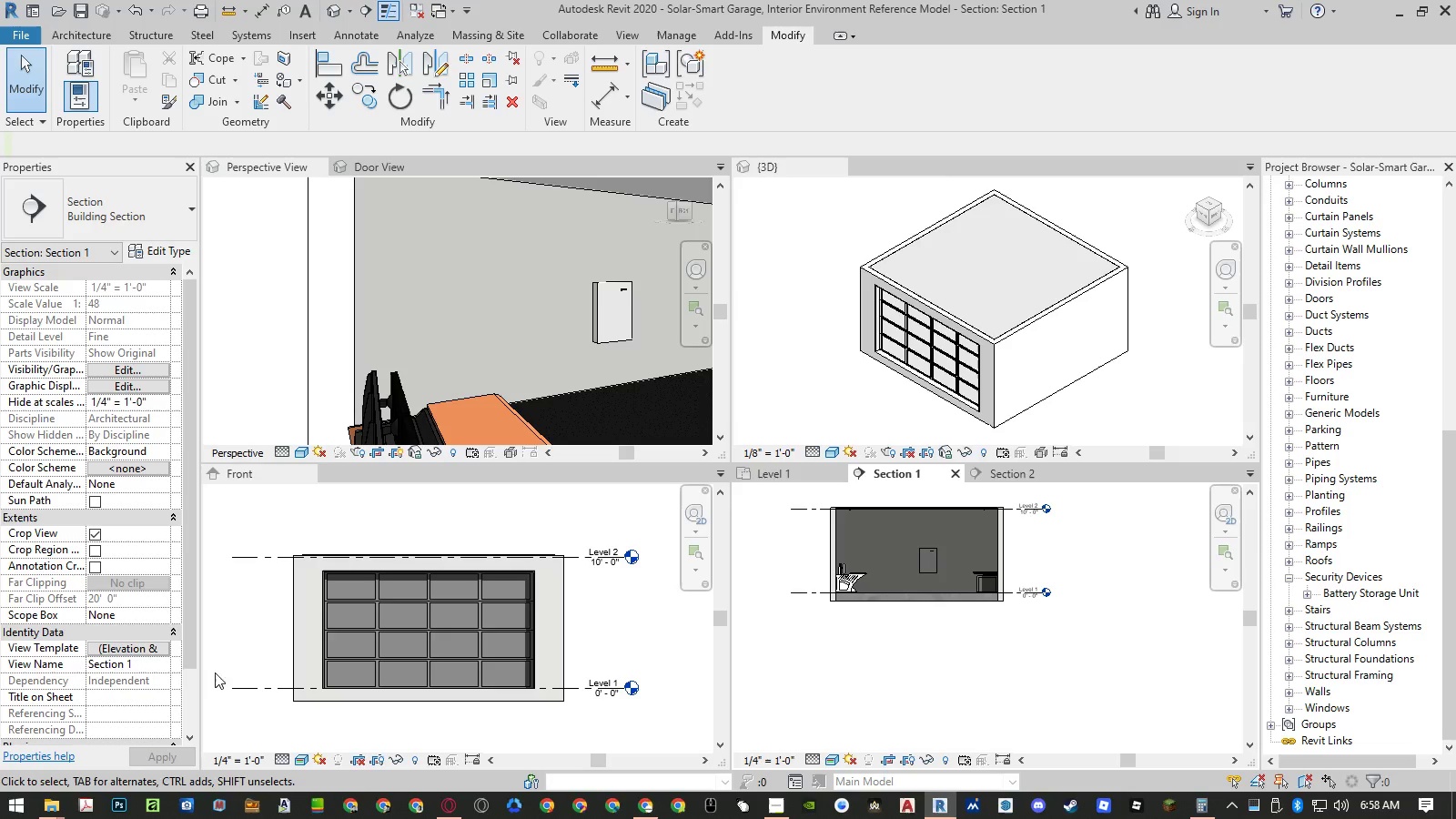 
left_click([145, 644])
 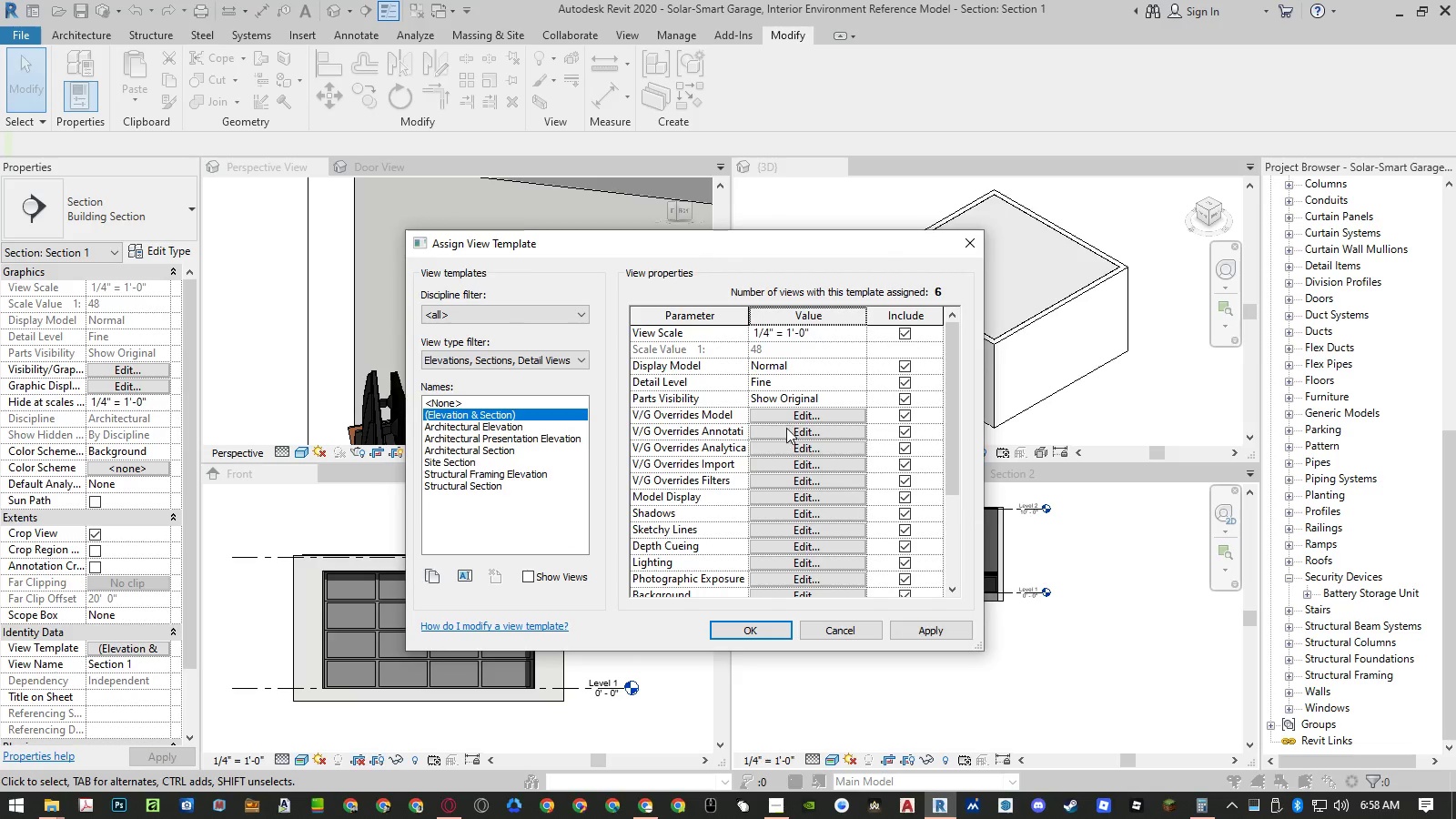 
left_click([790, 432])
 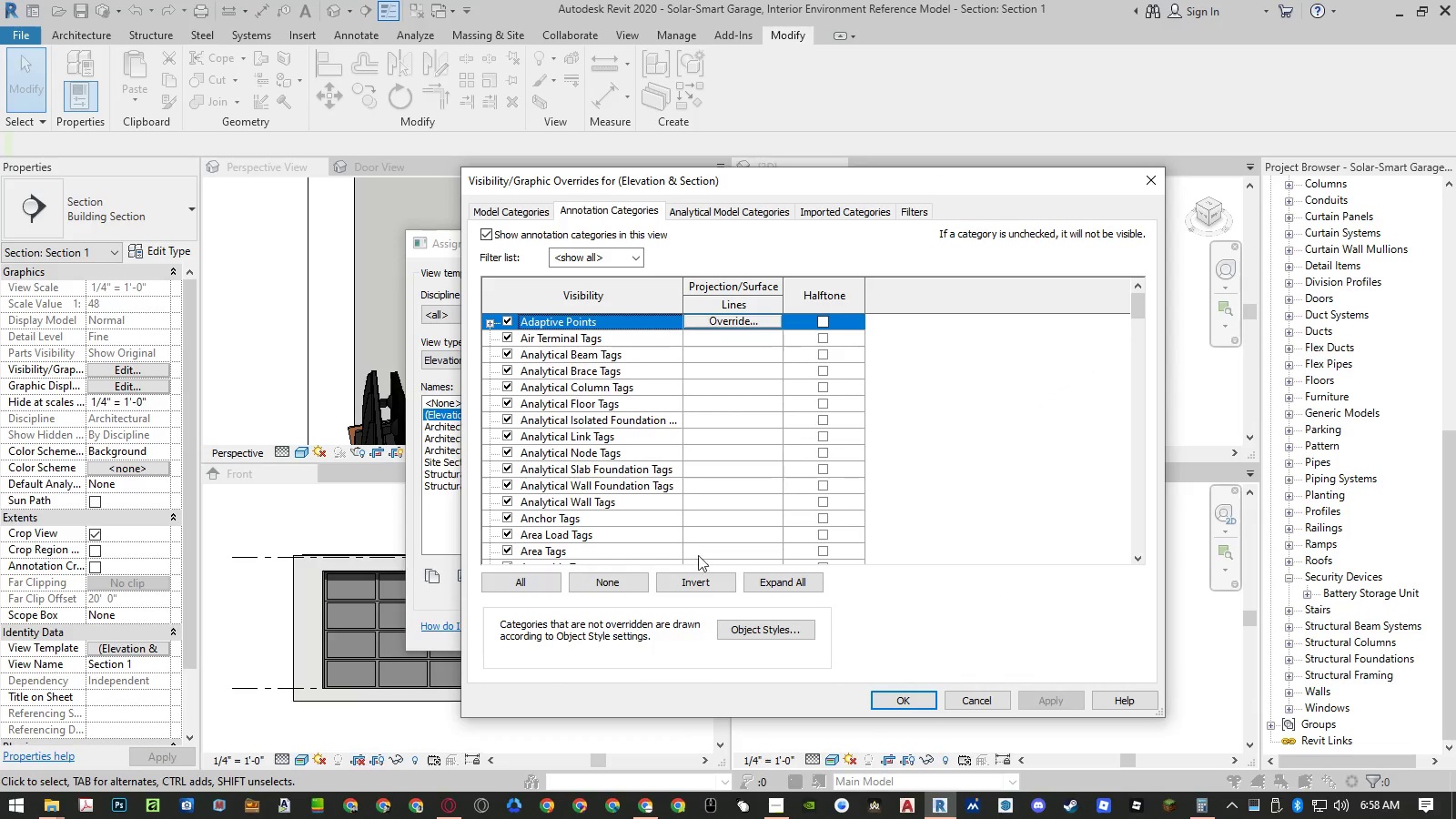 
left_click([560, 476])
 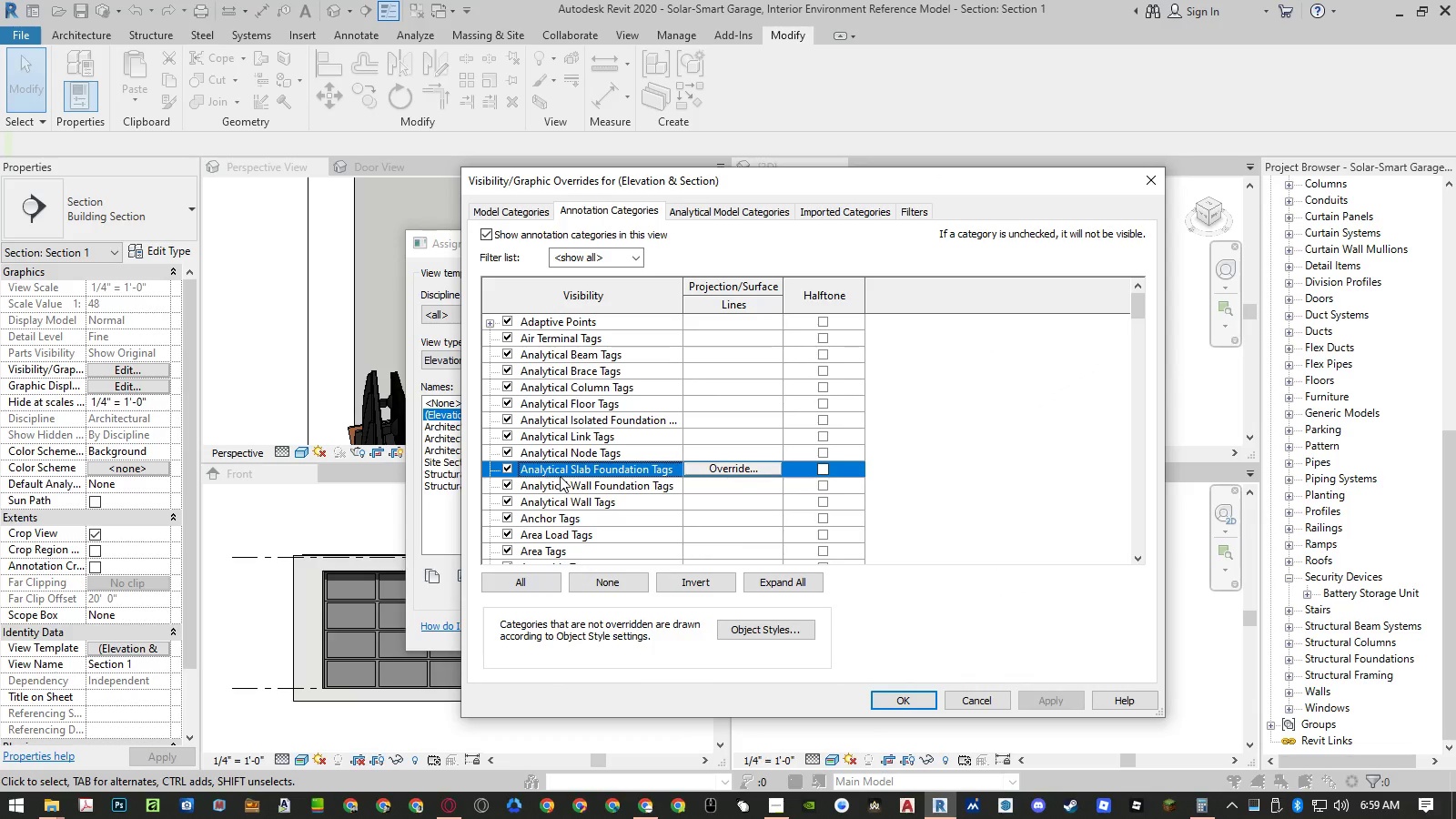 
type(gr)
 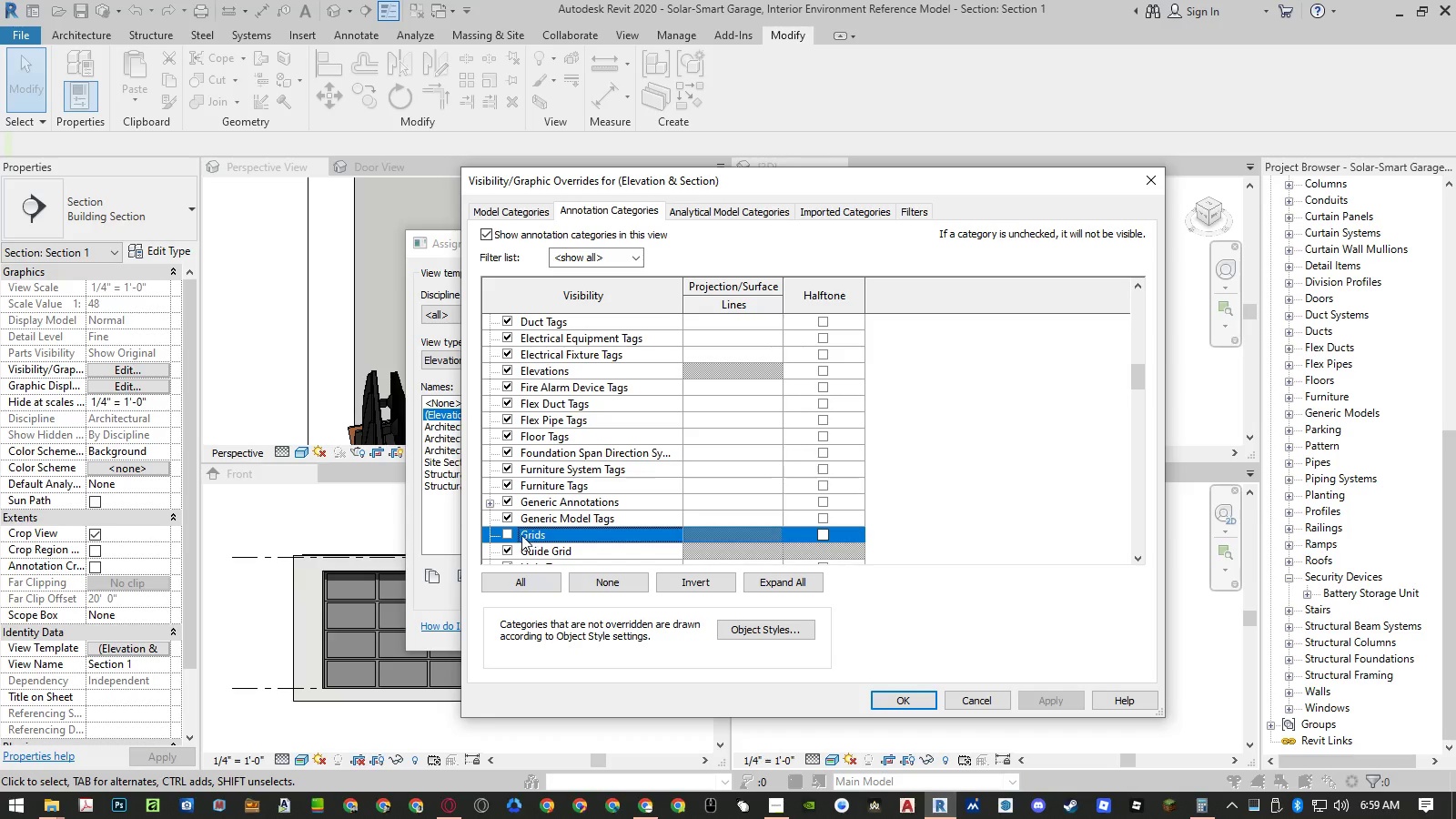 
left_click([507, 536])
 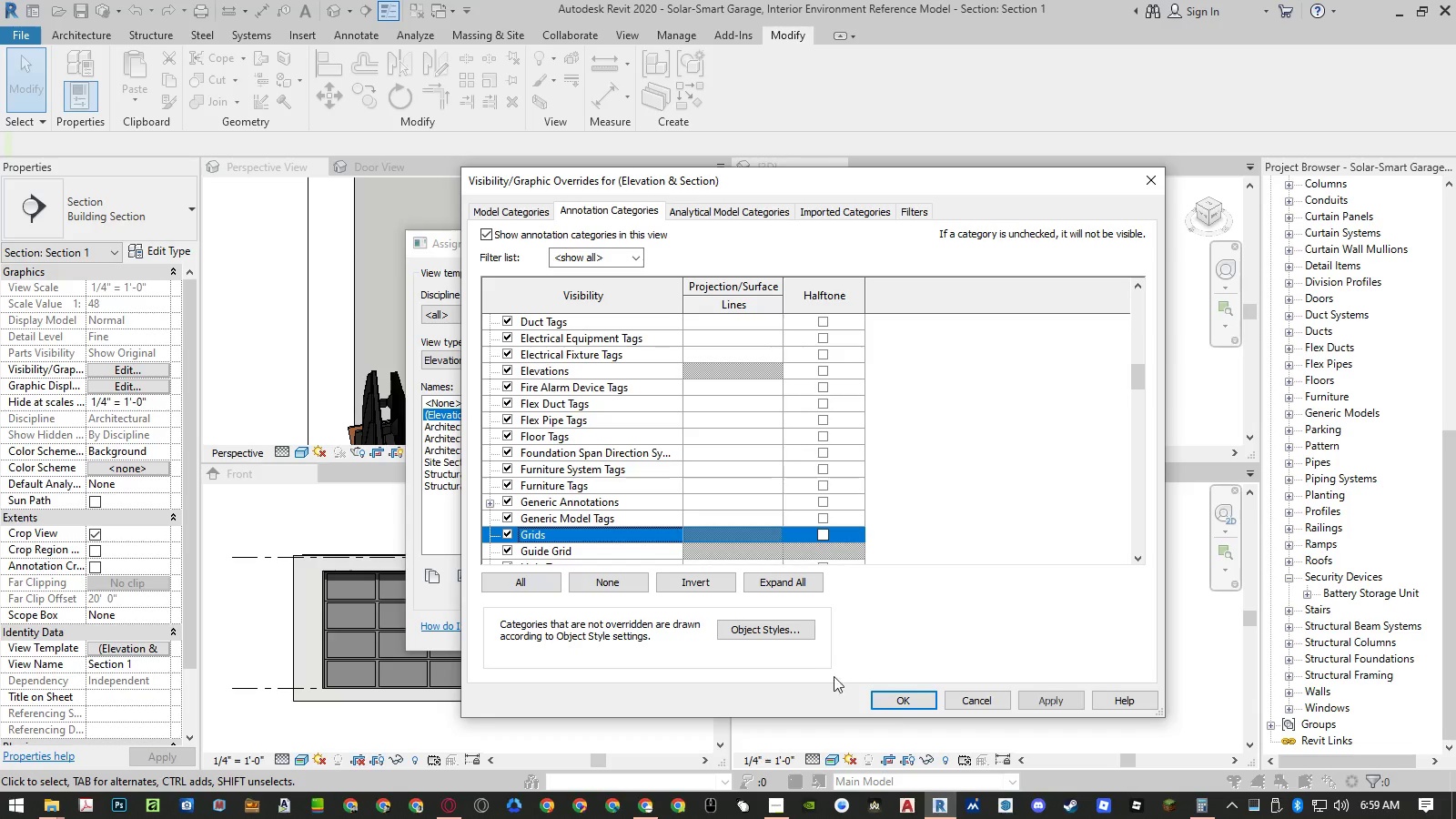 
left_click([904, 707])
 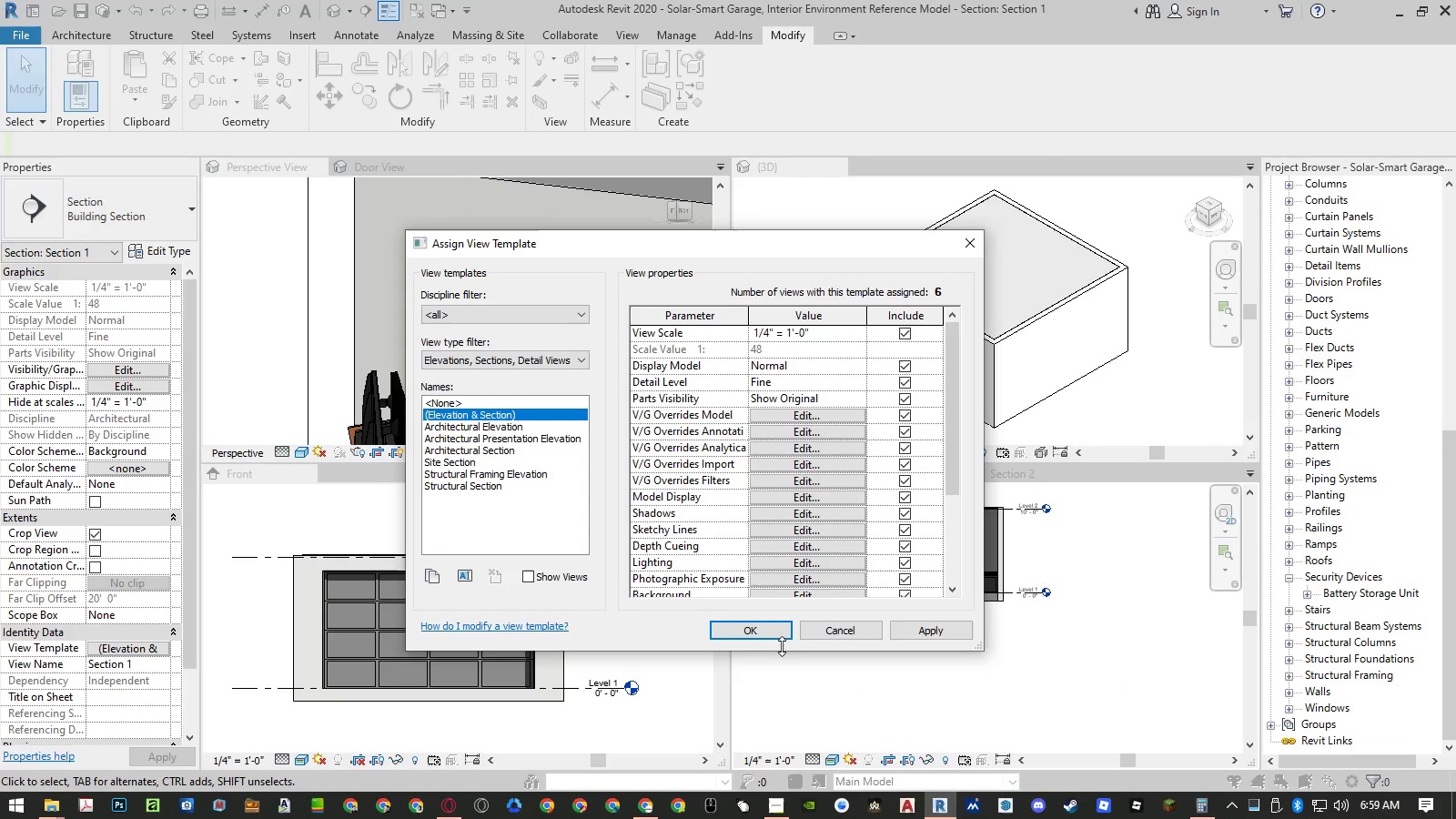 
left_click([768, 637])
 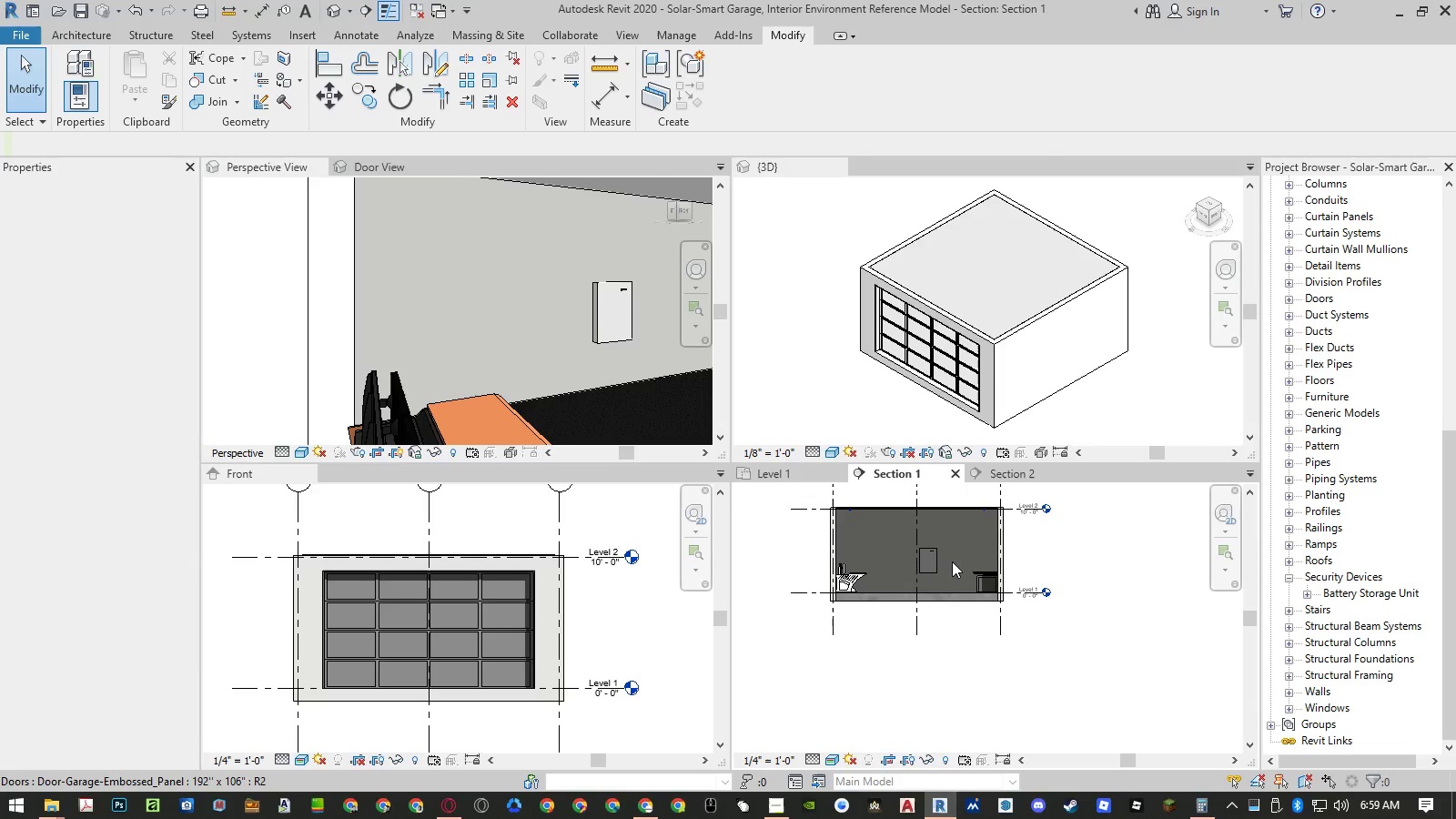 
scroll: coordinate [953, 525], scroll_direction: up, amount: 3.0
 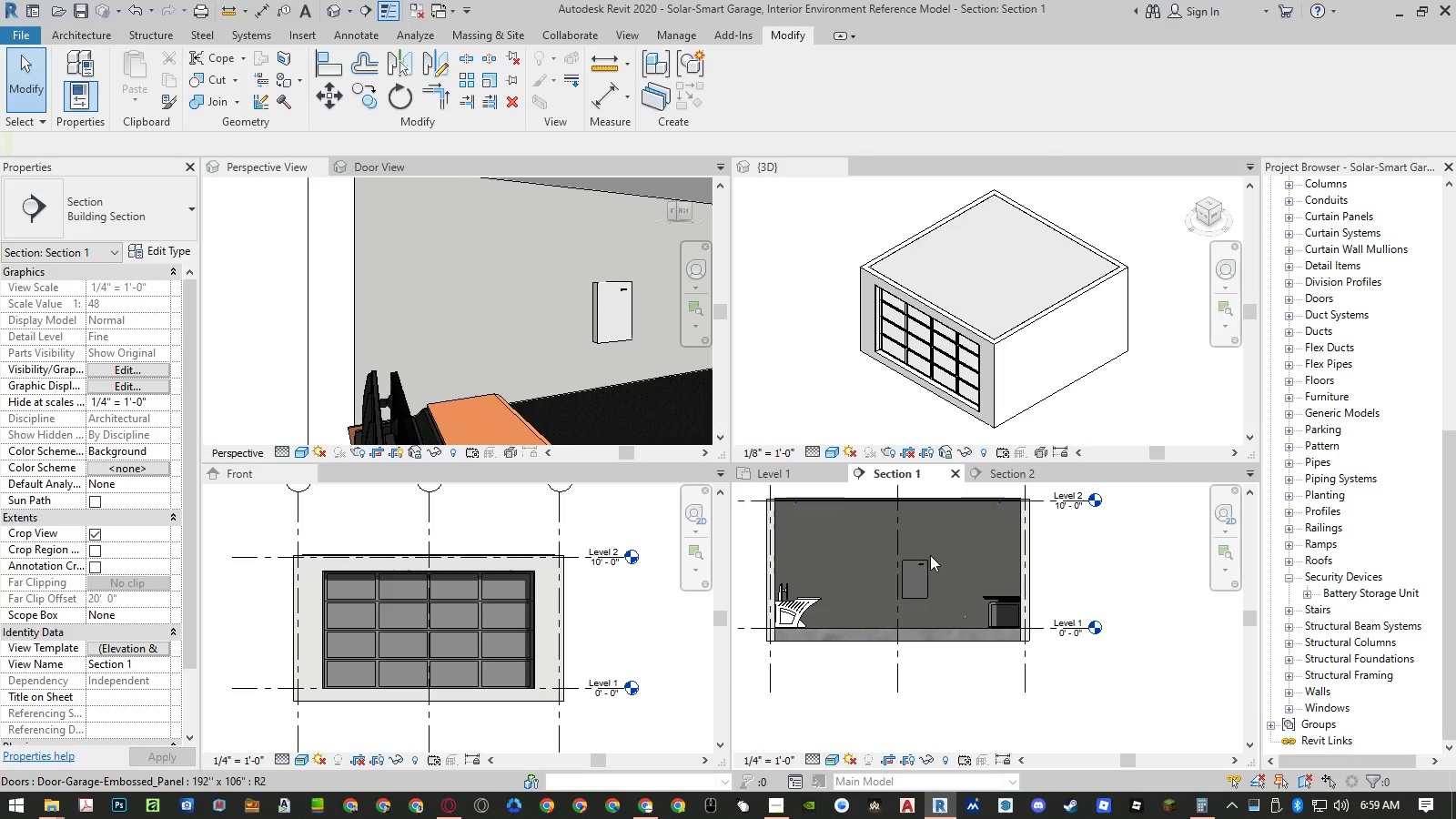 
type(al)
 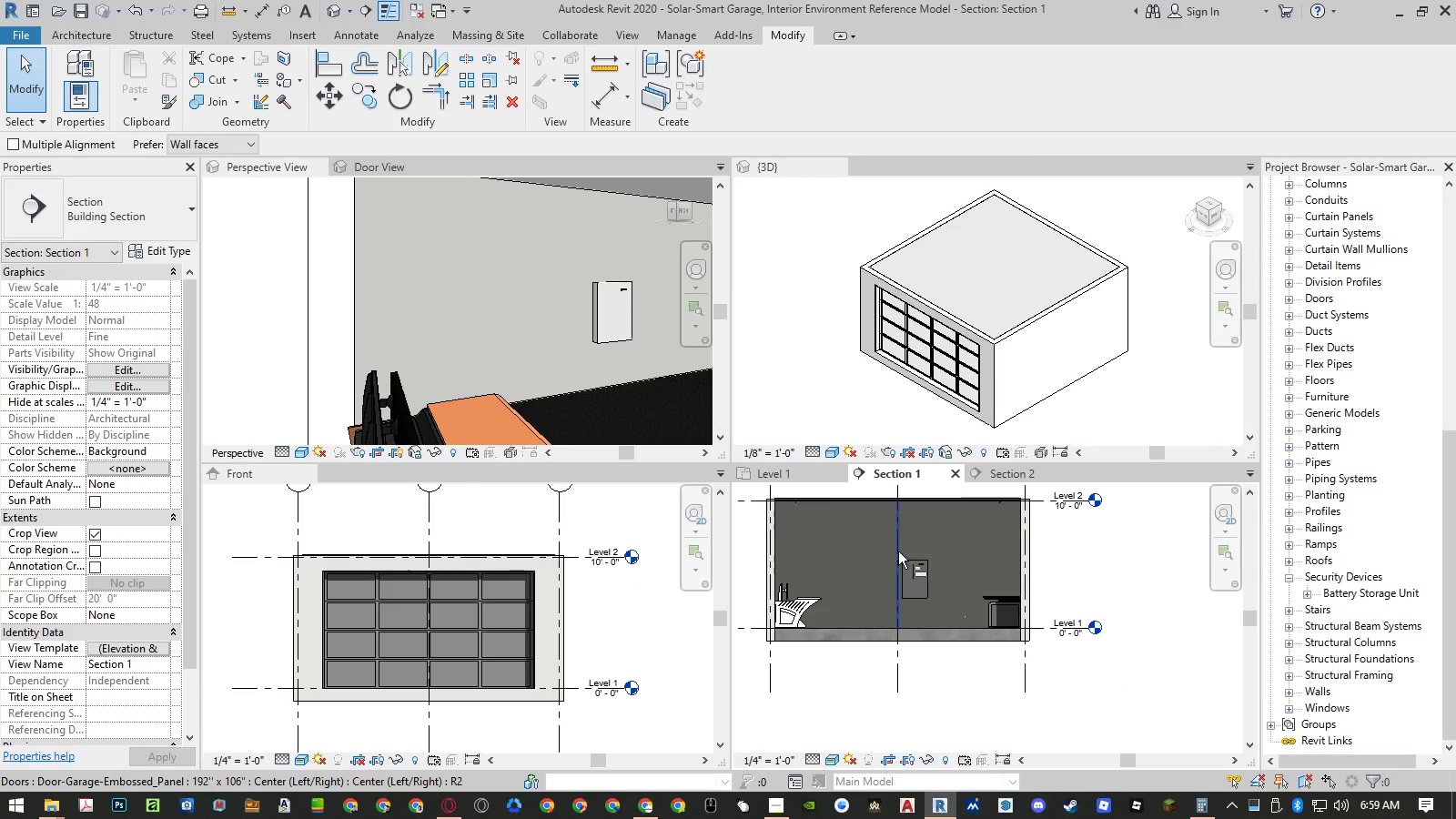 
left_click([898, 551])
 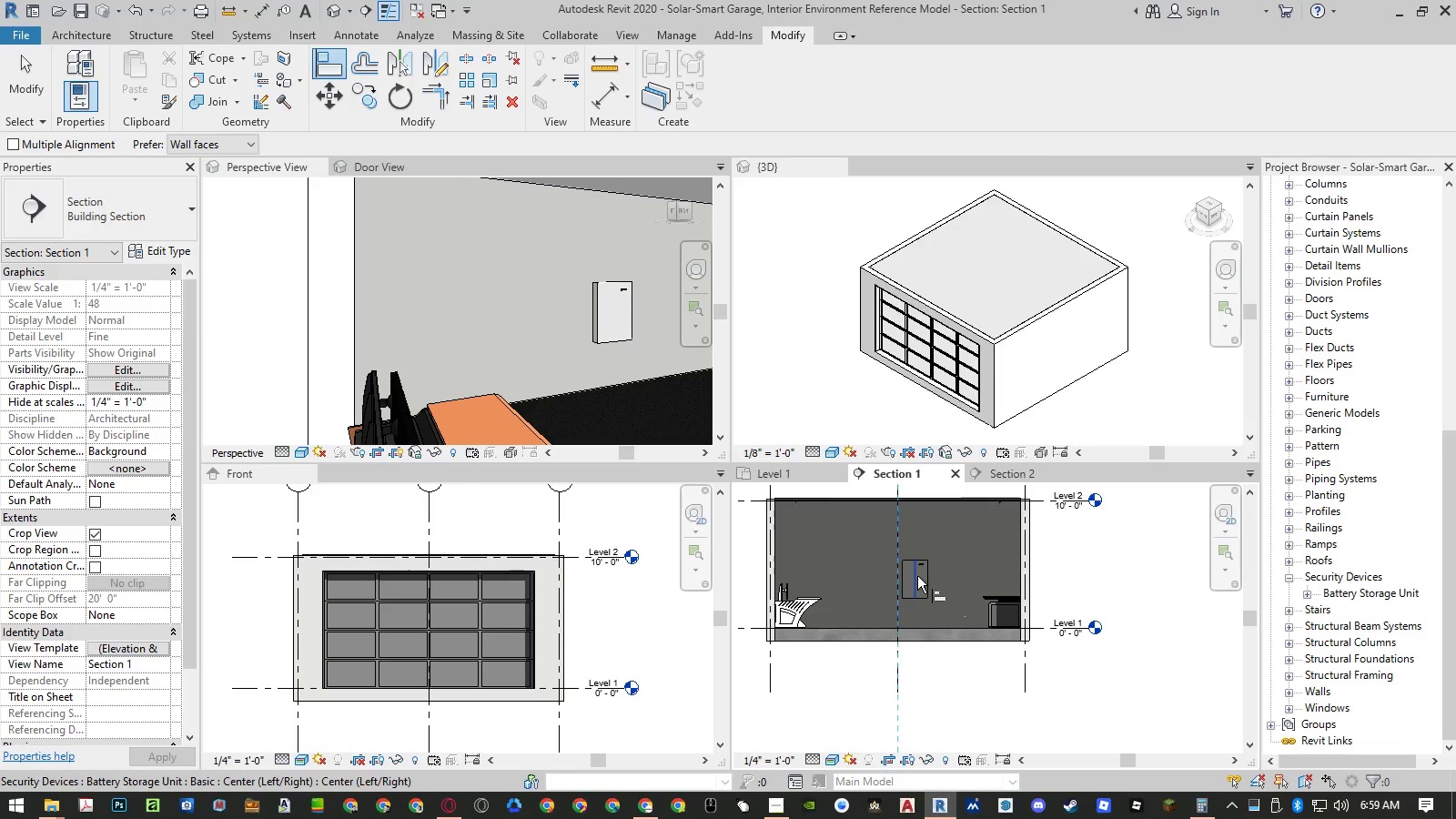 
key(Escape)
key(Escape)
type(al)
 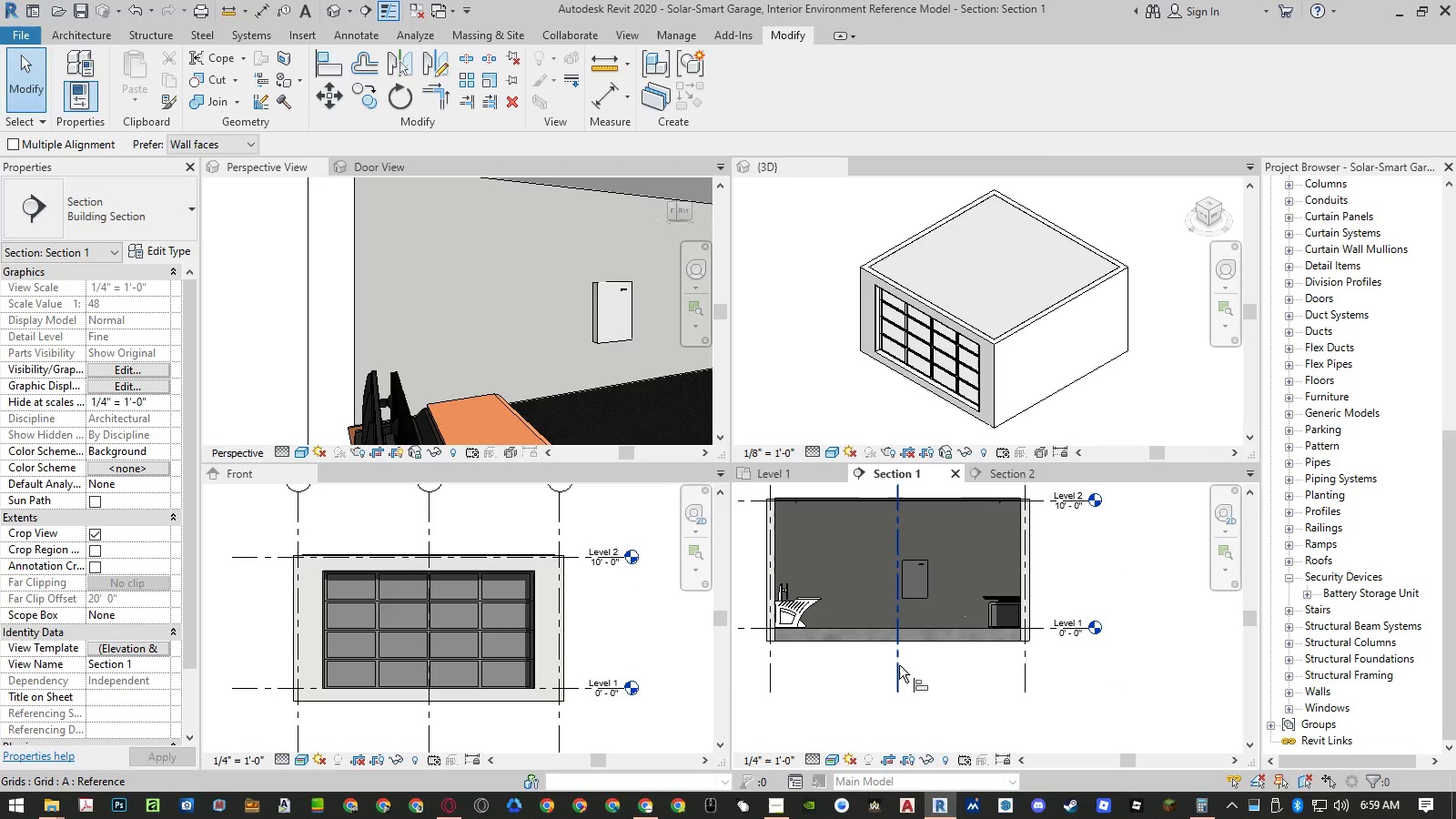 
left_click([899, 665])
 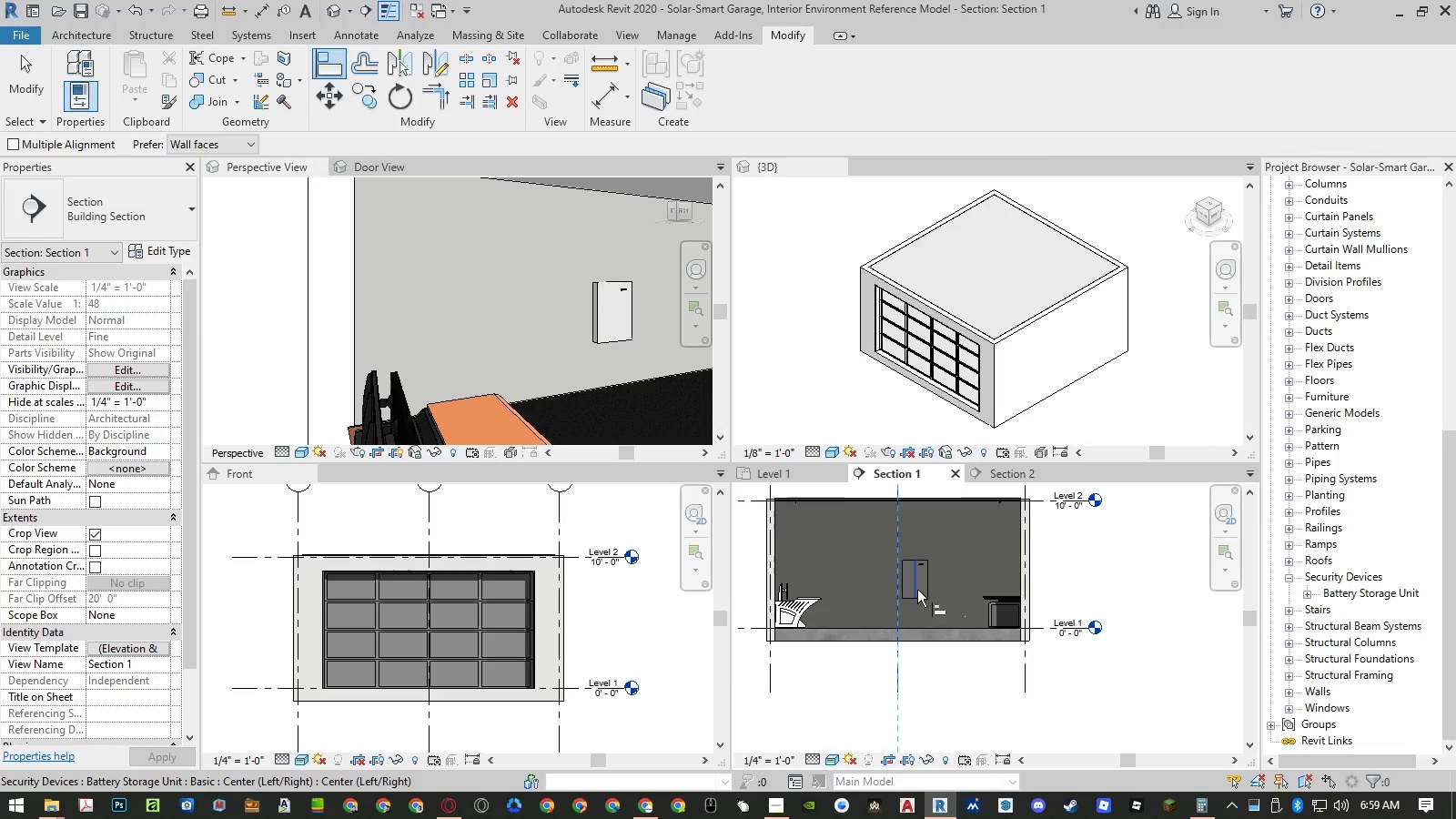 
left_click([917, 589])
 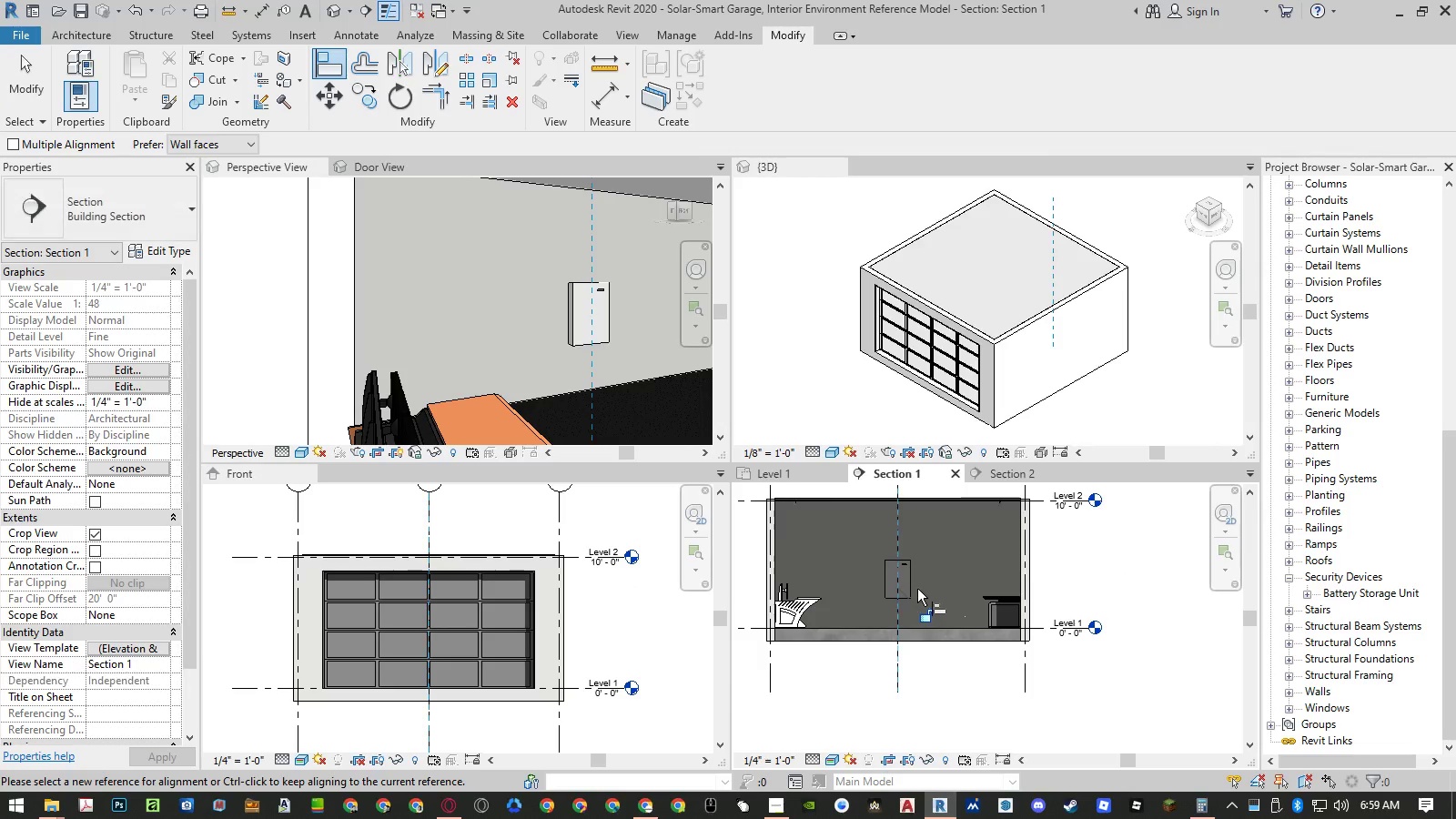 
key(Escape)
 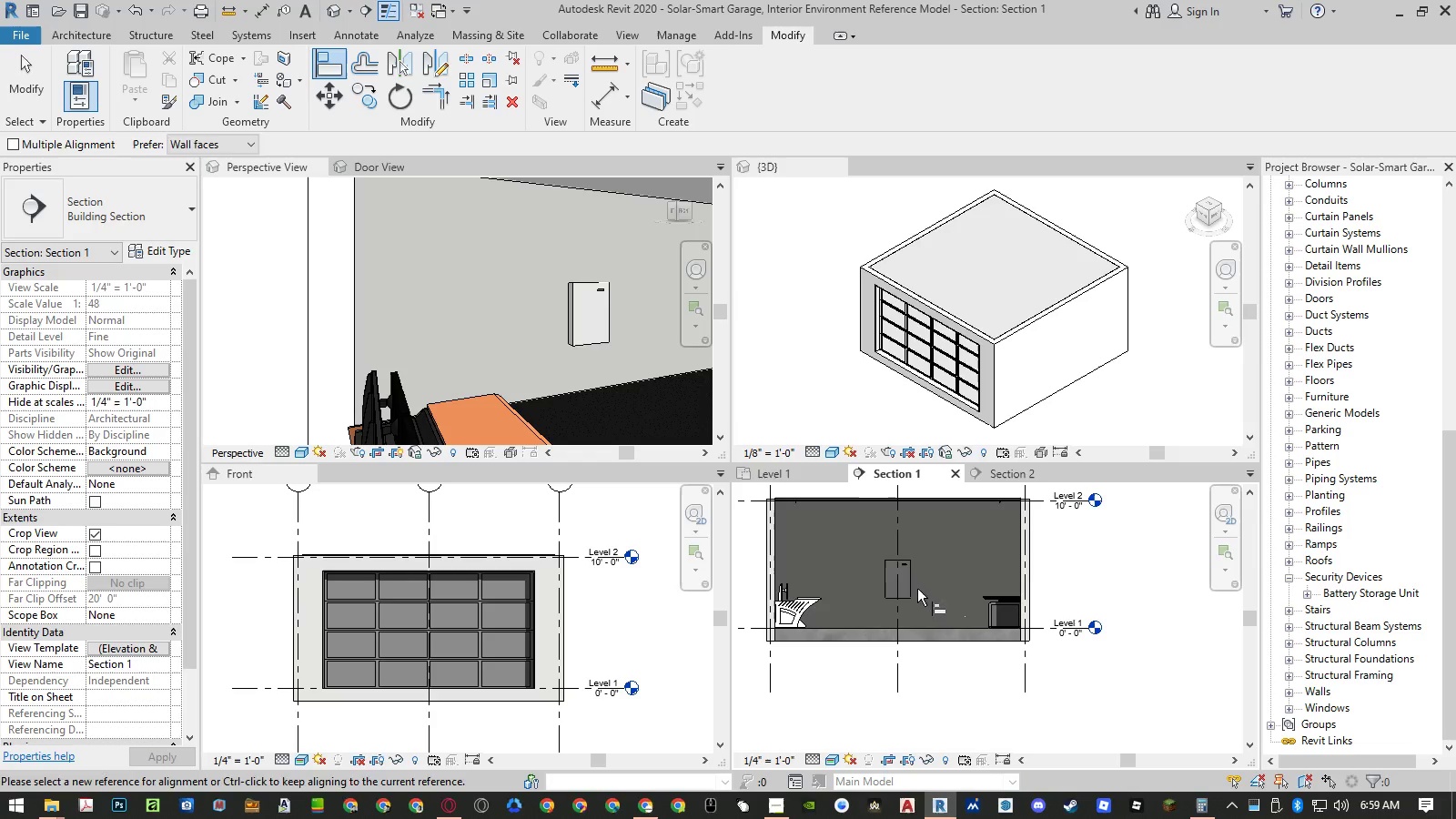 
key(Escape)
 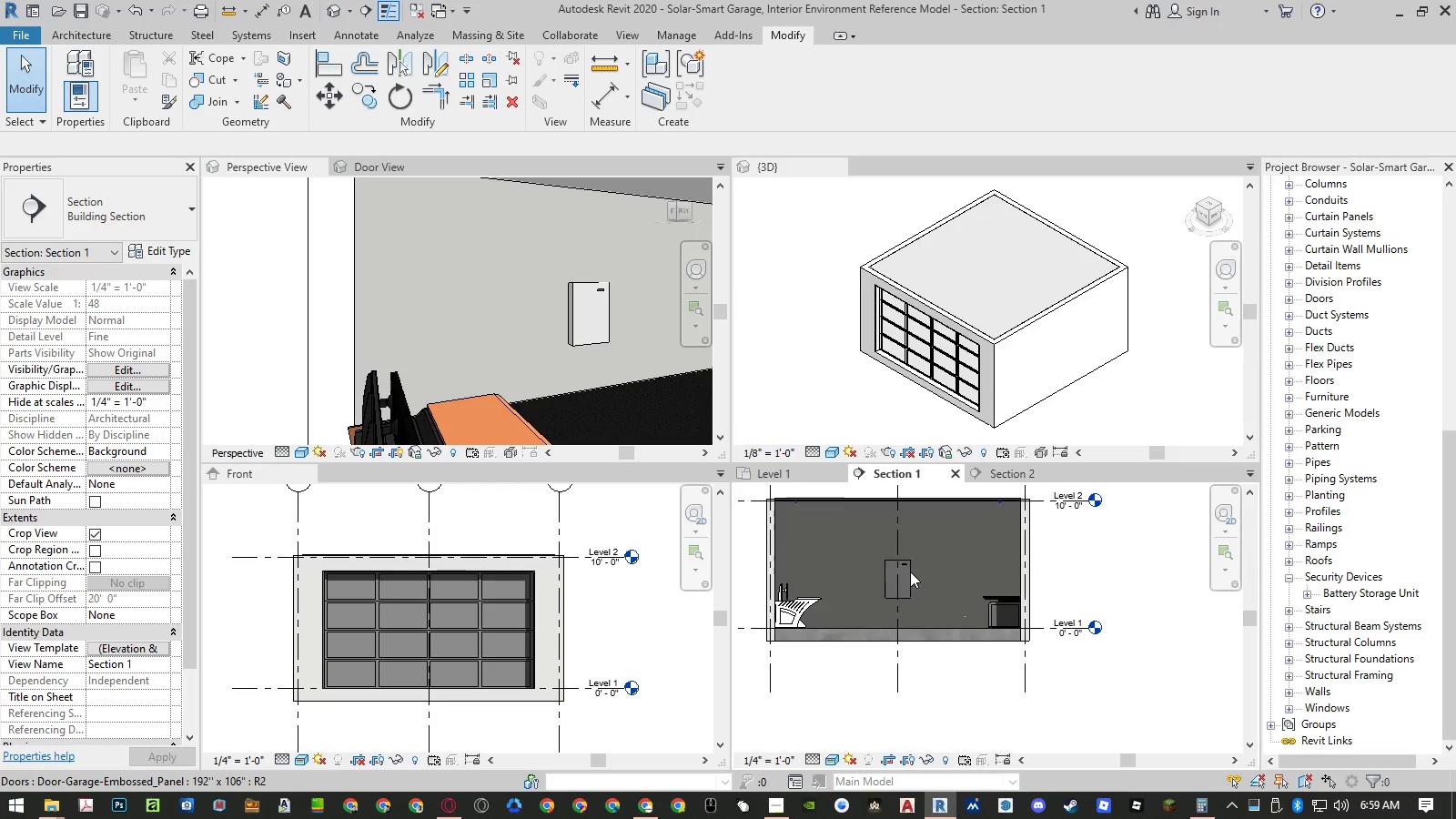 
left_click([910, 571])
 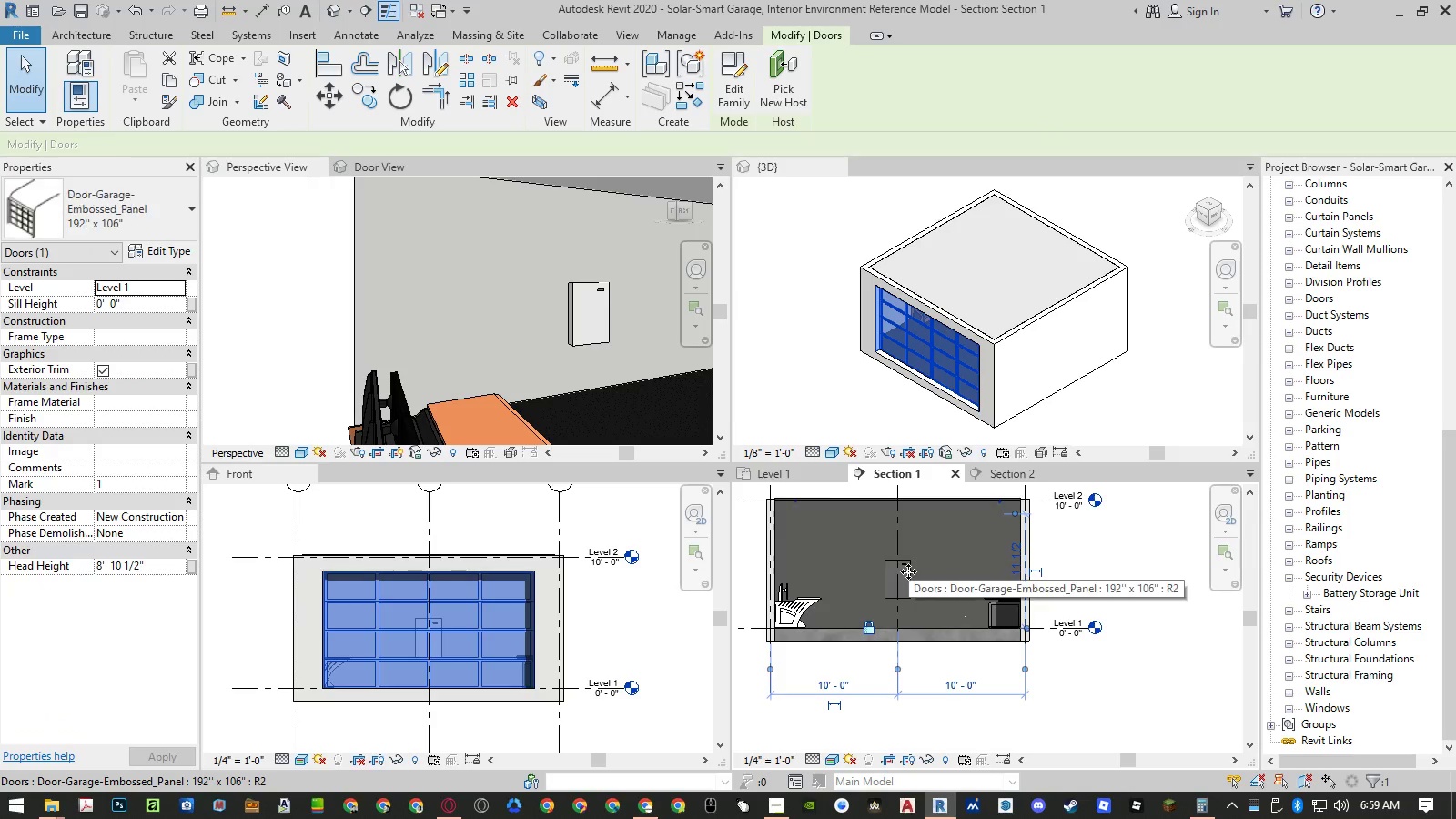 
key(Escape)
 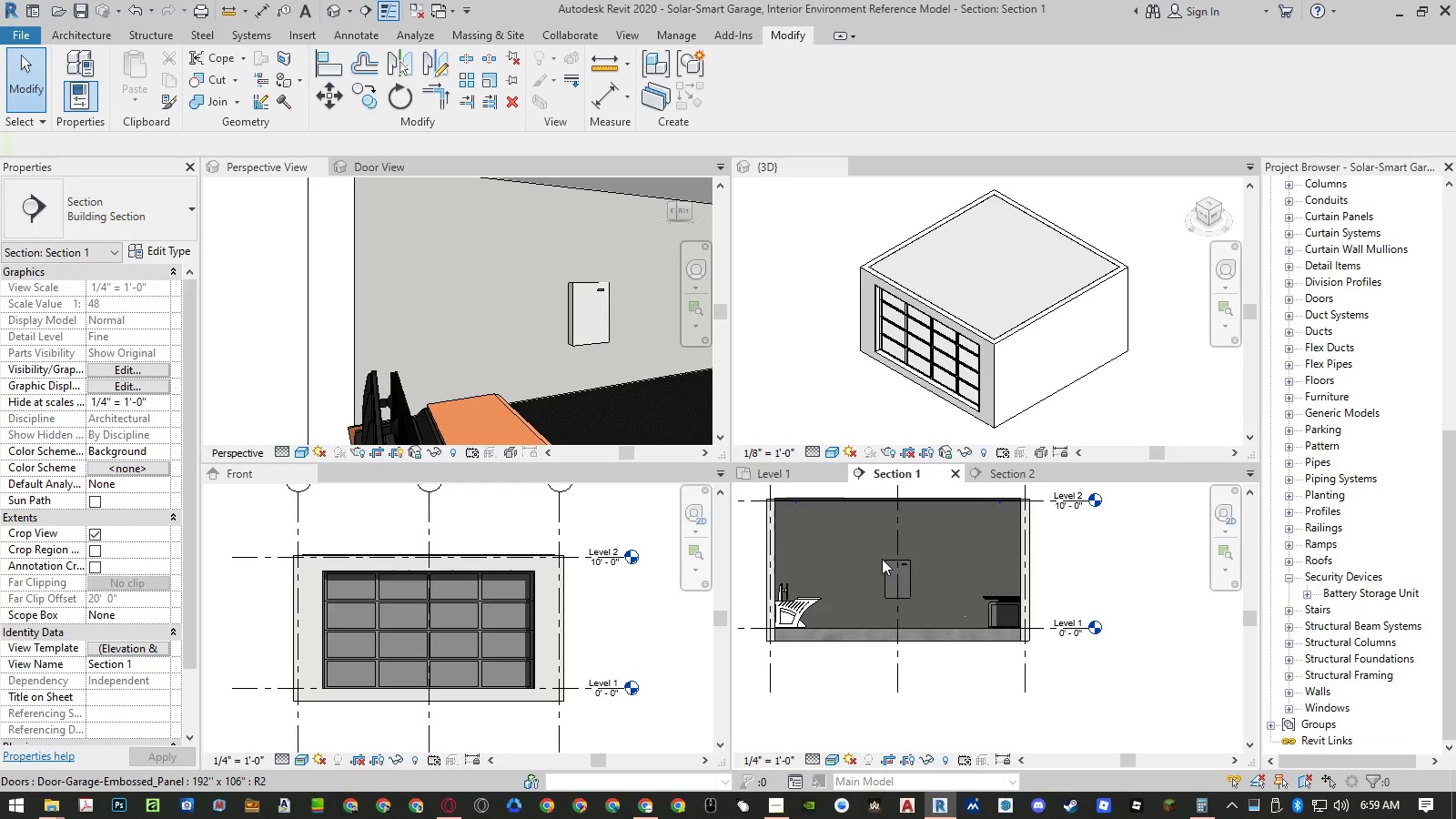 
scroll: coordinate [885, 564], scroll_direction: up, amount: 5.0
 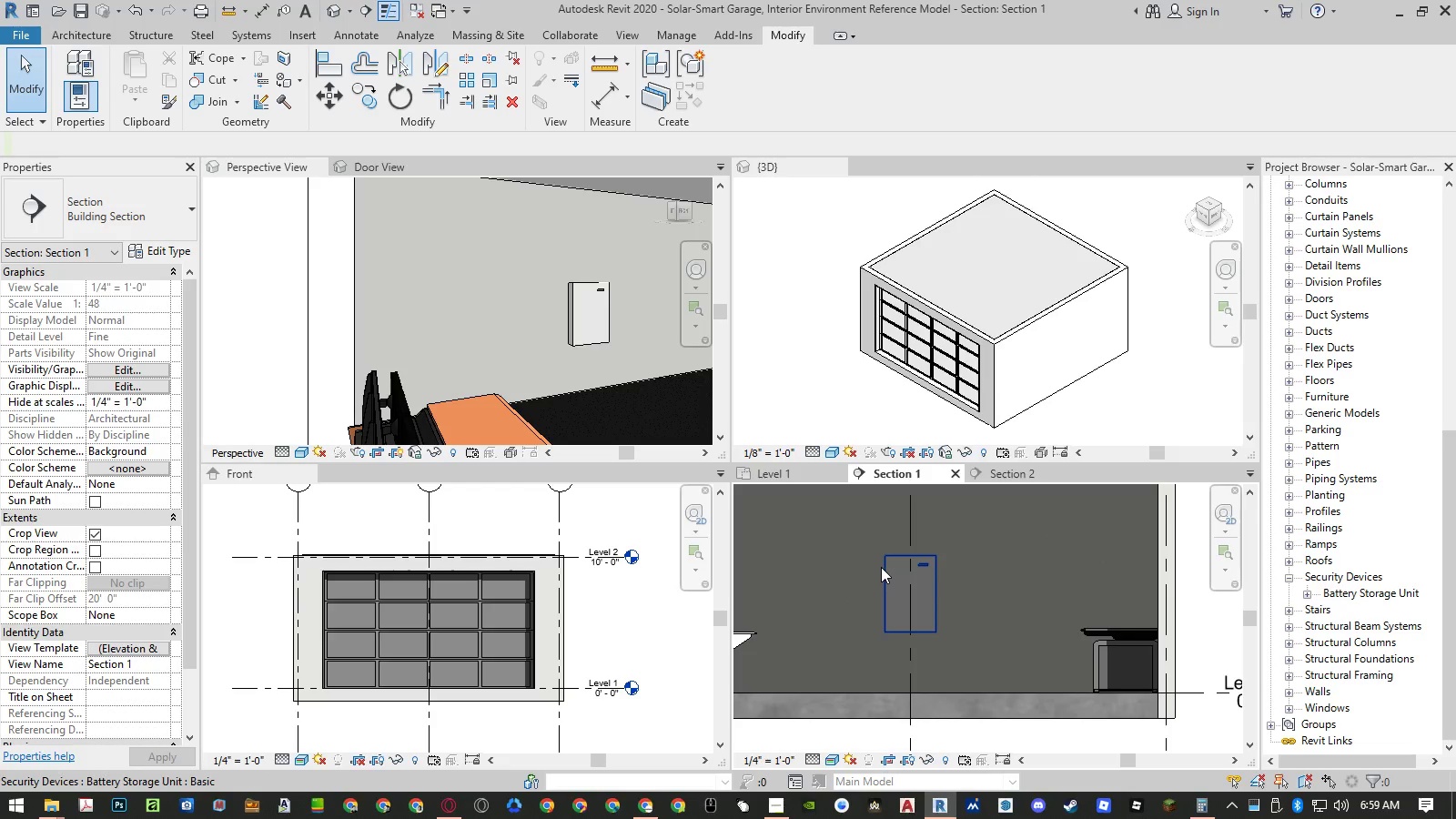 
left_click([881, 567])
 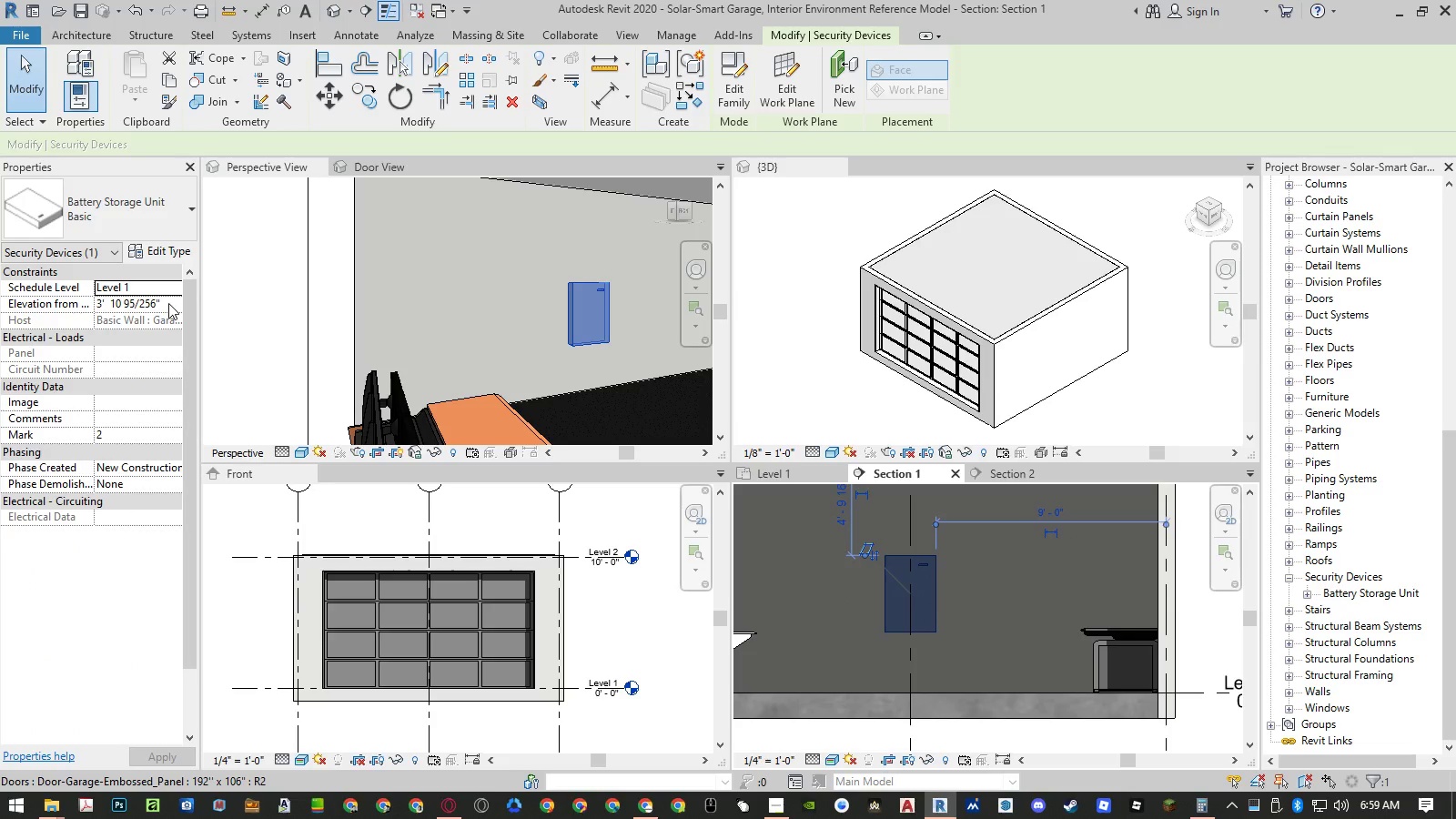 
left_click([168, 303])
 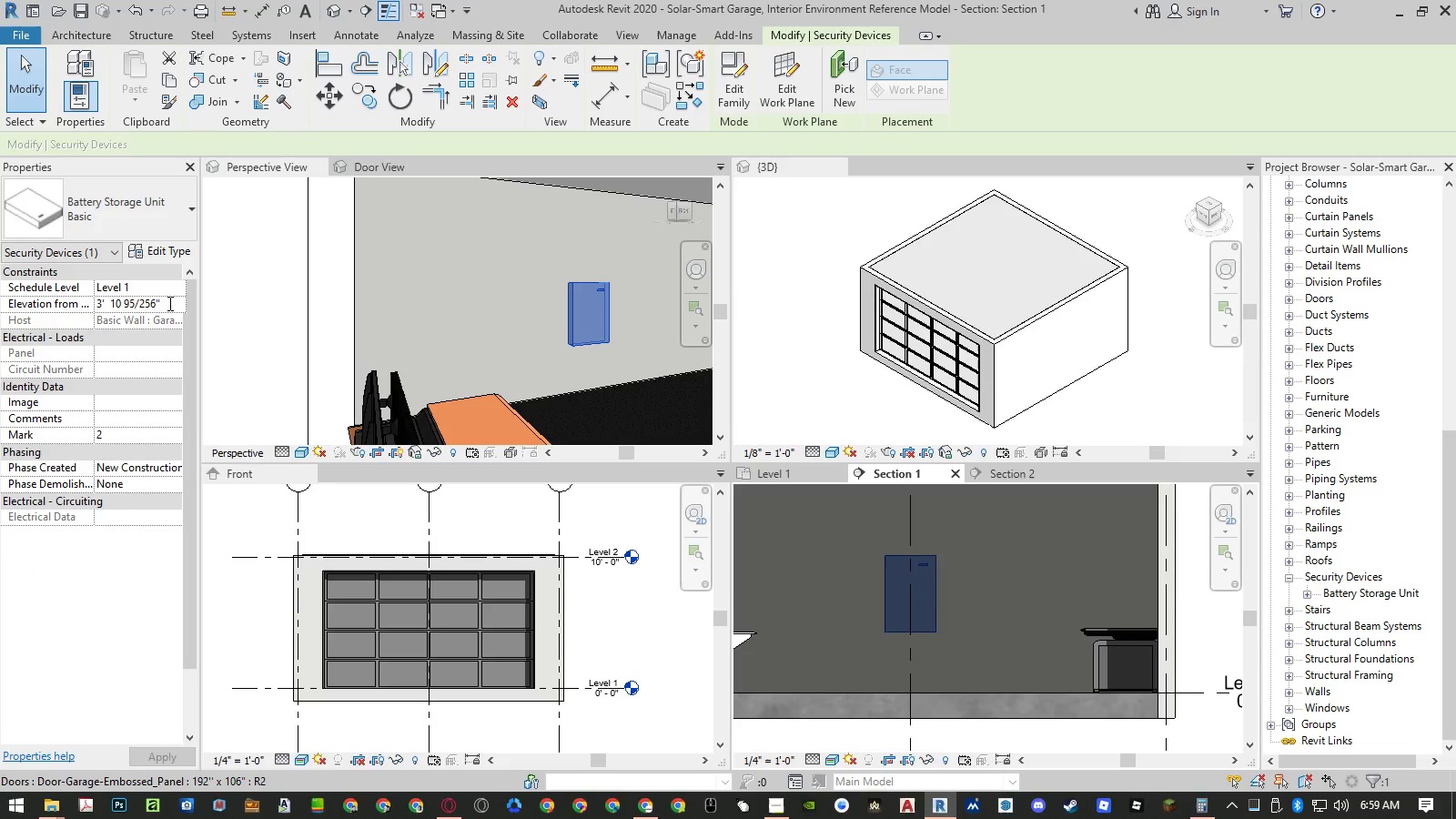 
left_click_drag(start_coordinate=[168, 303], to_coordinate=[74, 297])
 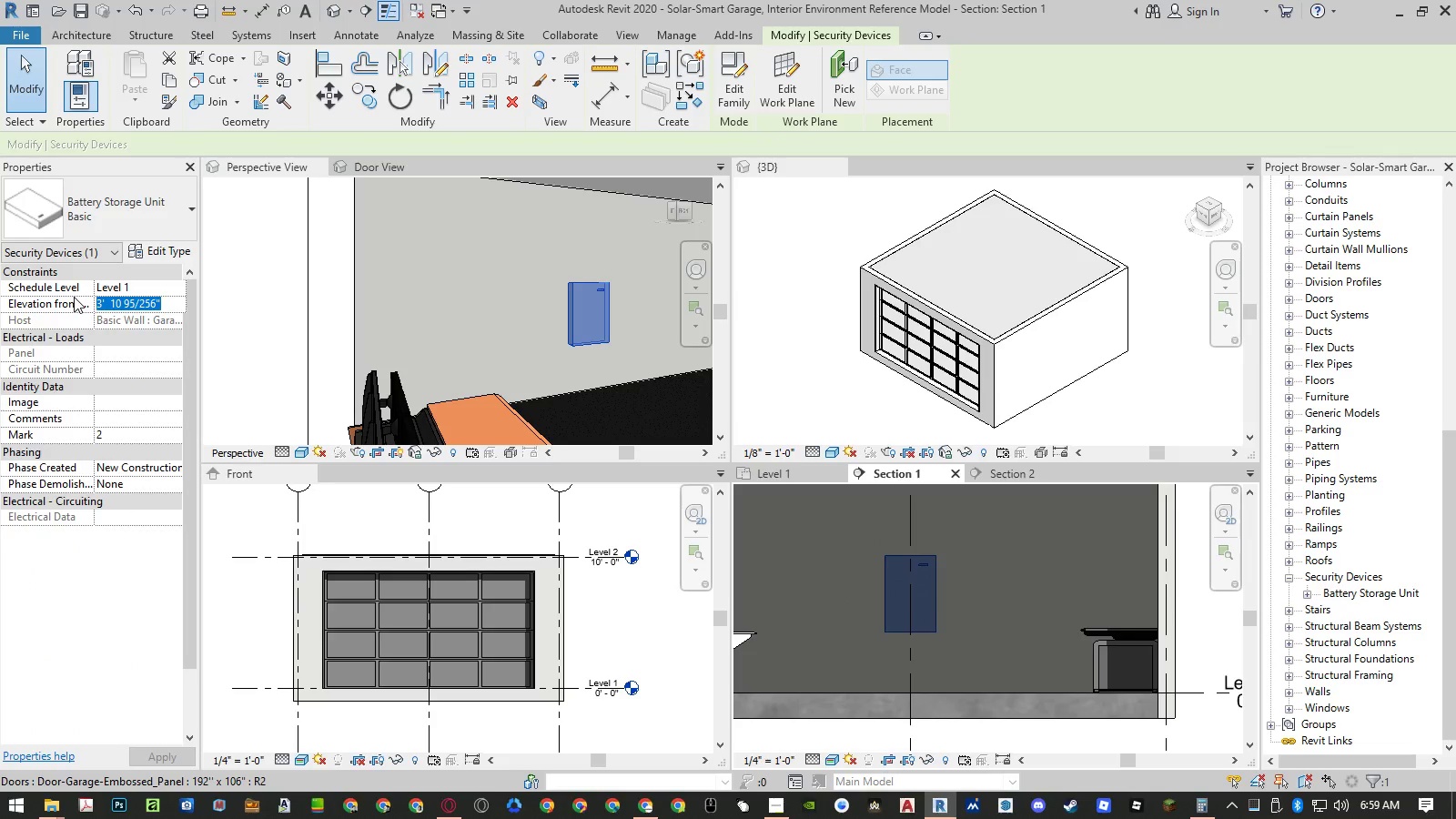 
key(Numpad2)
 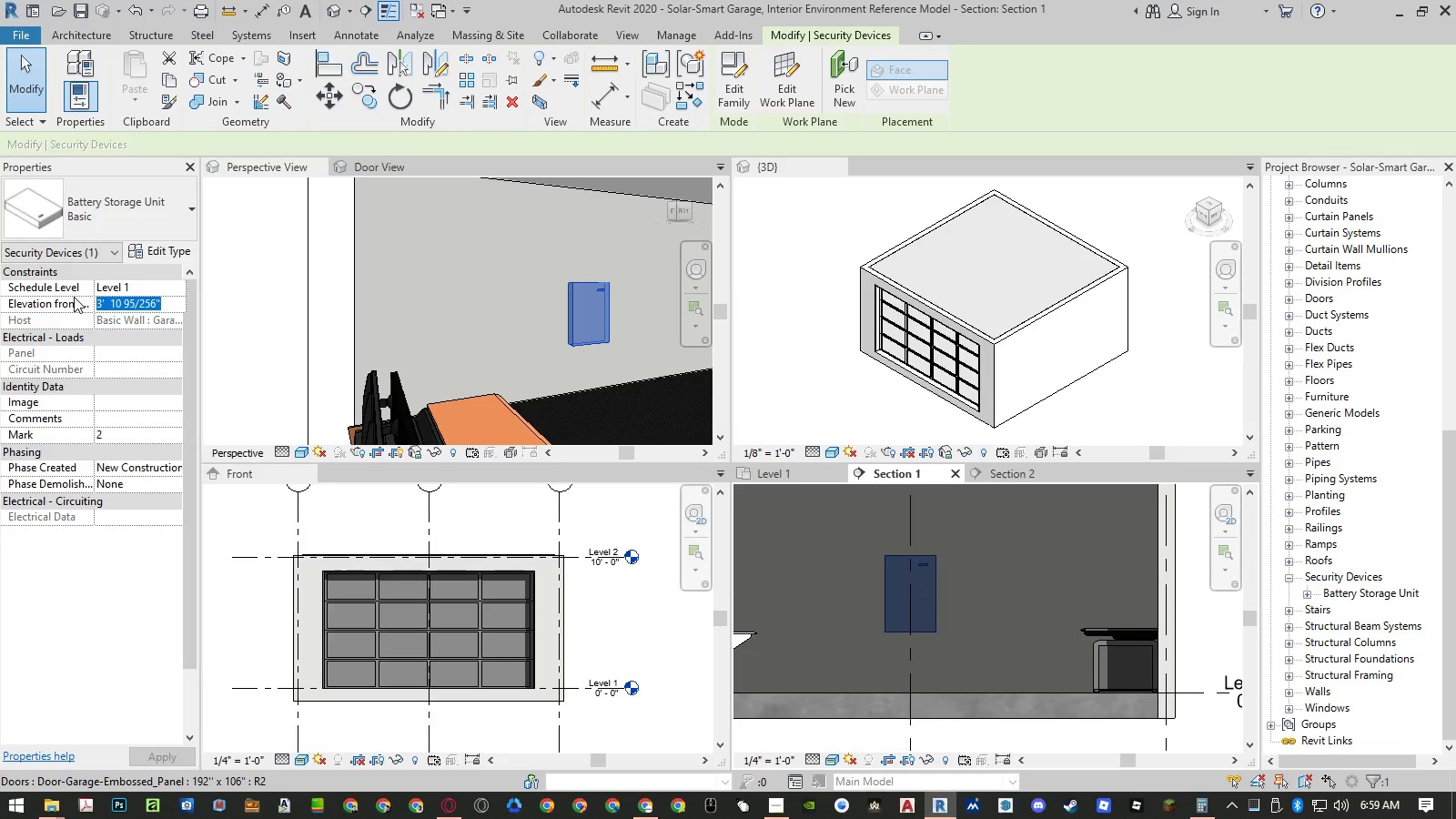 
key(NumpadEnter)
 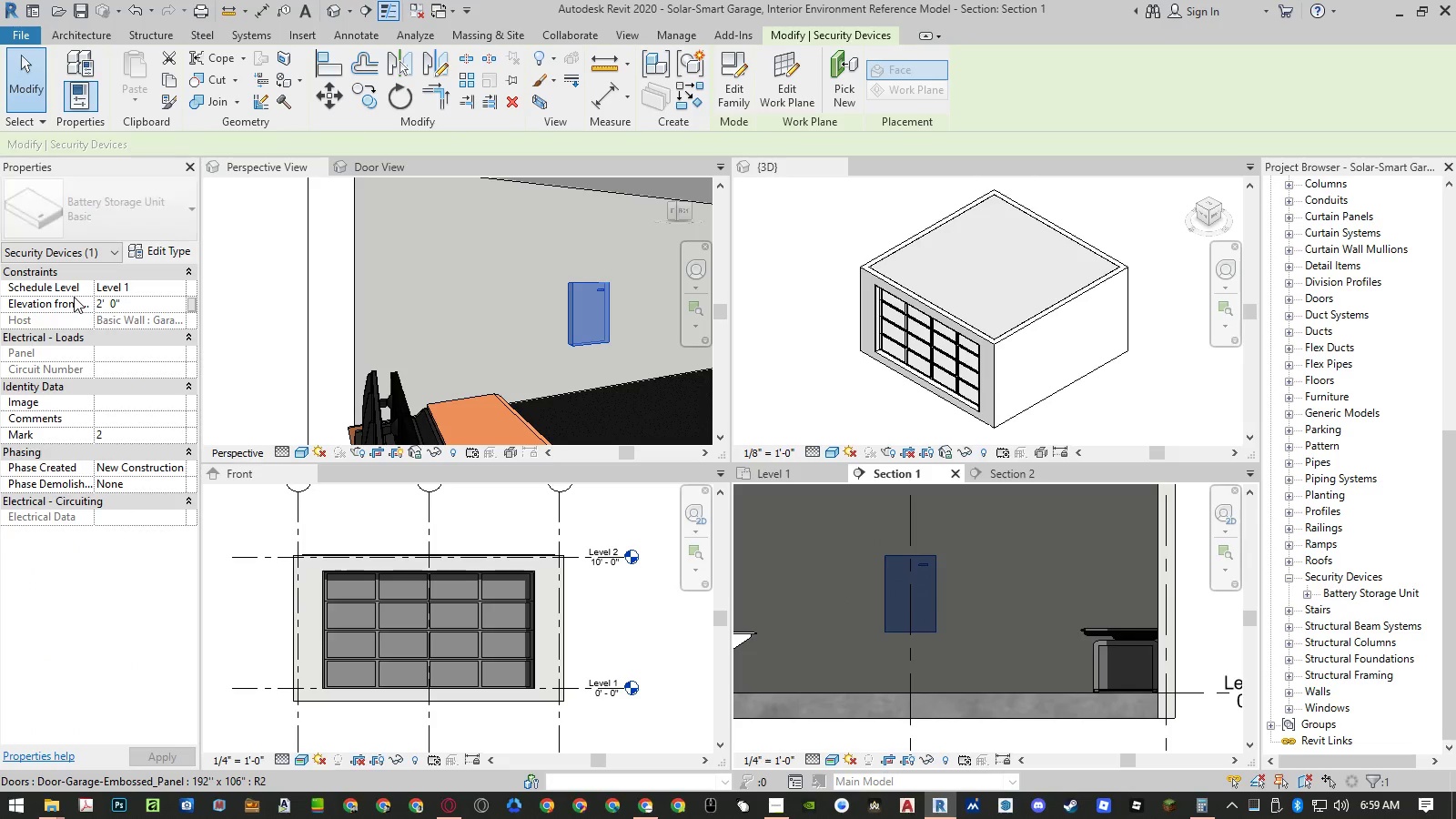 
key(NumpadEnter)
 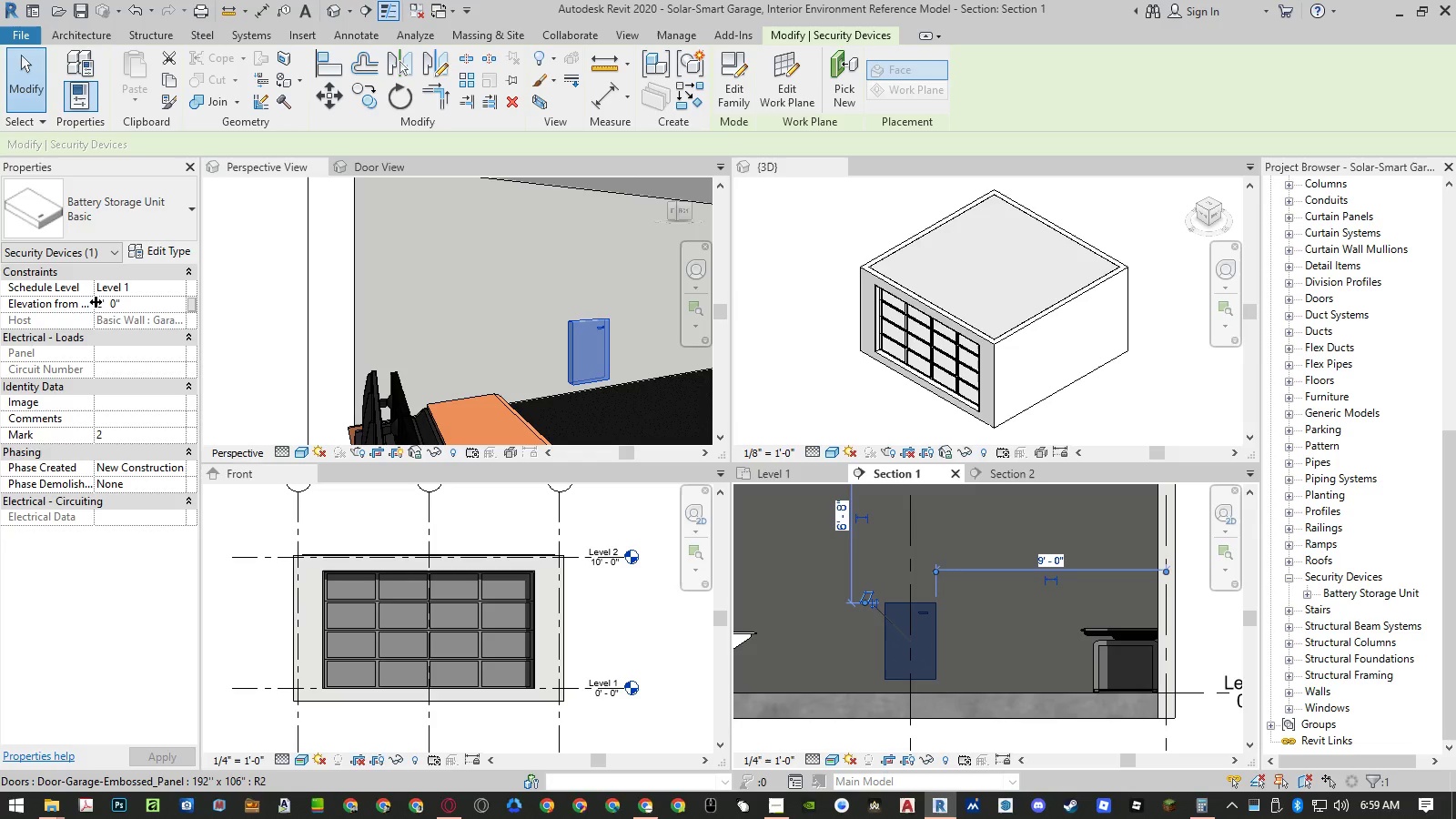 
left_click([154, 250])
 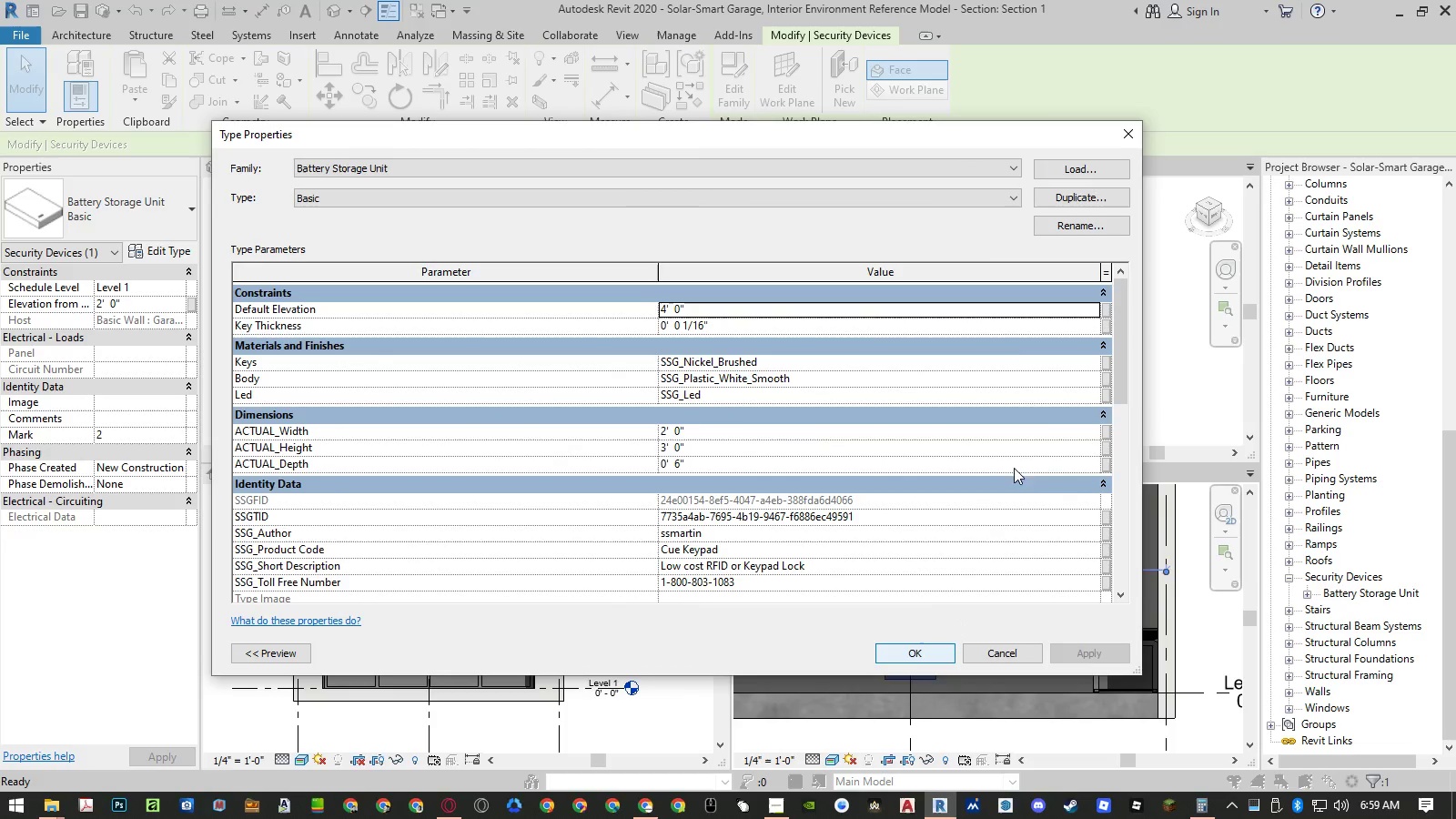 
left_click_drag(start_coordinate=[926, 143], to_coordinate=[733, 144])
 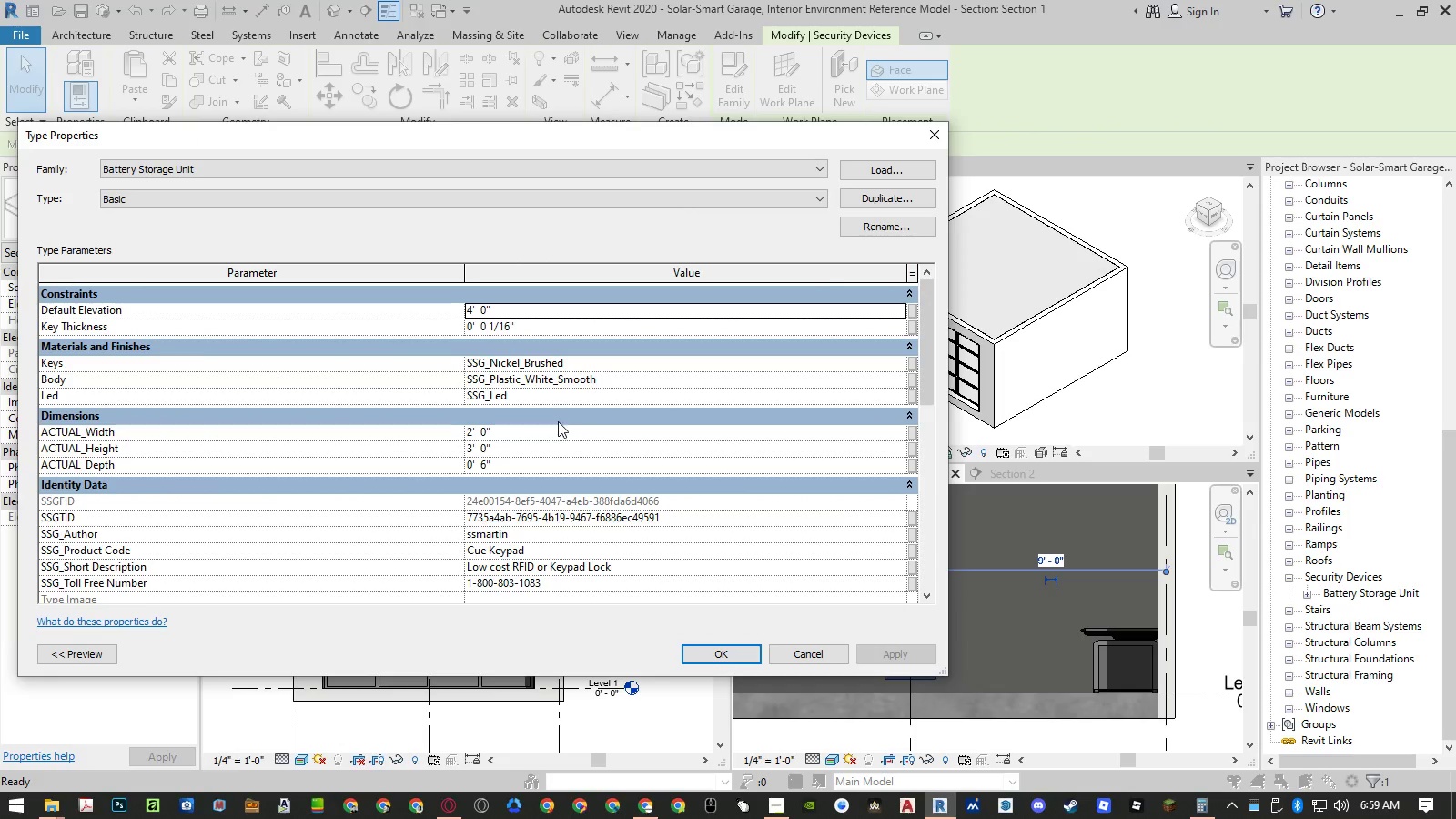 
left_click([553, 434])
 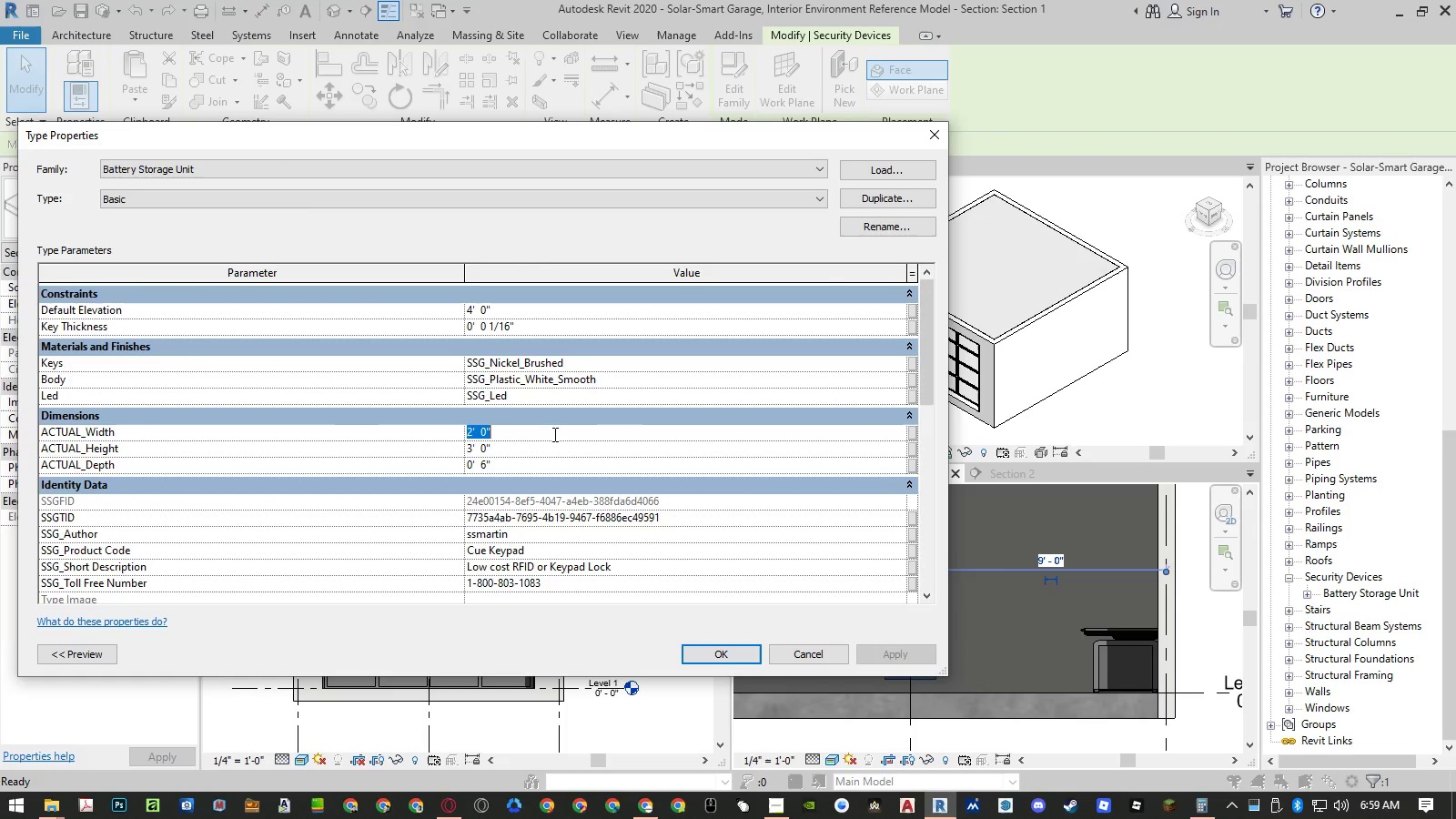 
key(Numpad3)
 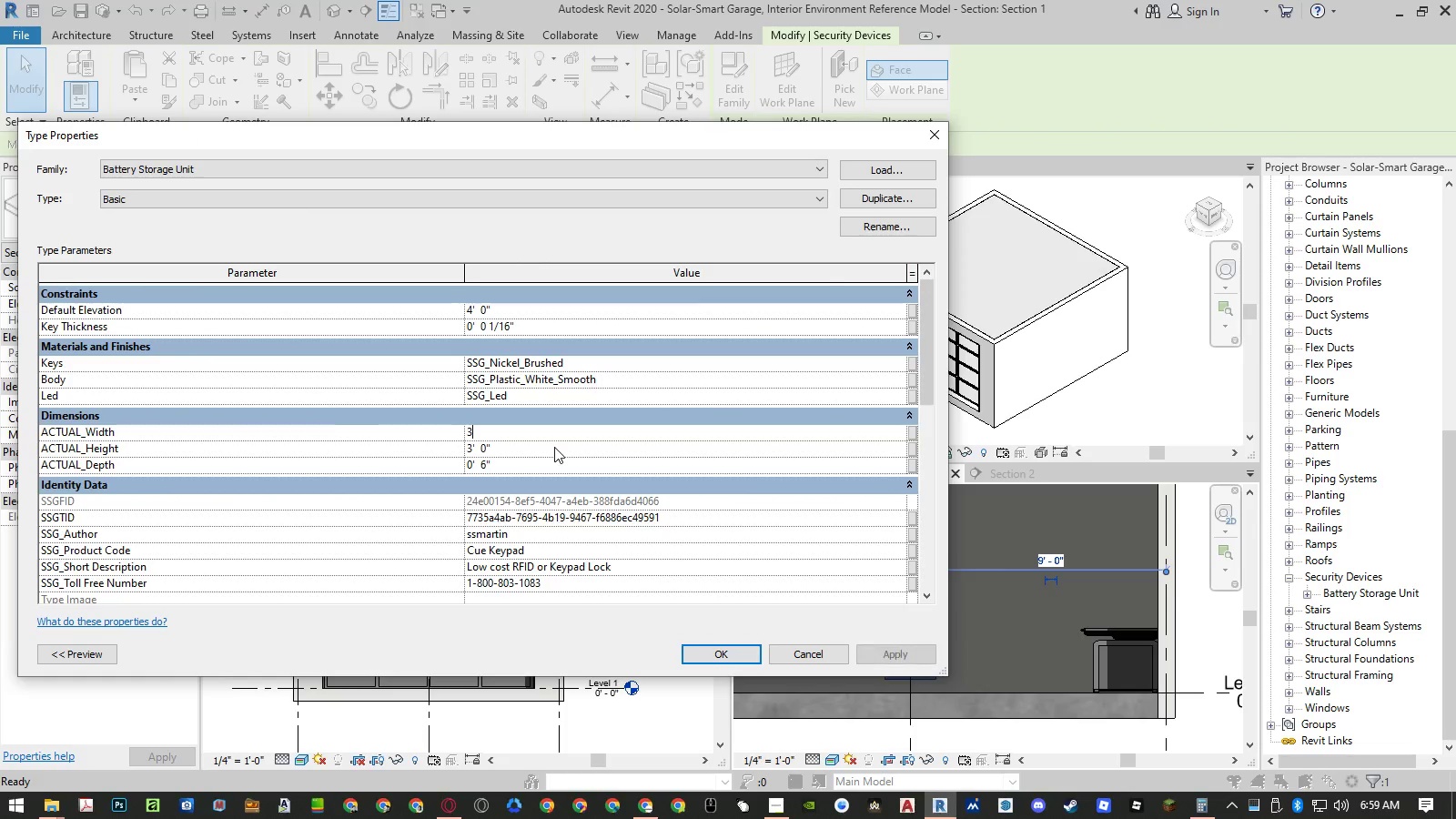 
left_click([555, 447])
 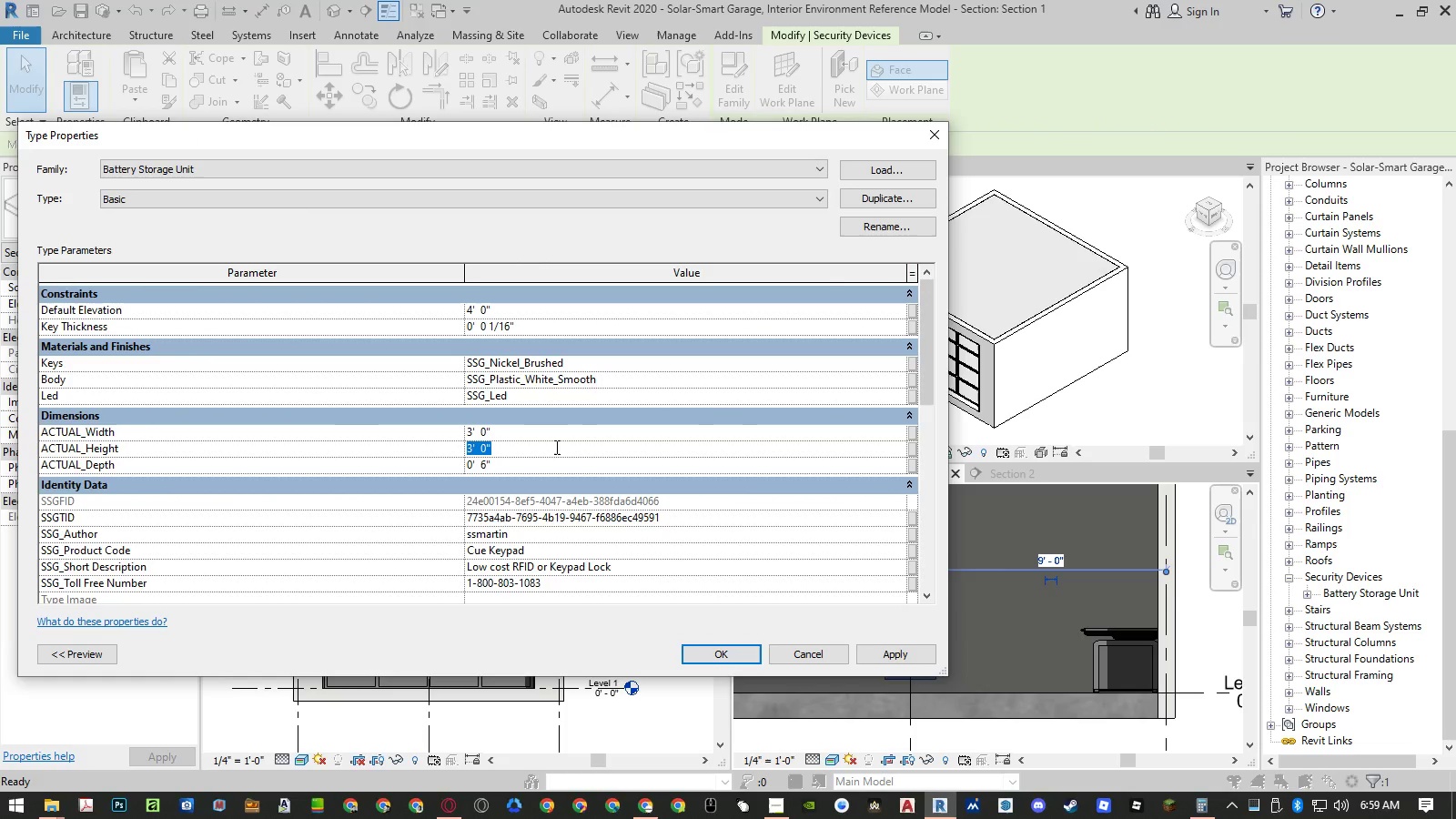 
key(Numpad4)
 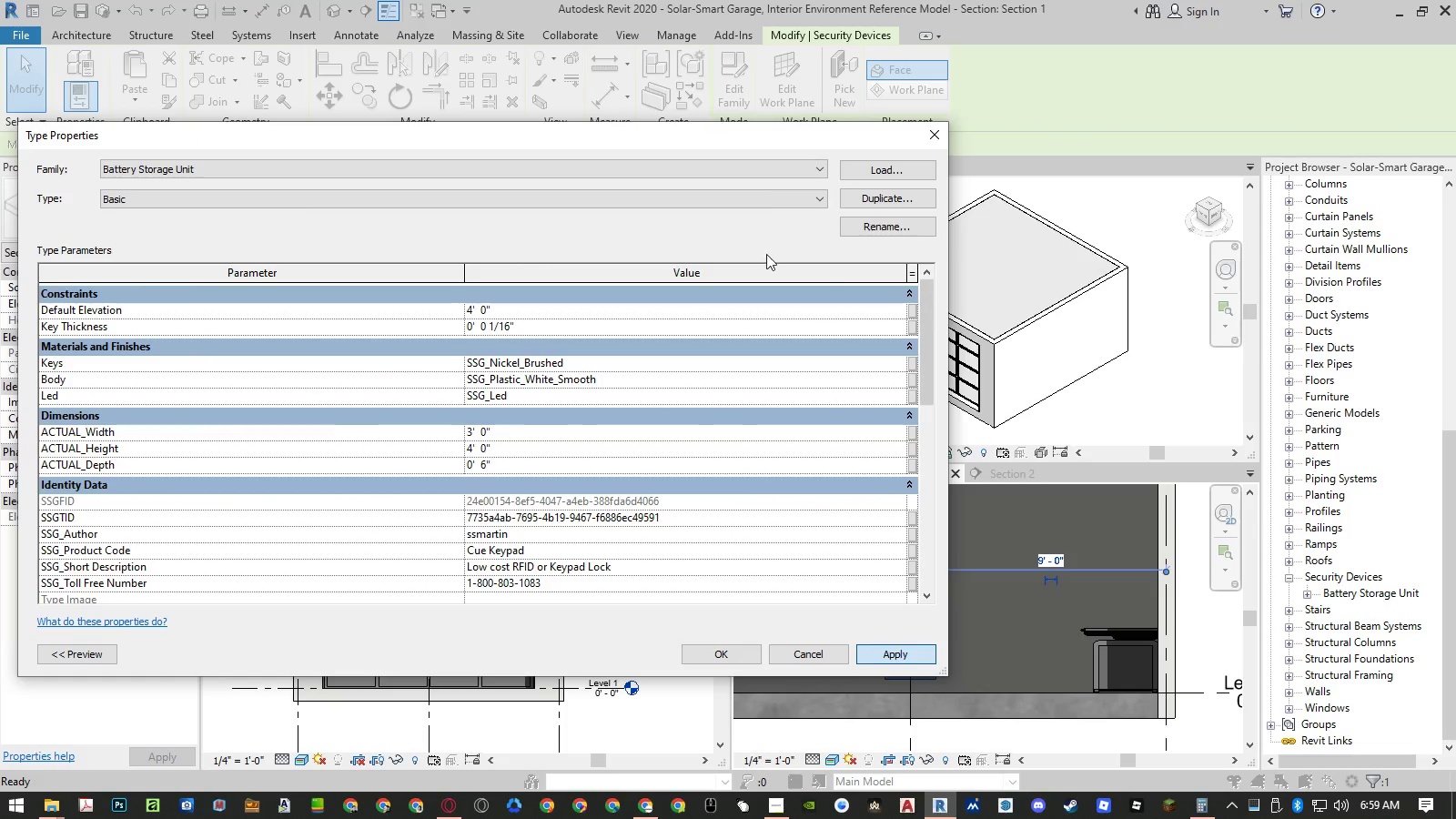 
left_click_drag(start_coordinate=[758, 137], to_coordinate=[867, 137])
 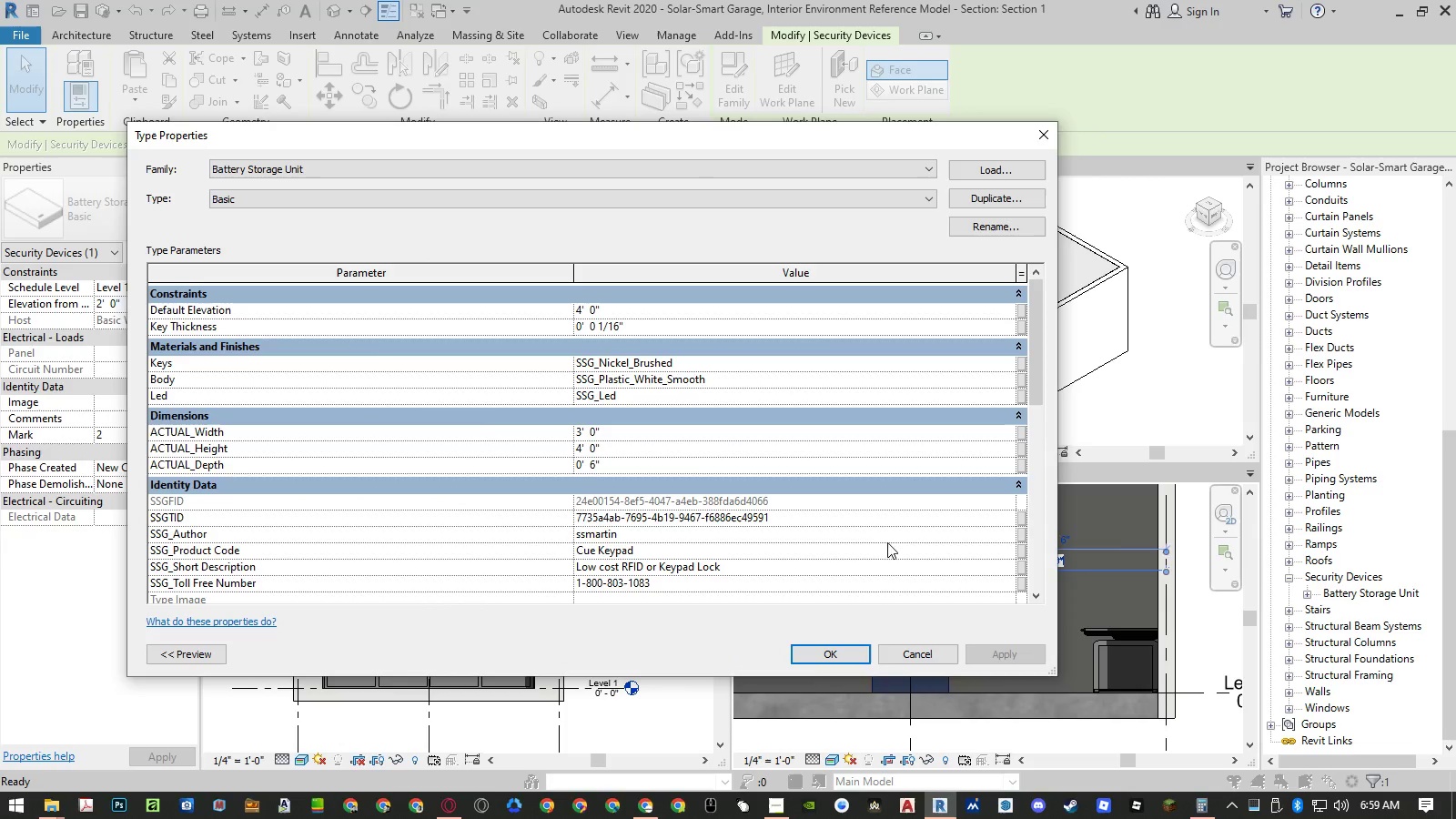 
left_click([833, 655])
 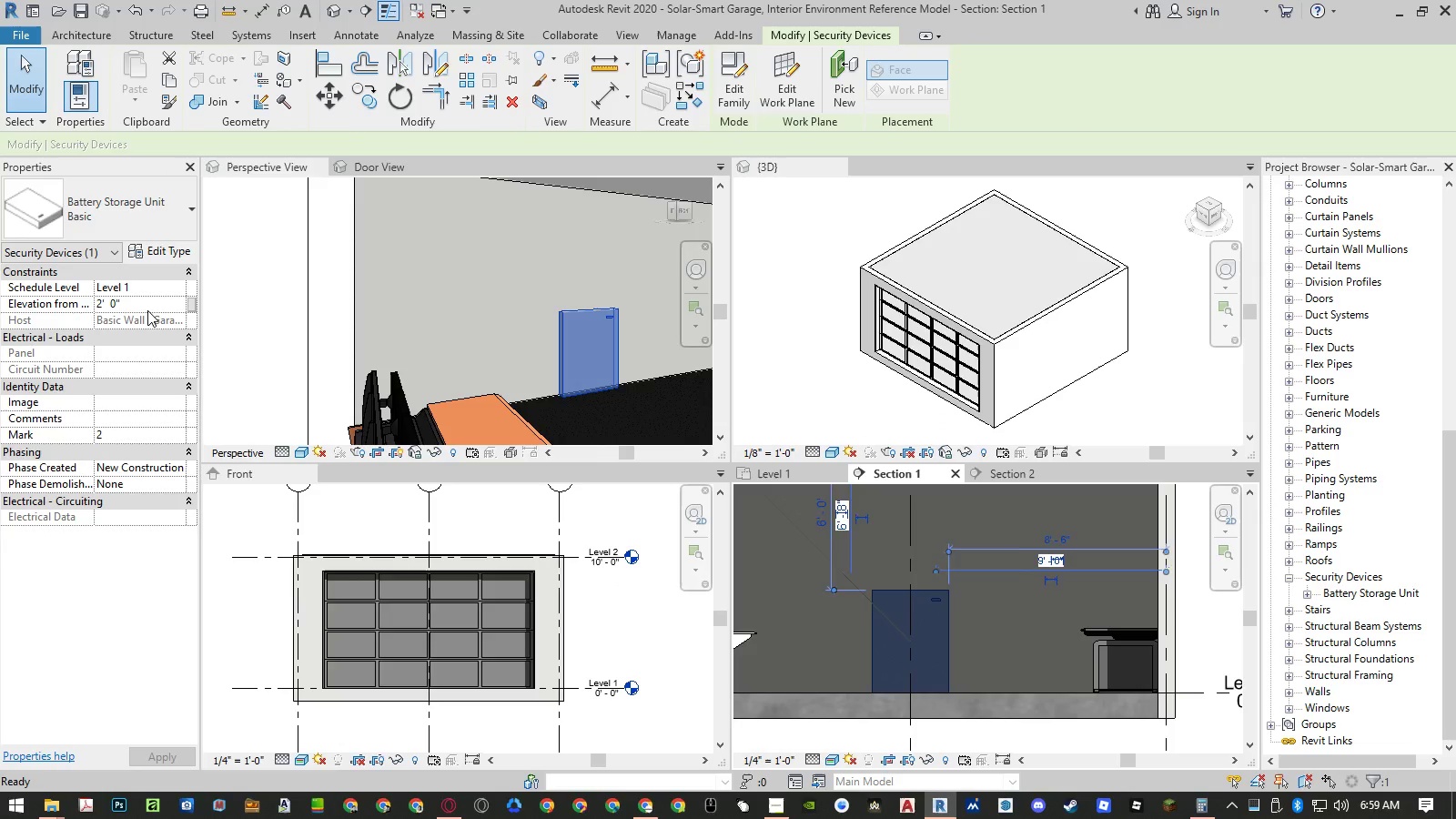 
left_click([147, 305])
 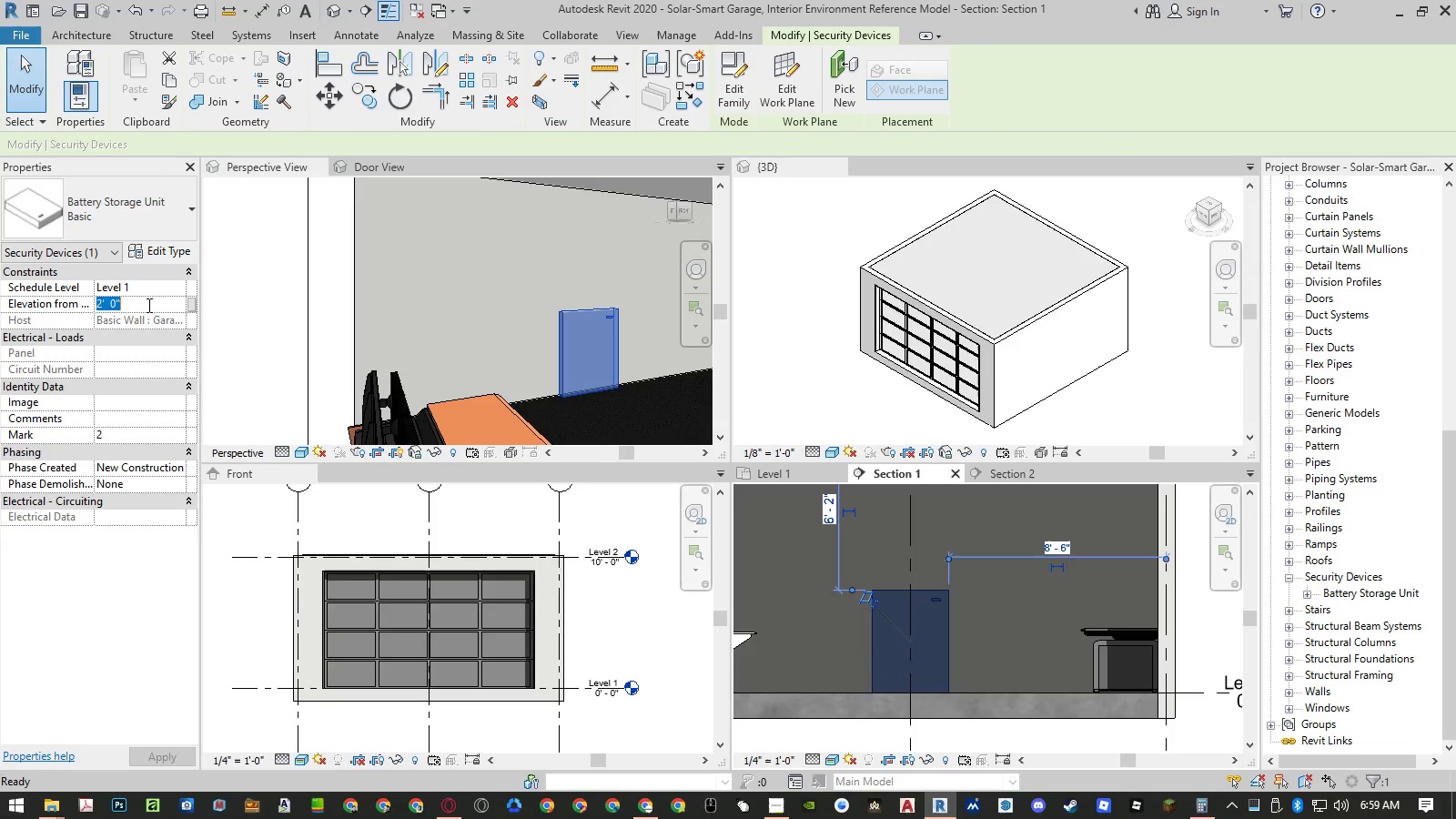 
key(Numpad3)
 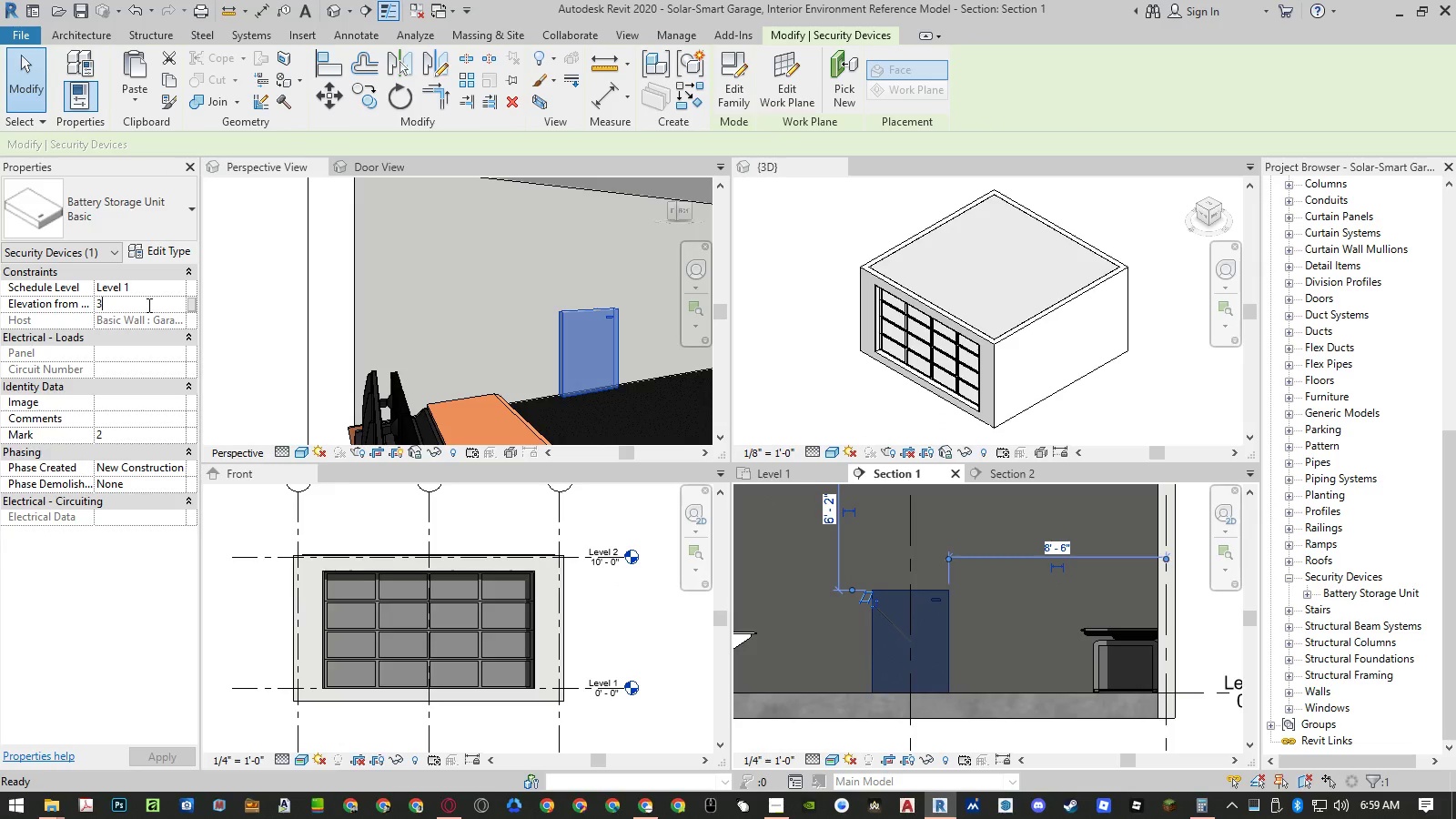 
key(NumpadEnter)
 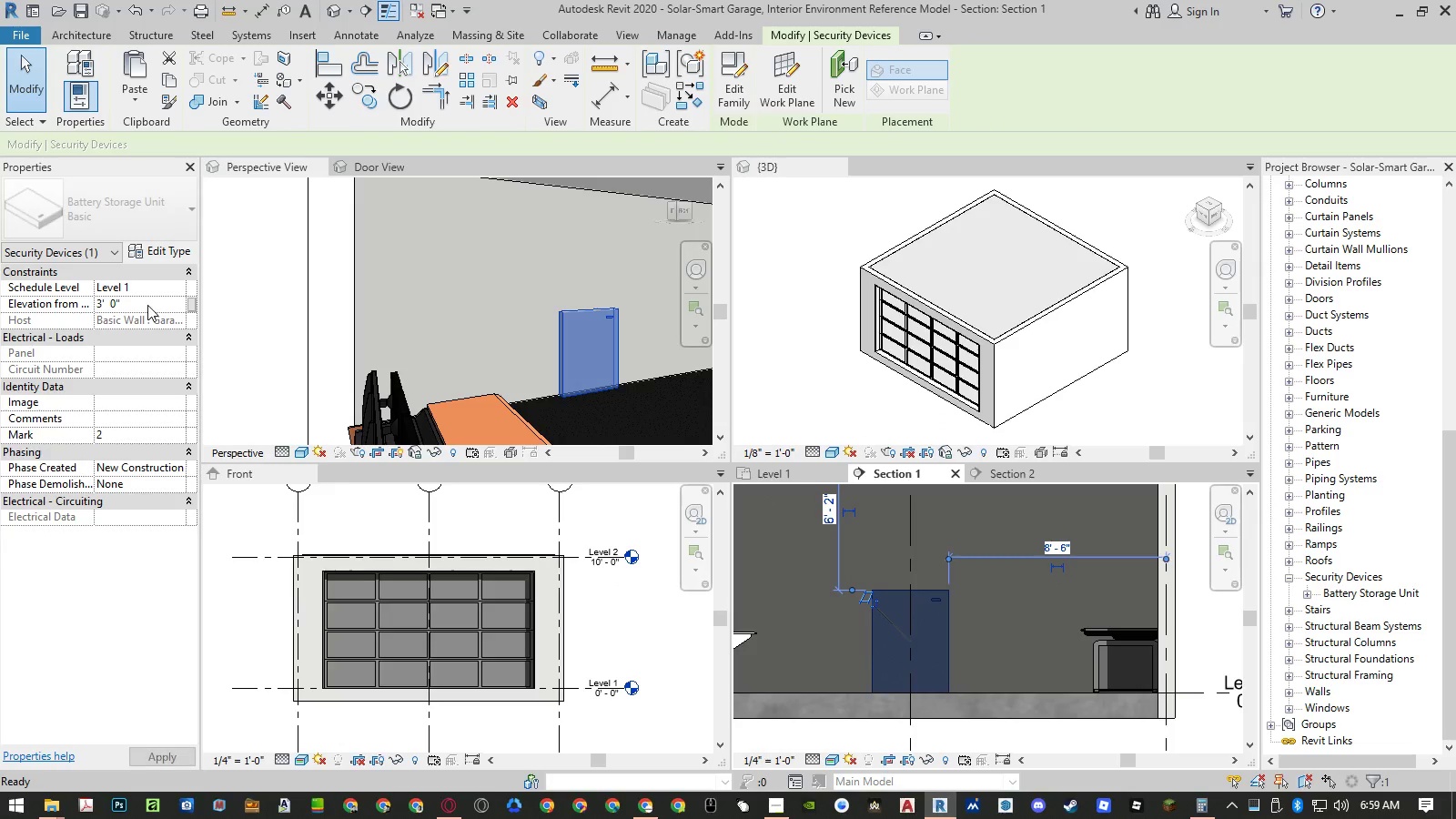 
key(NumpadEnter)
 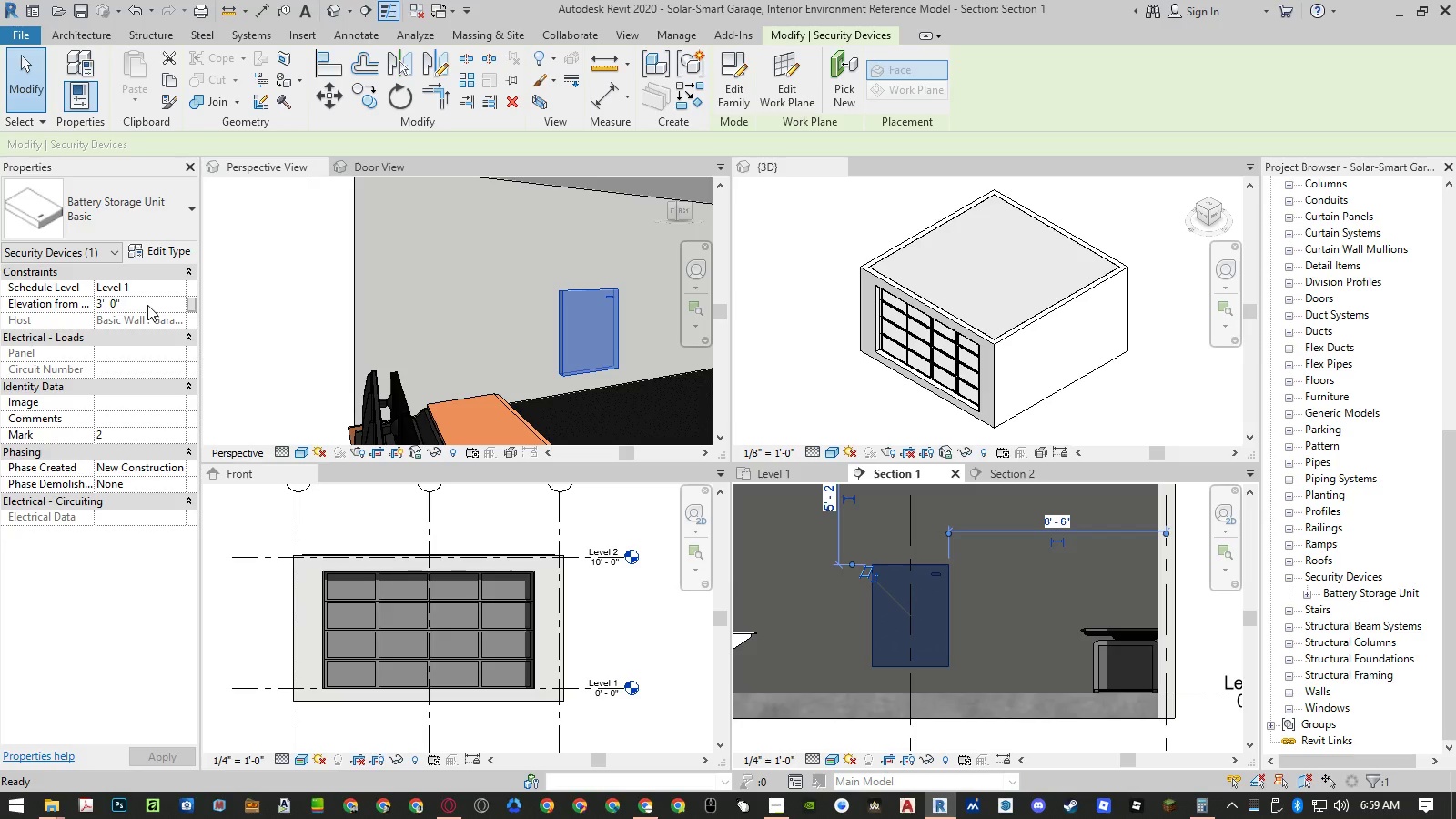 
key(Escape)
 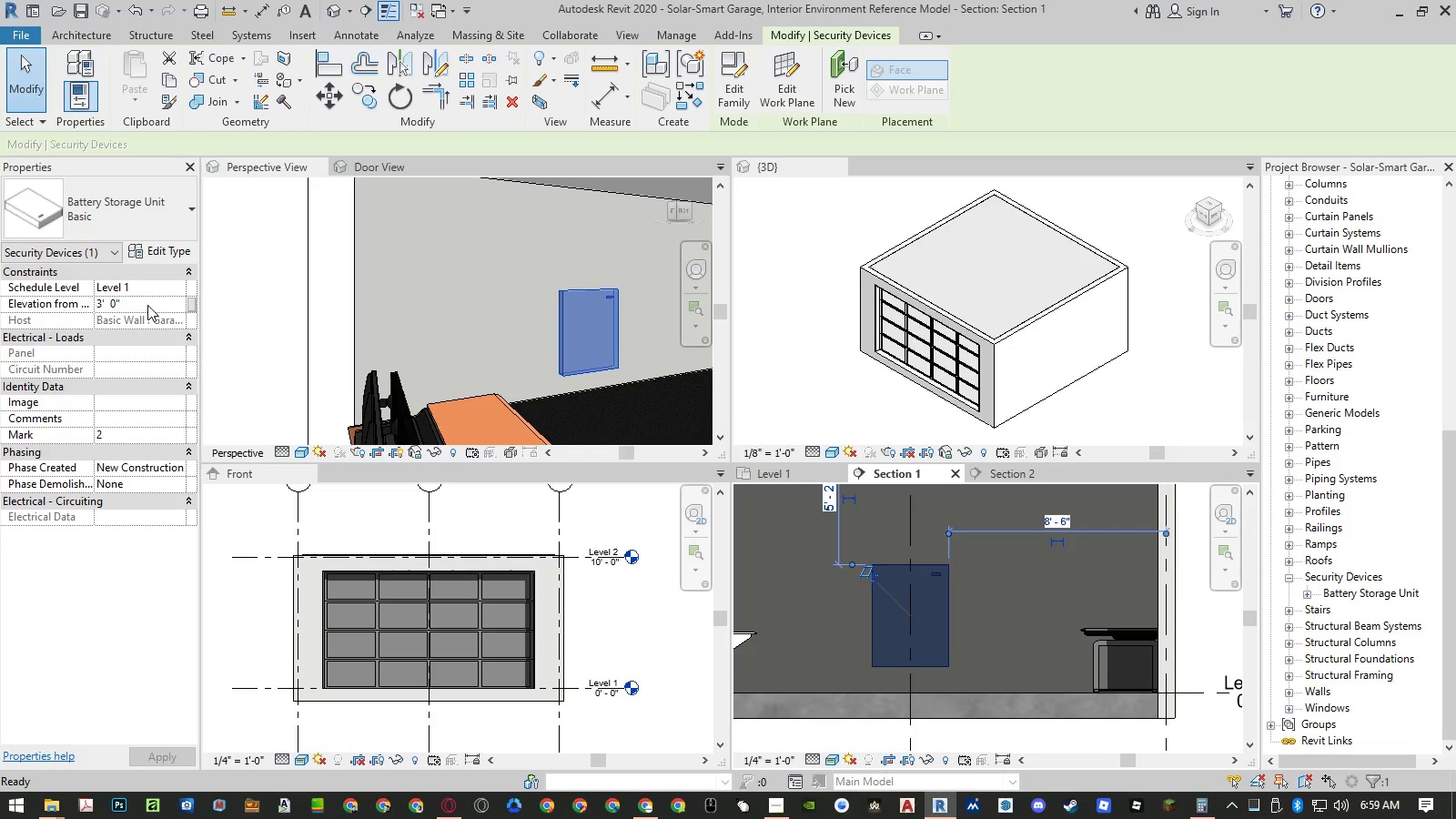 
key(Control+Z)
 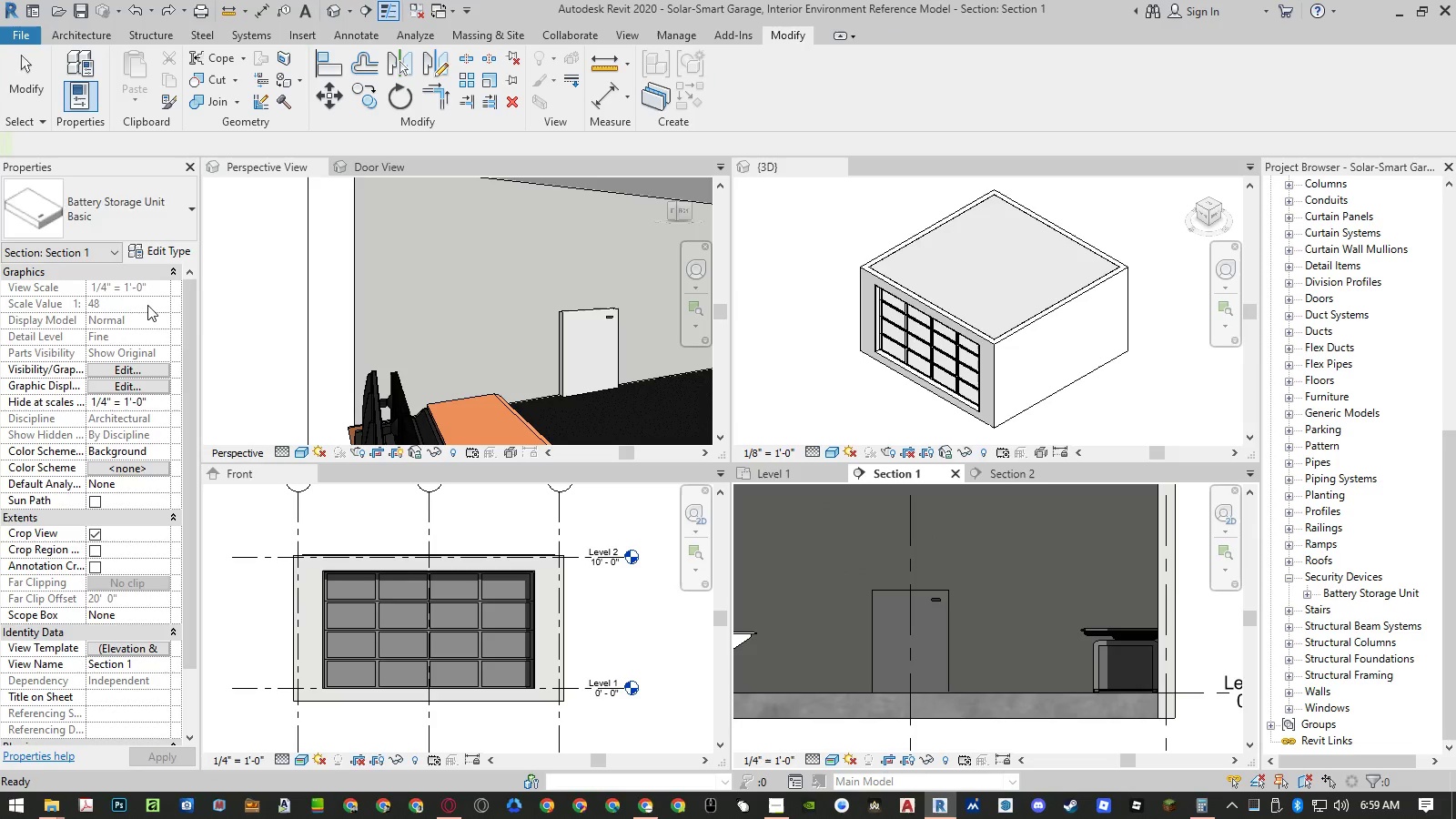 
key(Control+ControlLeft)
 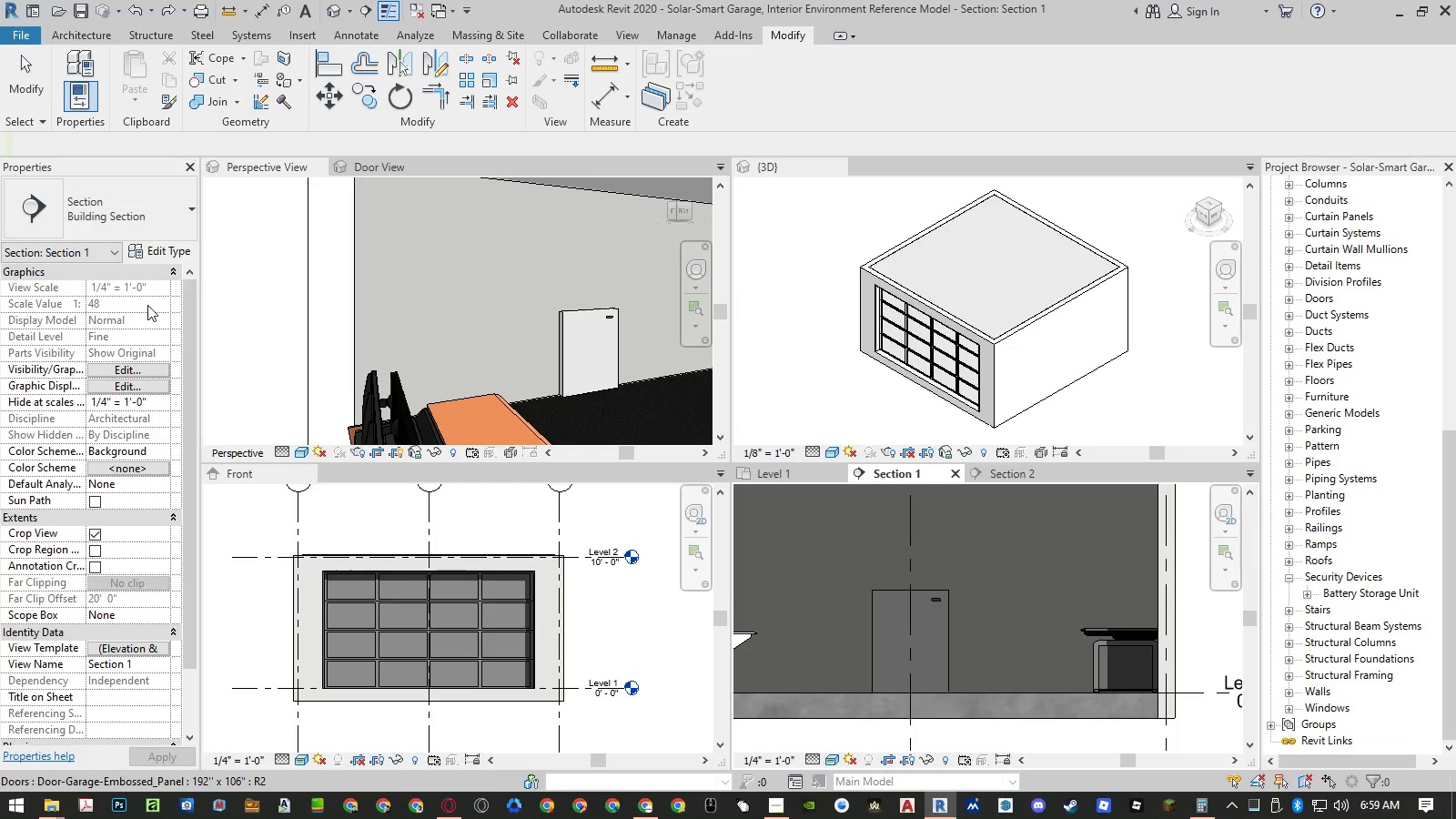 
key(Control+Z)
 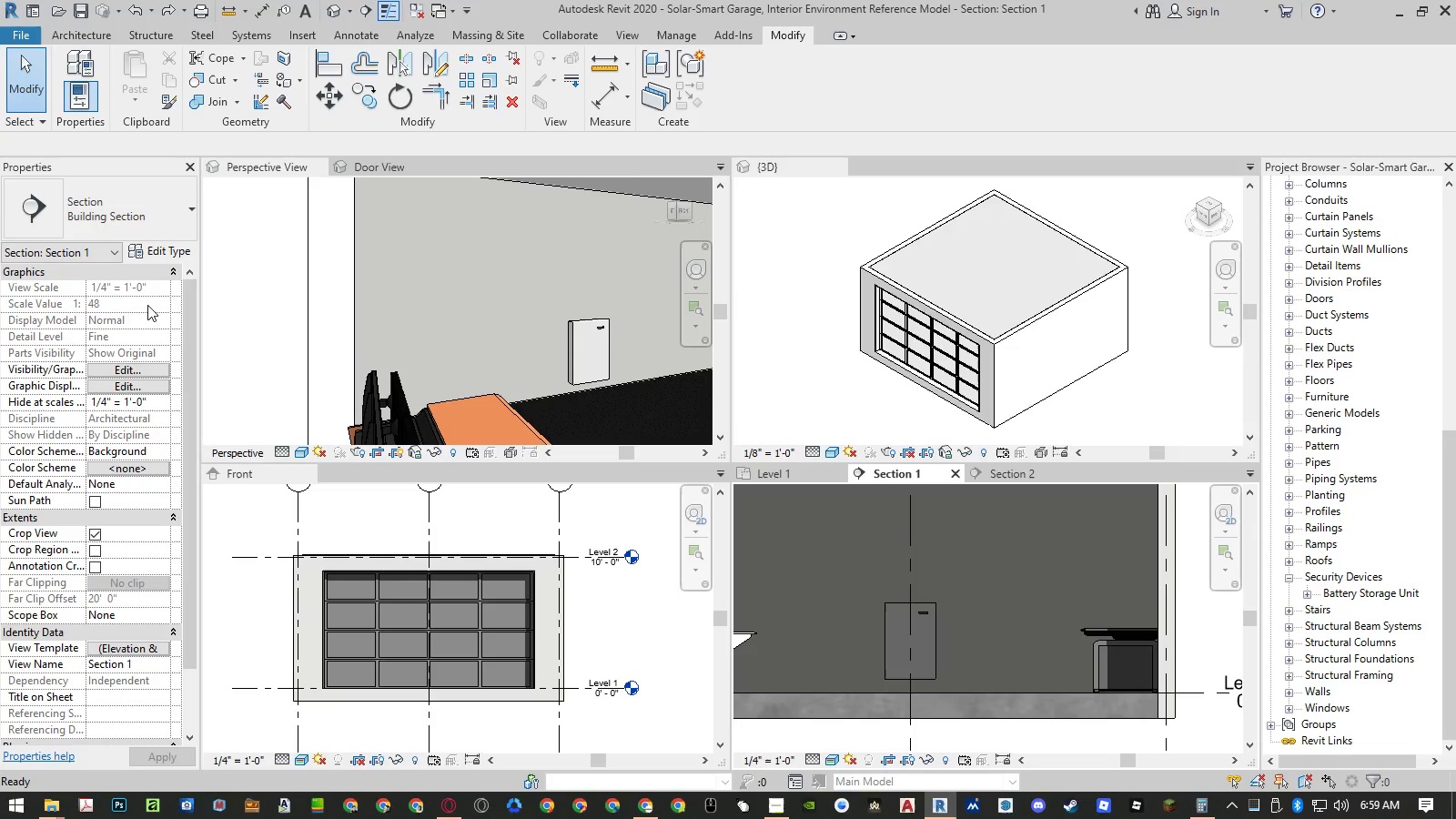 
wait(5.11)
 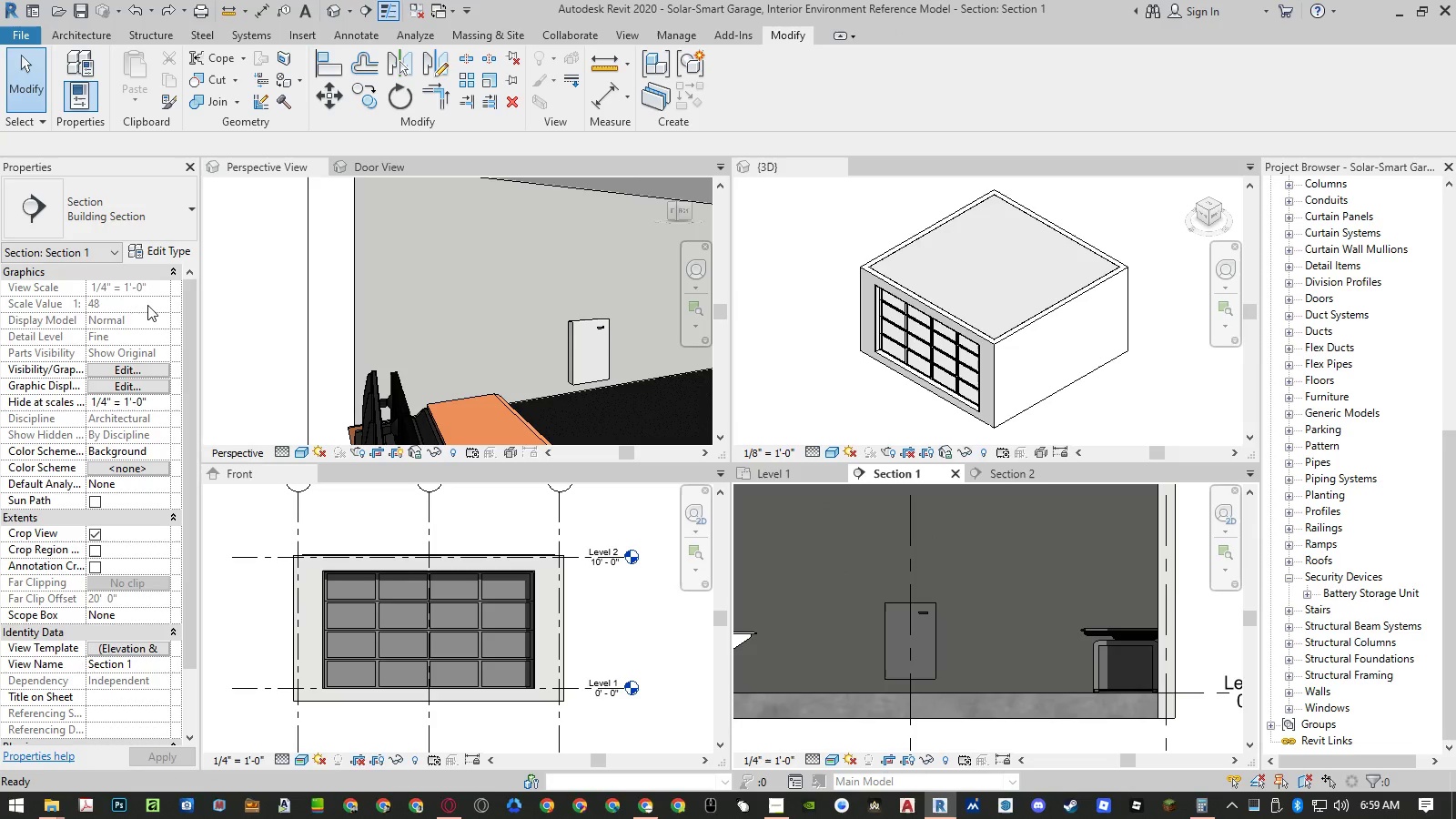 
key(Control+Y)
 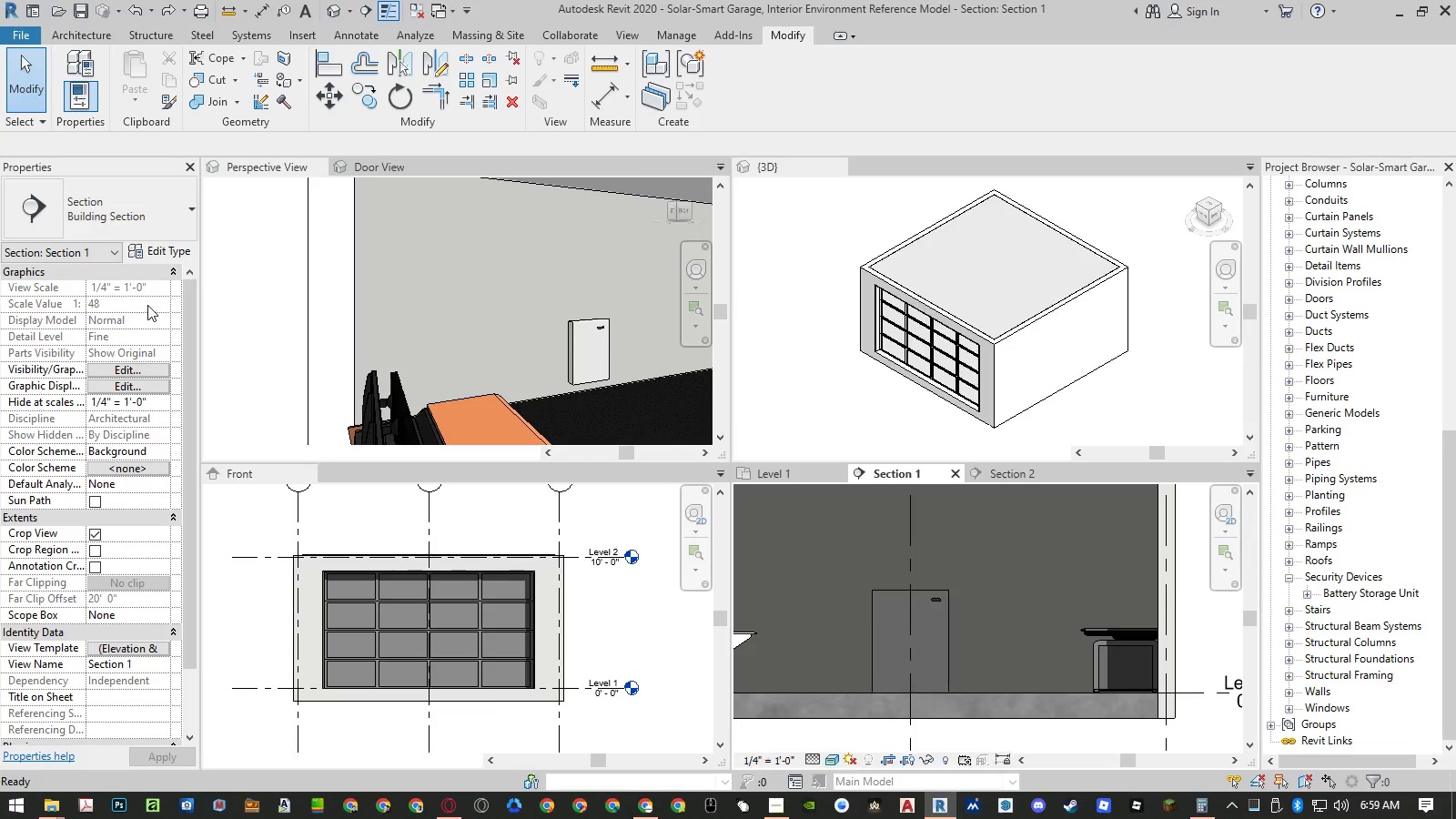 
key(Control+Y)
 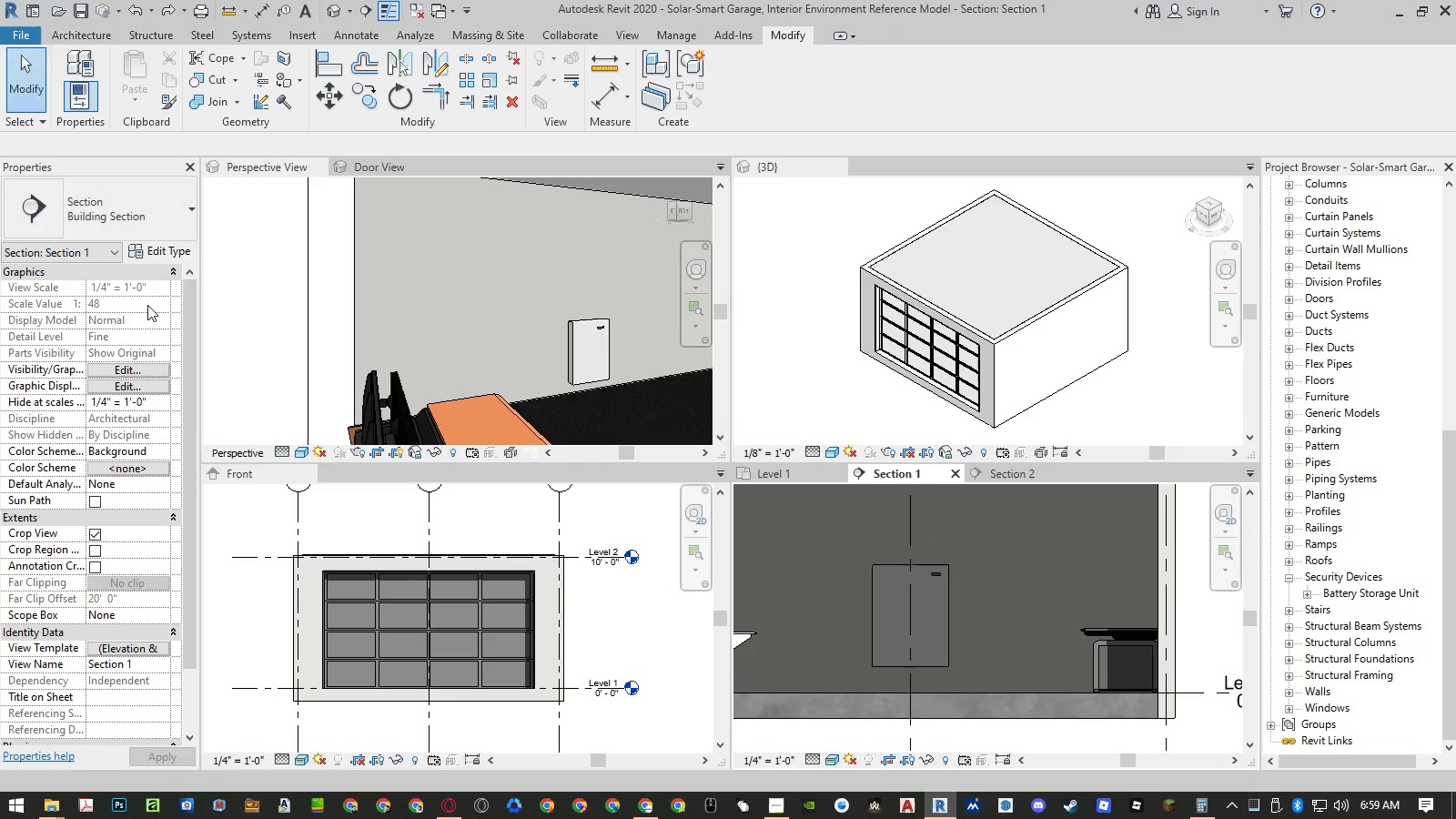 
key(Control+Y)
 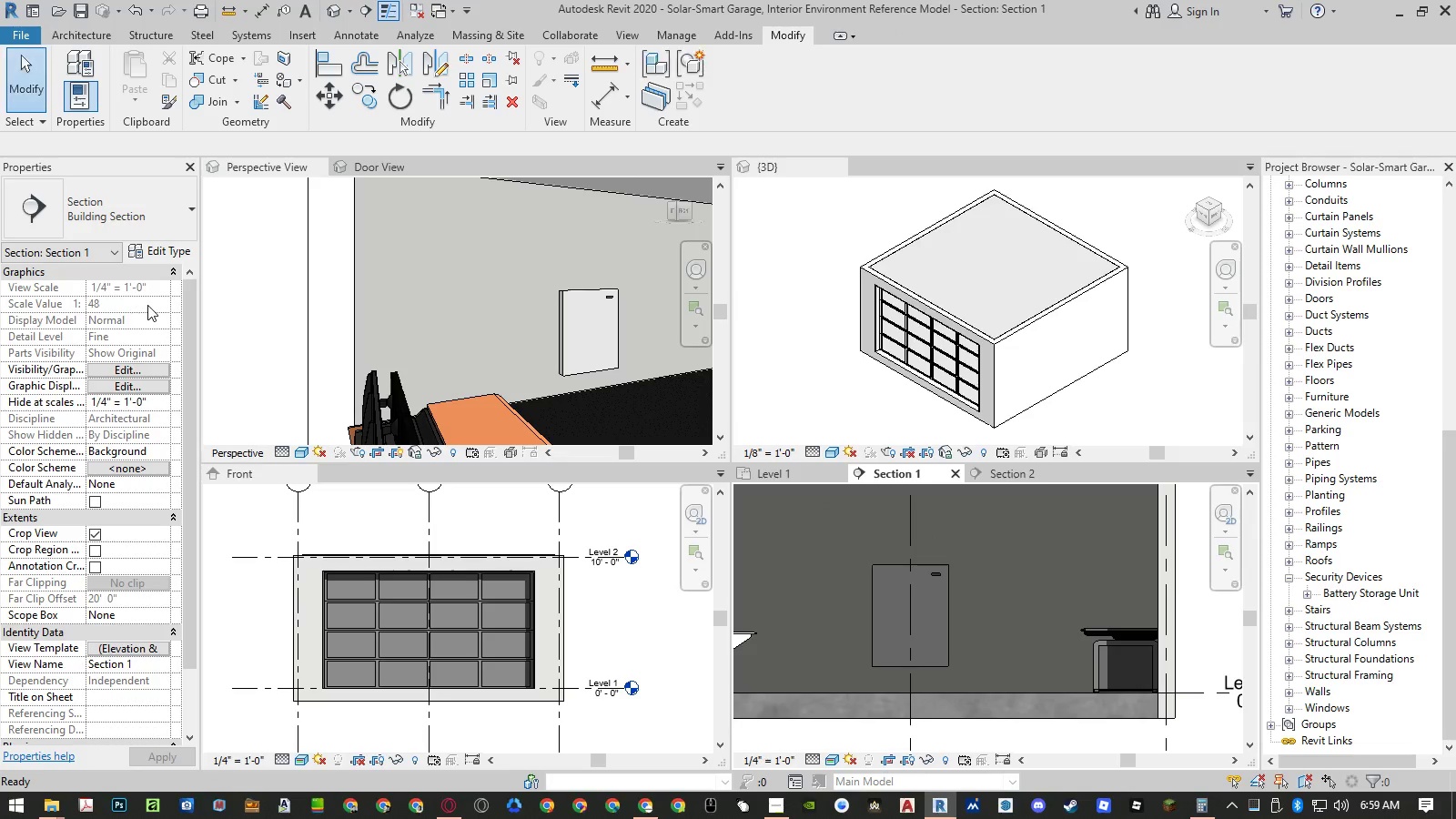 
key(Control+Y)
 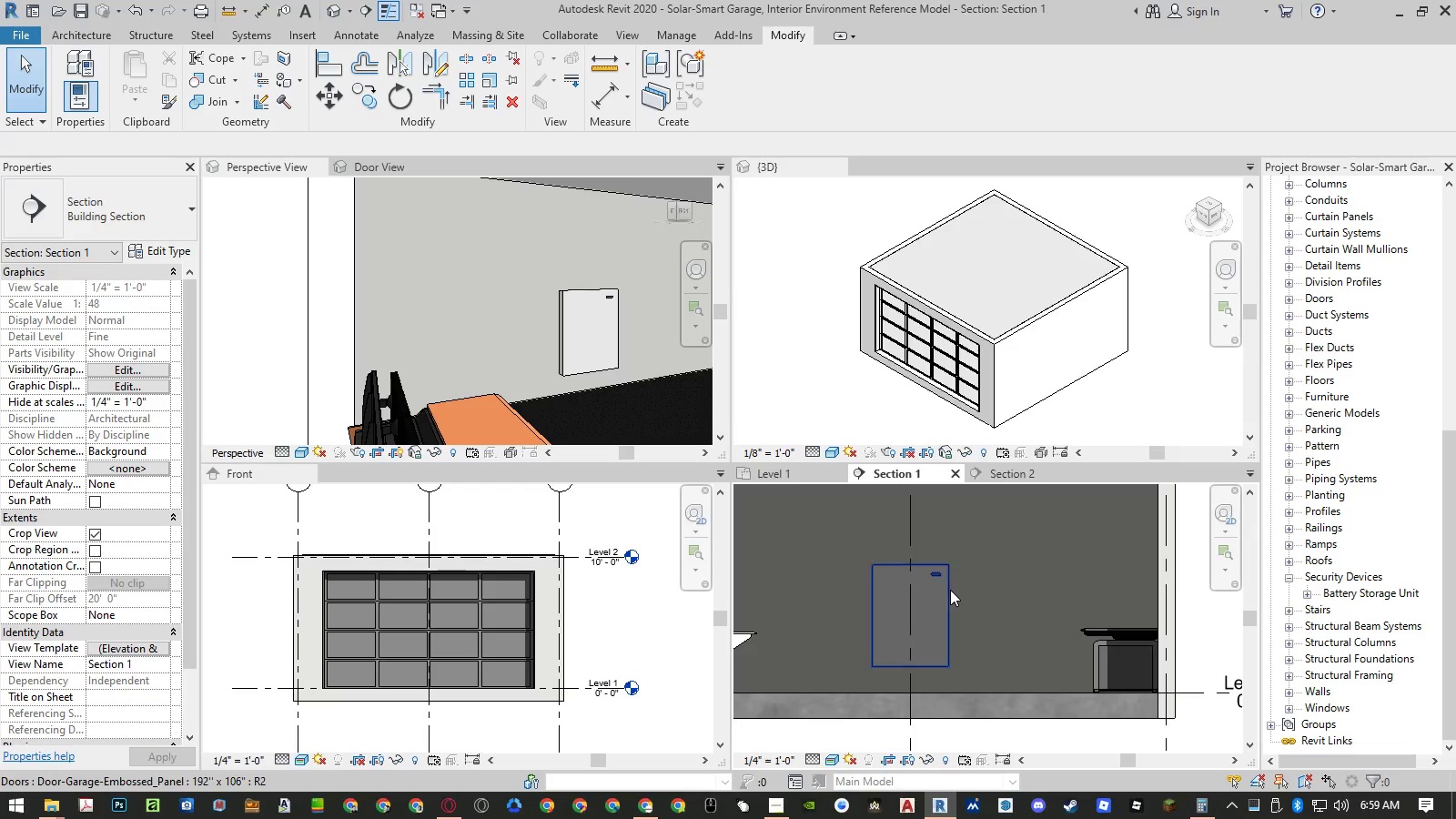 
left_click([950, 590])
 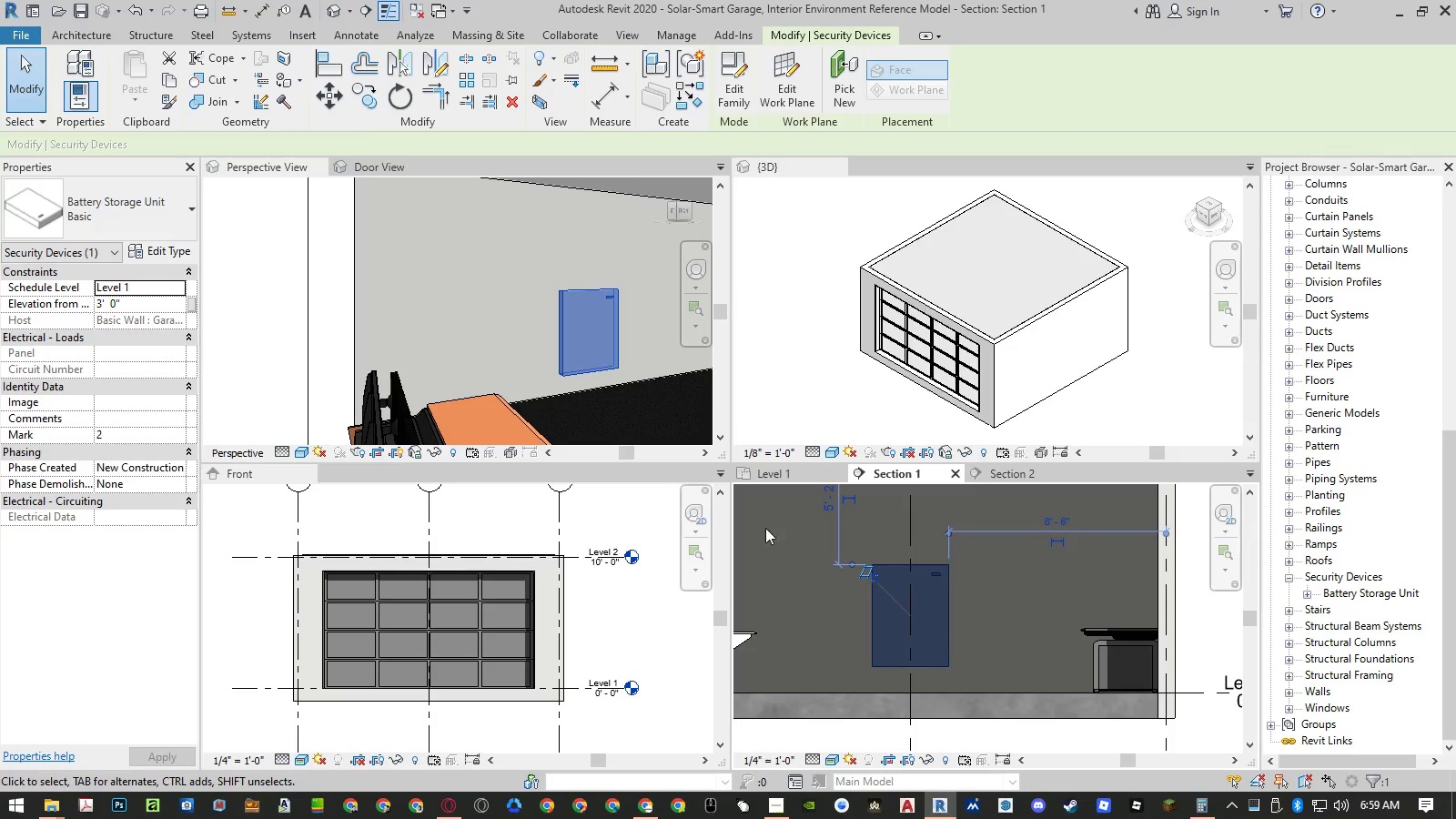 
left_click([169, 252])
 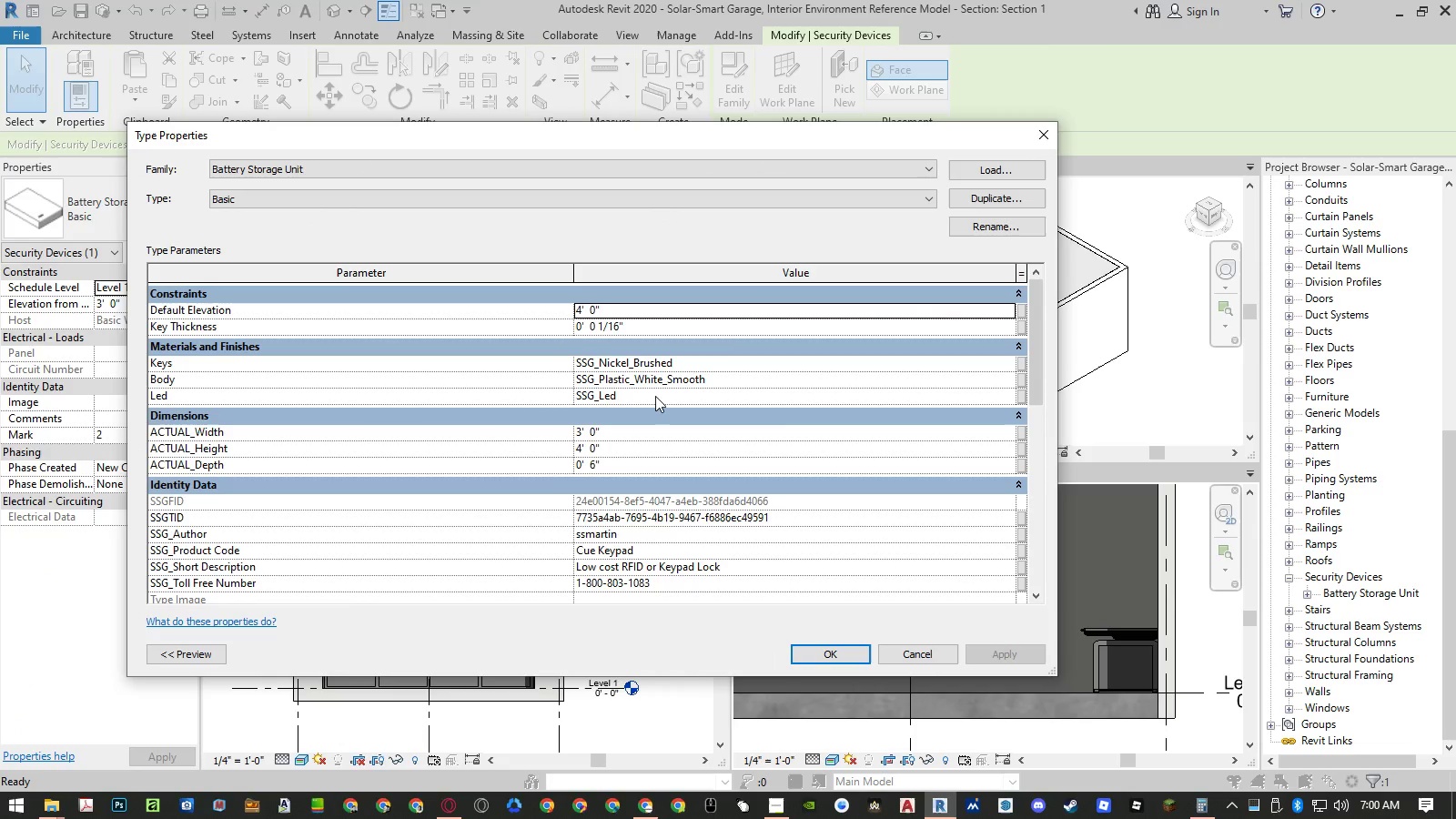 
scroll: coordinate [541, 514], scroll_direction: down, amount: 6.0
 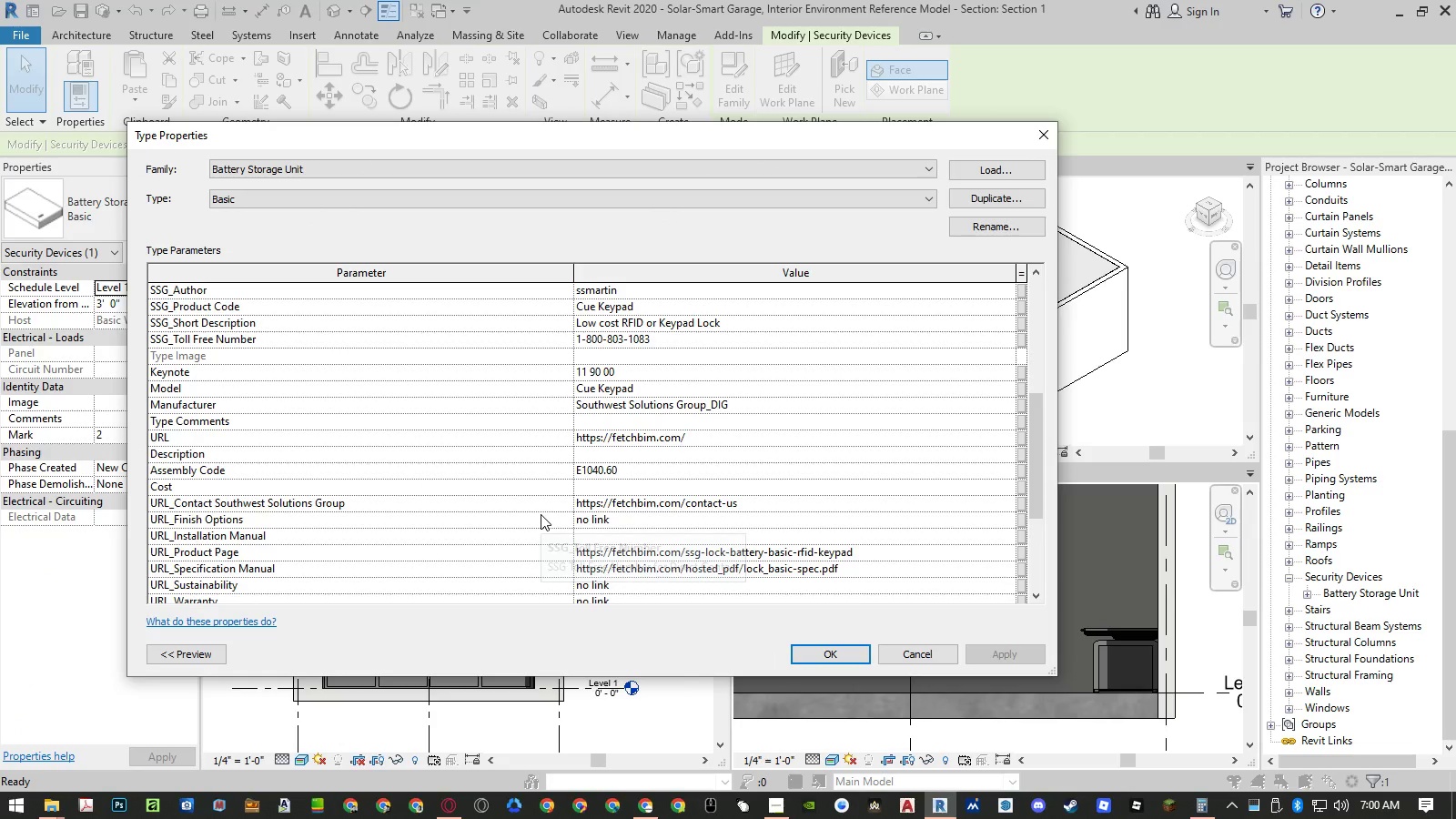 
scroll: coordinate [541, 514], scroll_direction: up, amount: 3.0
 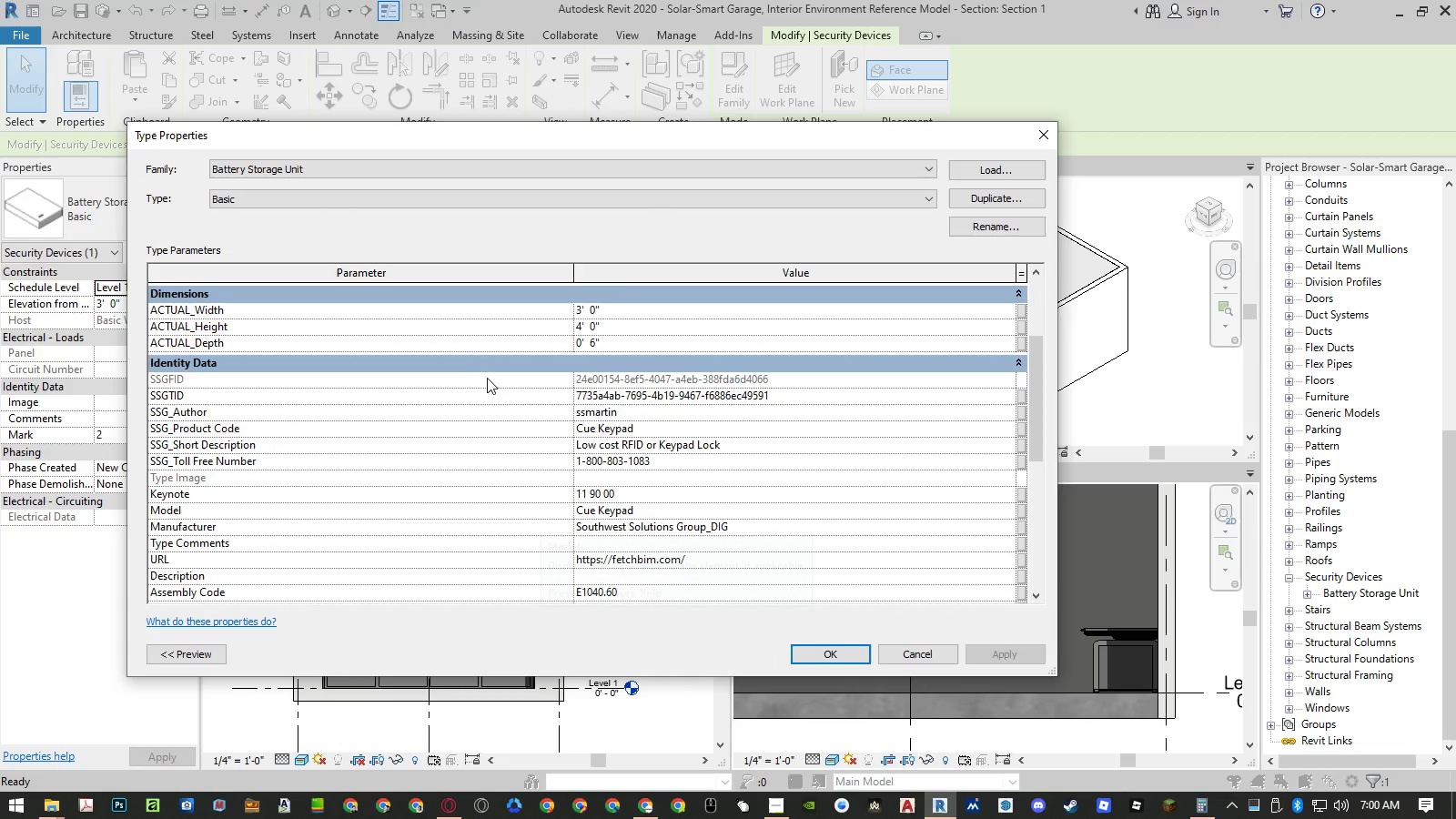 
left_click([479, 365])
 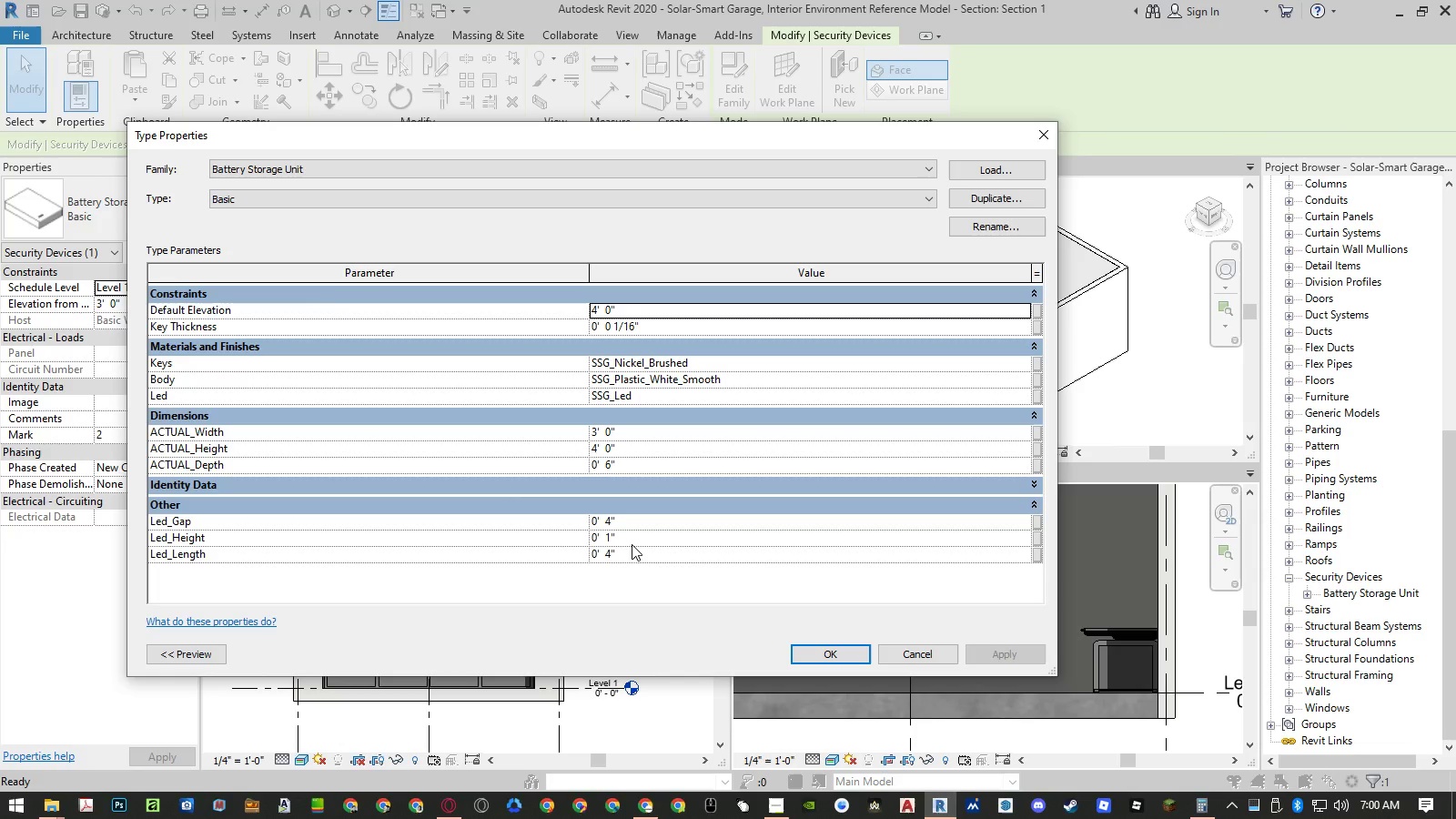 
left_click([636, 554])
 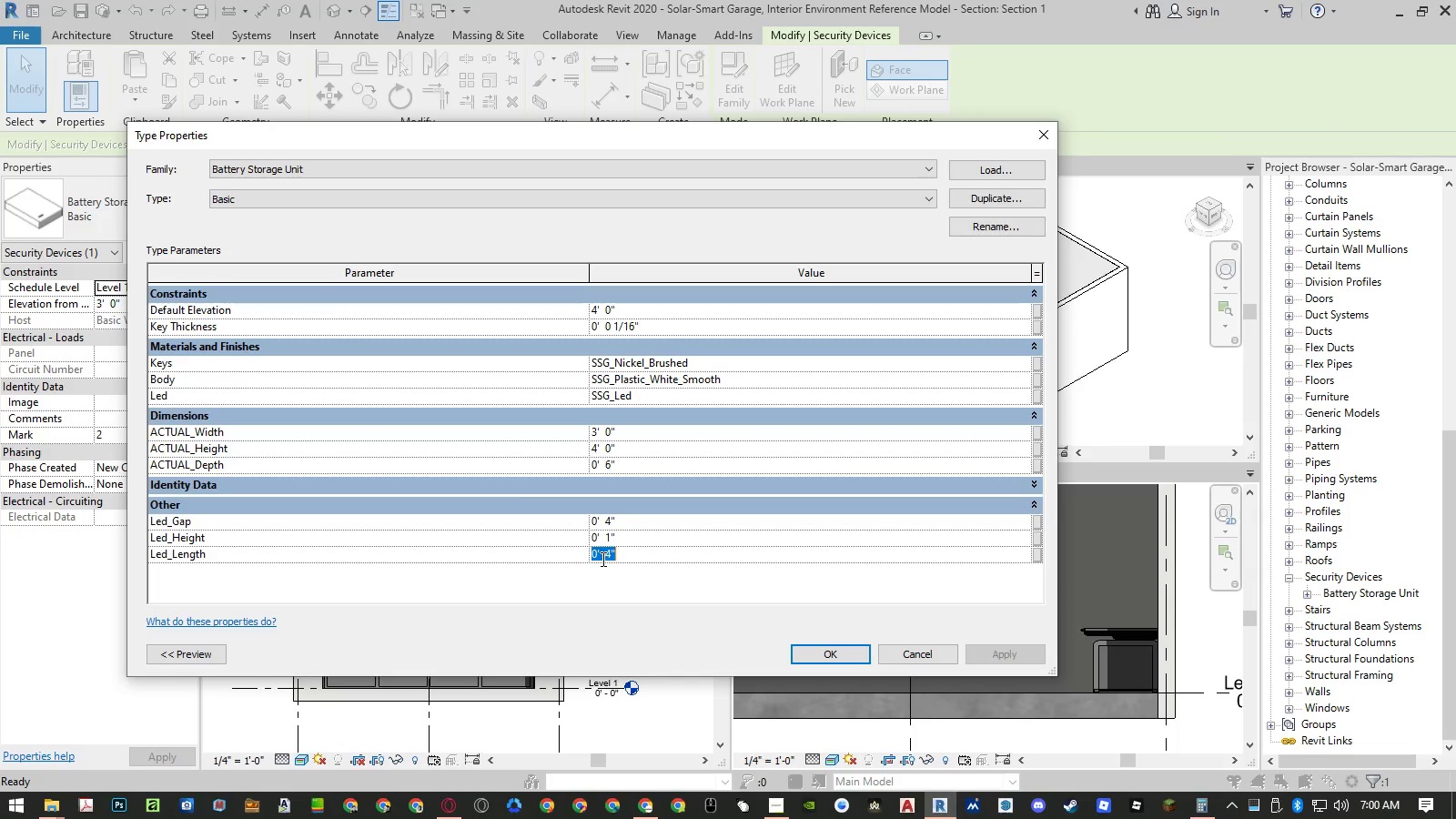 
left_click([605, 556])
 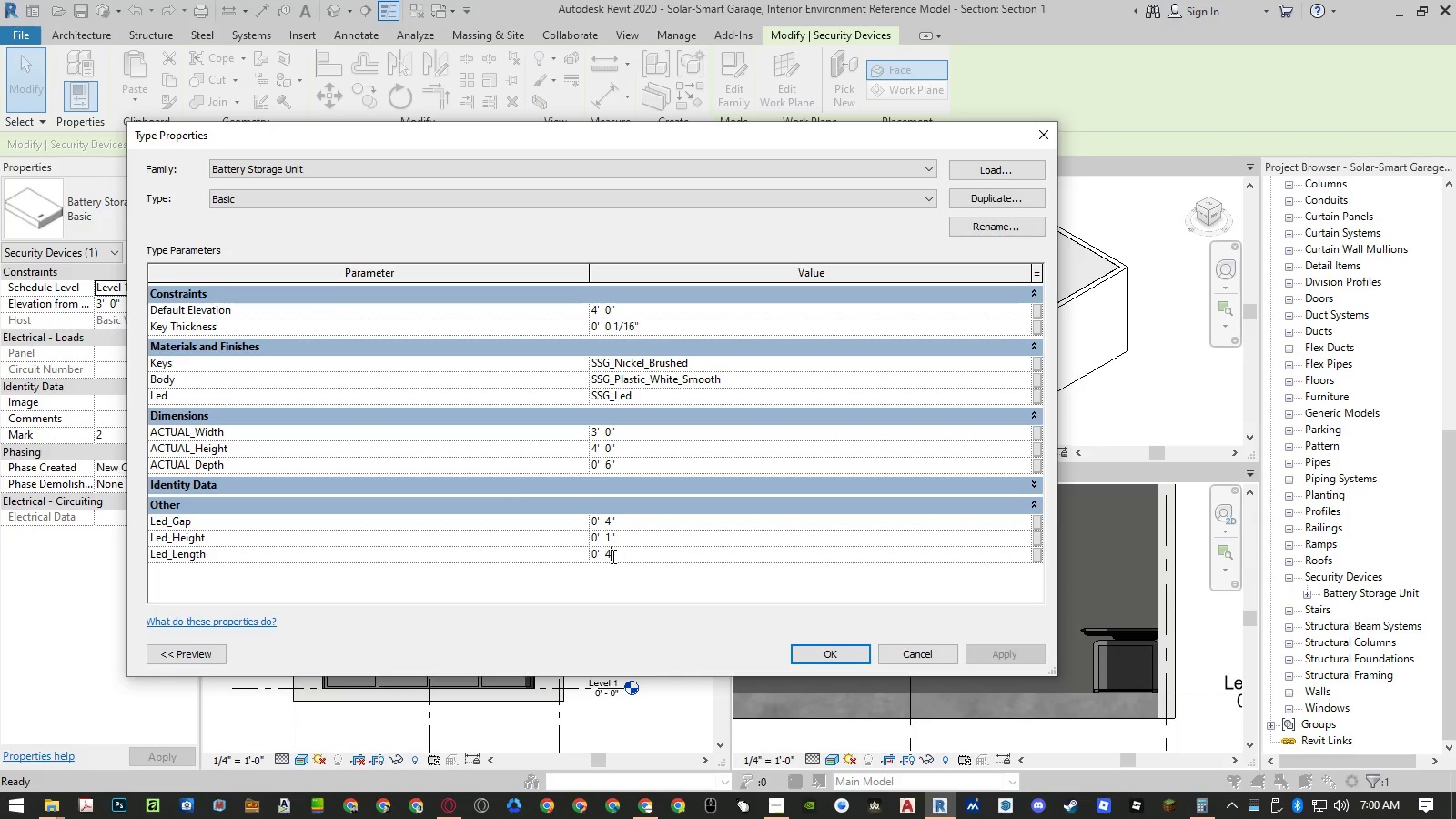 
left_click_drag(start_coordinate=[612, 556], to_coordinate=[605, 556])
 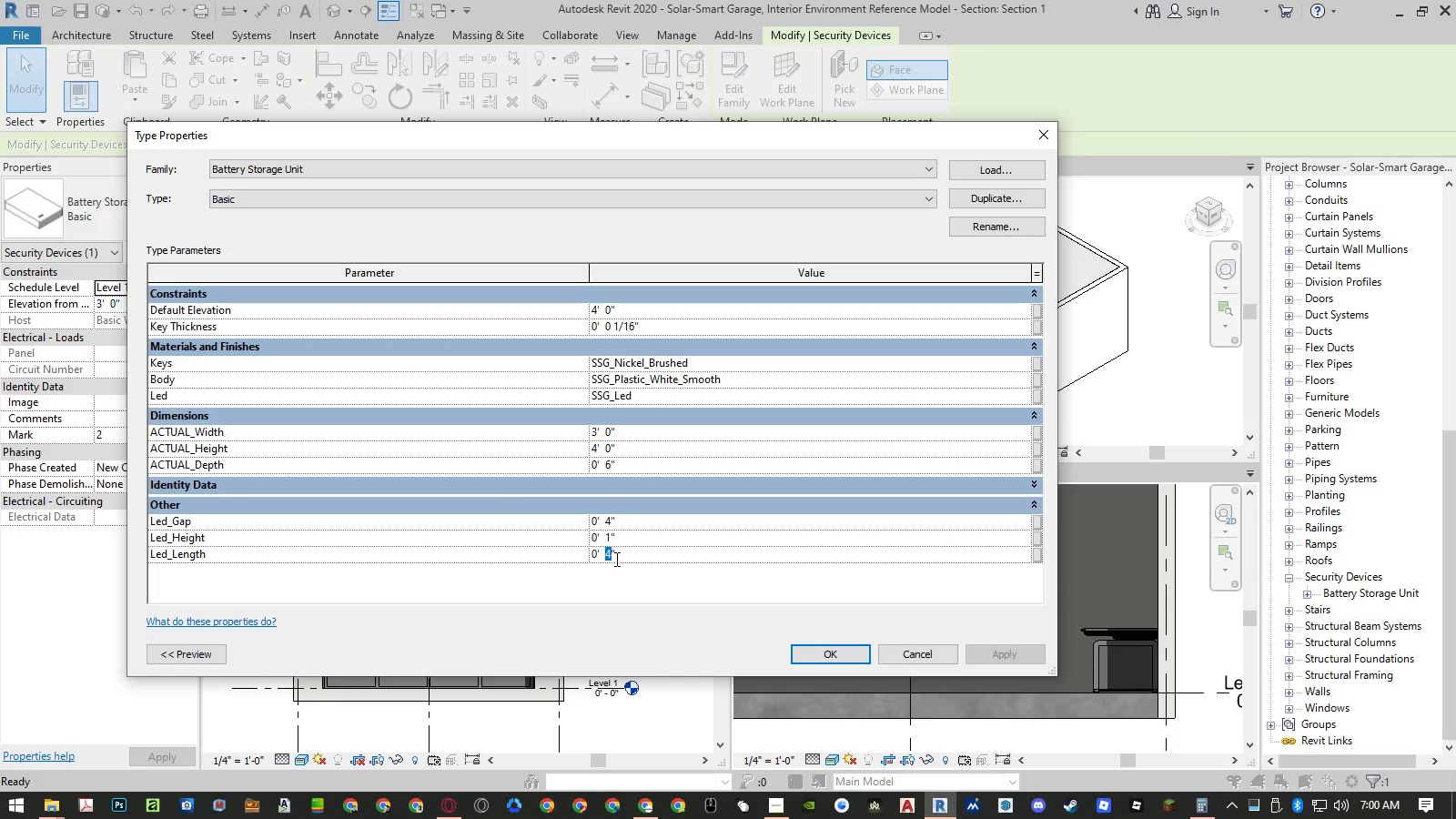 
key(Numpad6)
 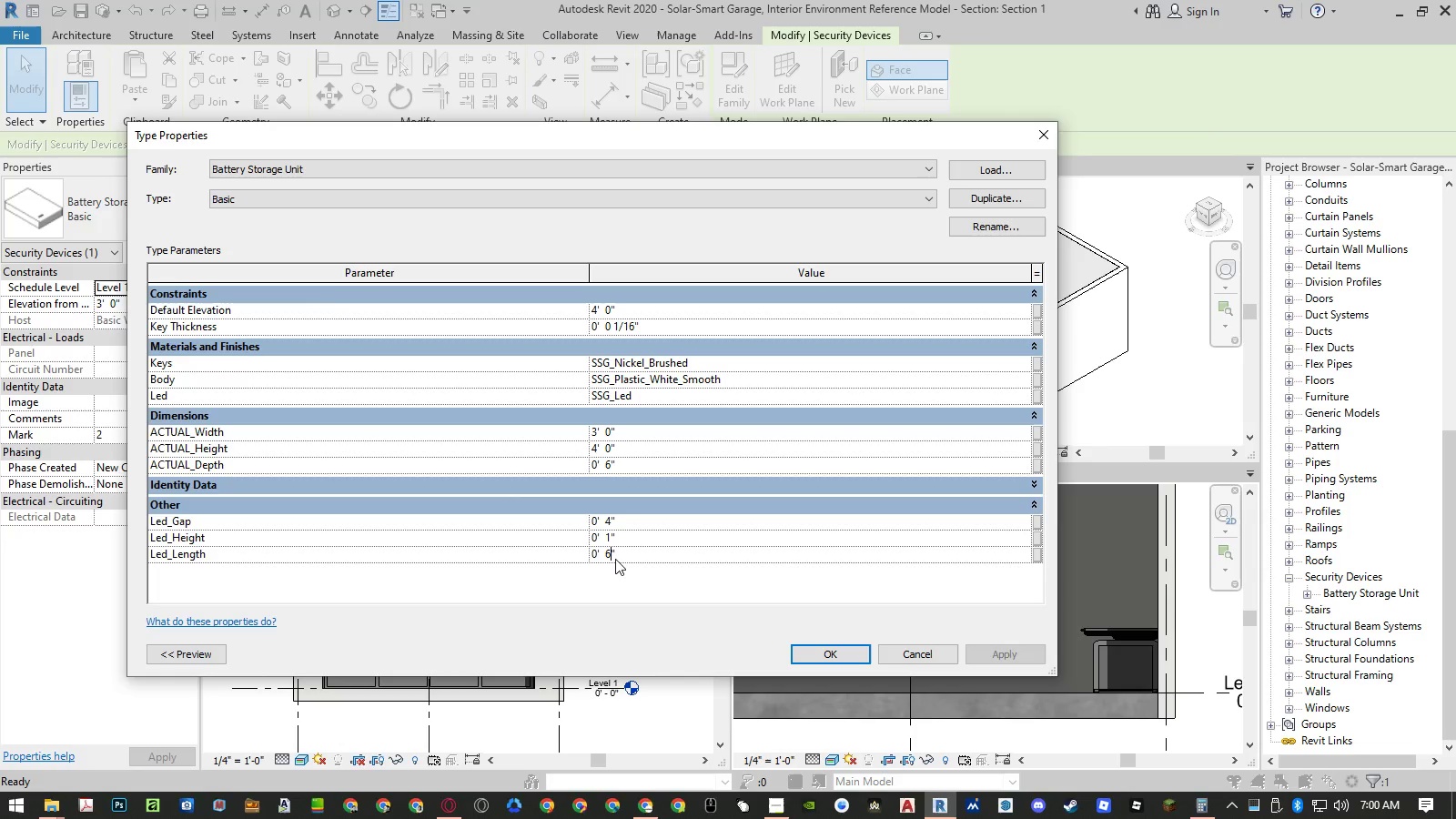 
key(NumpadEnter)
 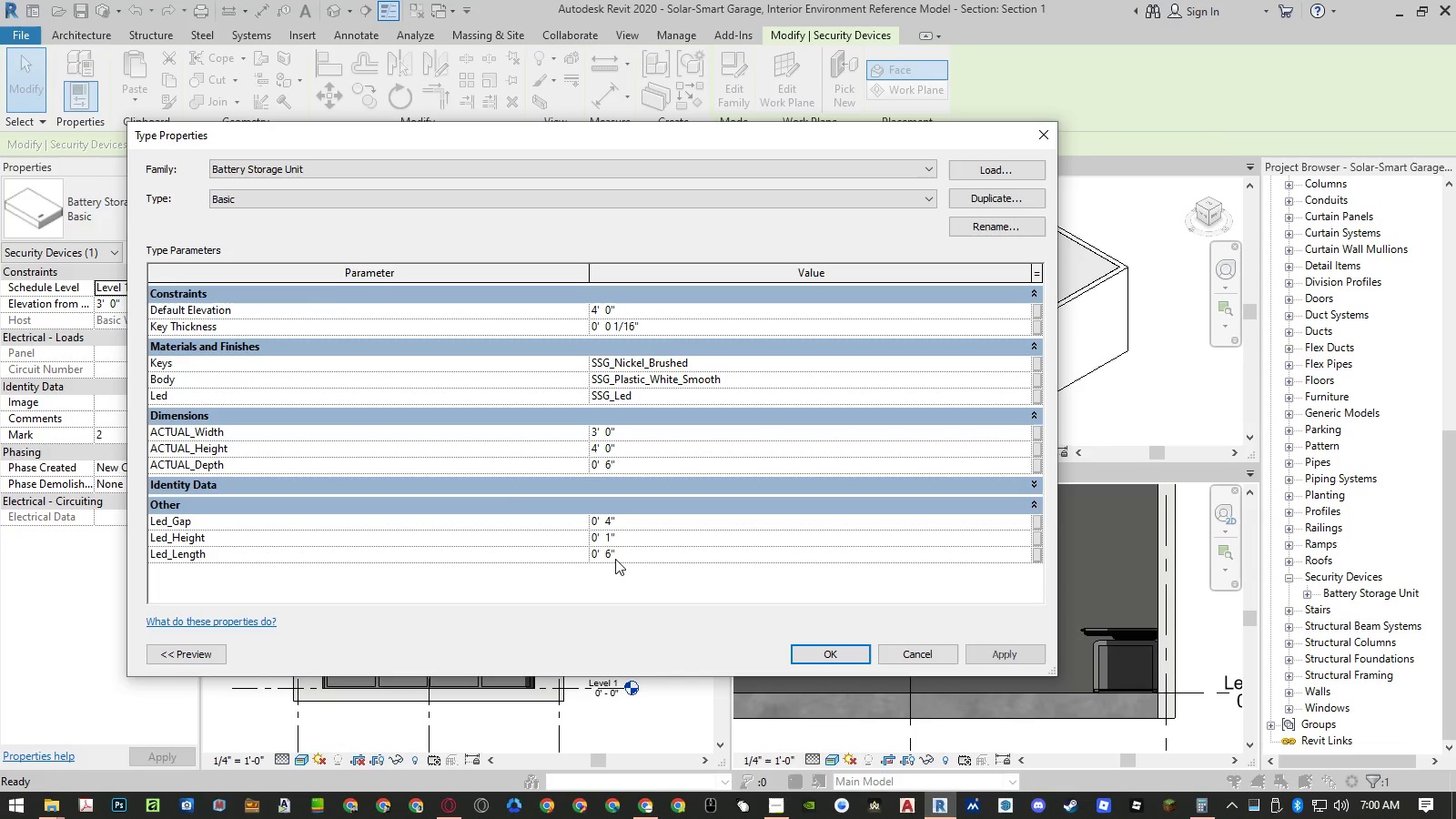 
key(NumpadEnter)
 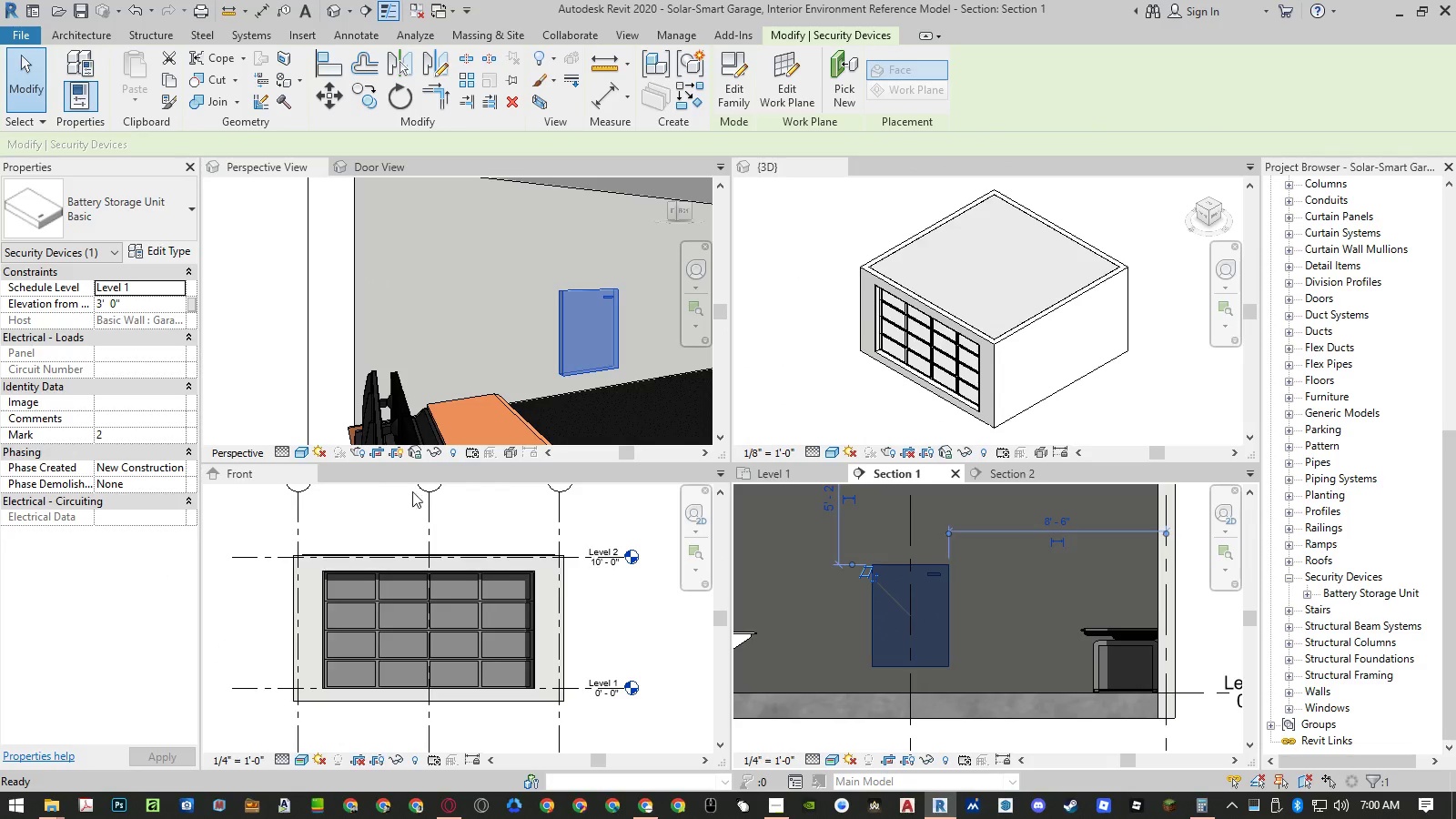 
left_click([153, 252])
 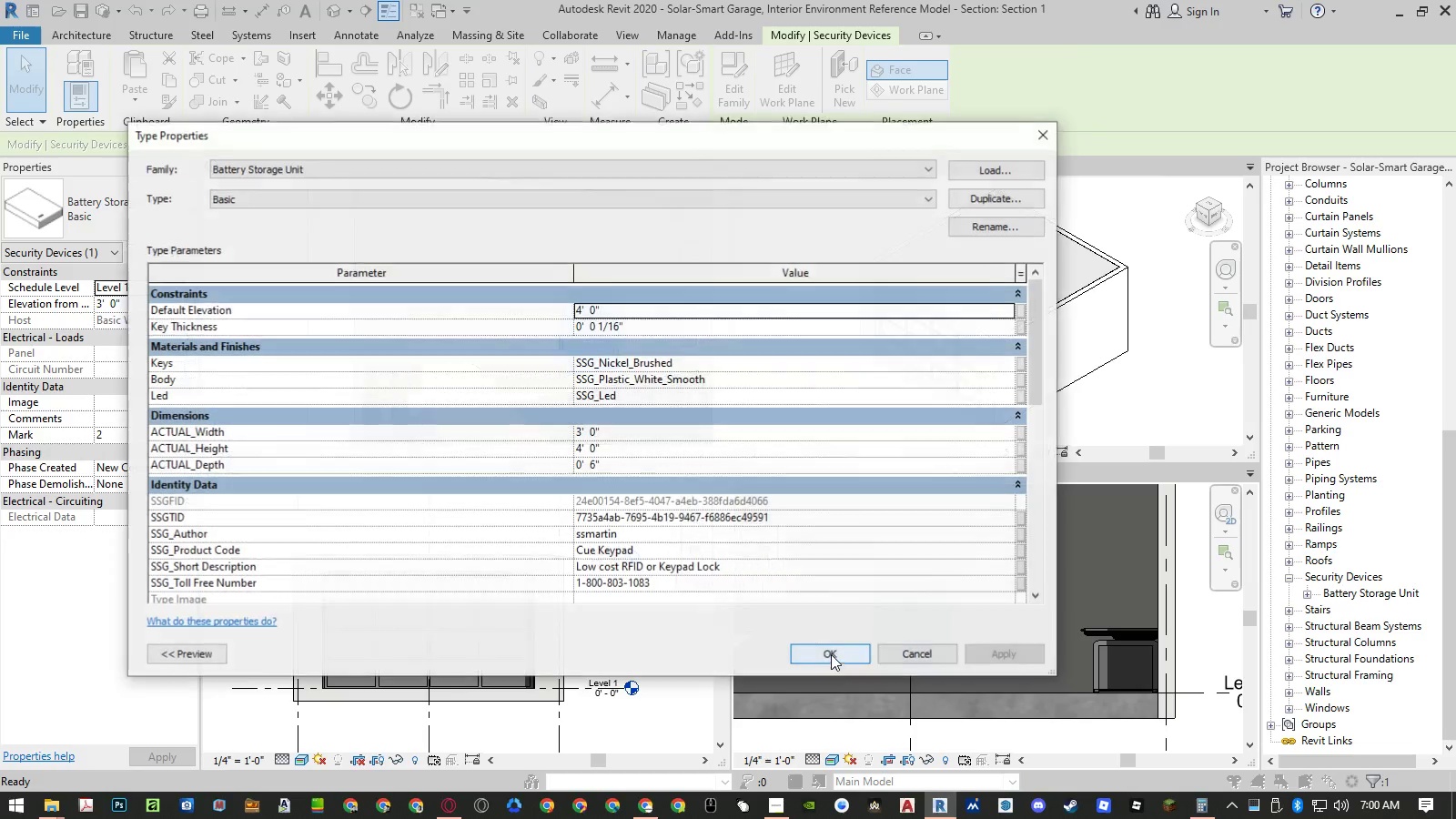 
scroll: coordinate [721, 537], scroll_direction: down, amount: 2.0
 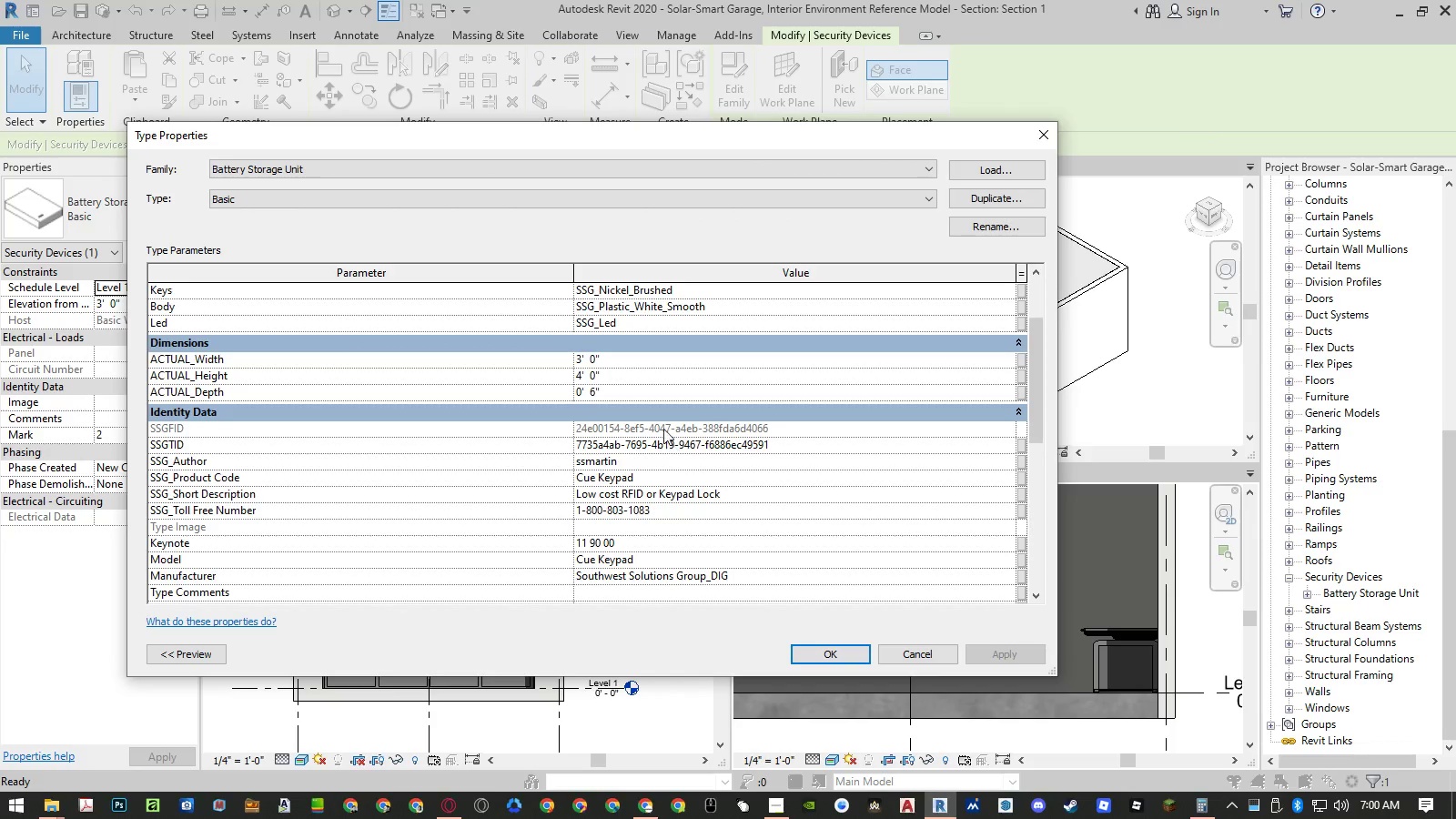 
left_click([659, 411])
 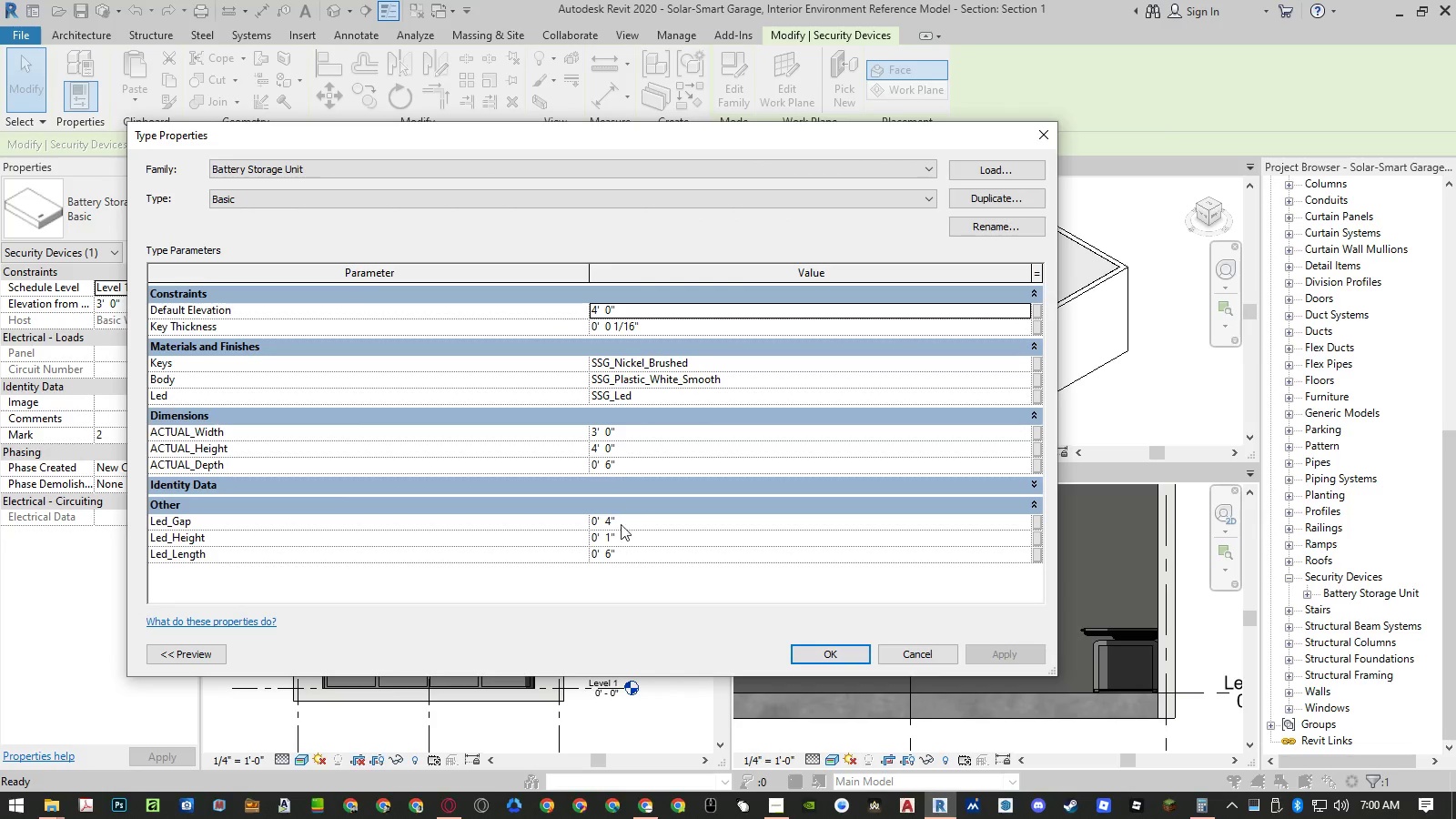 
left_click([620, 537])
 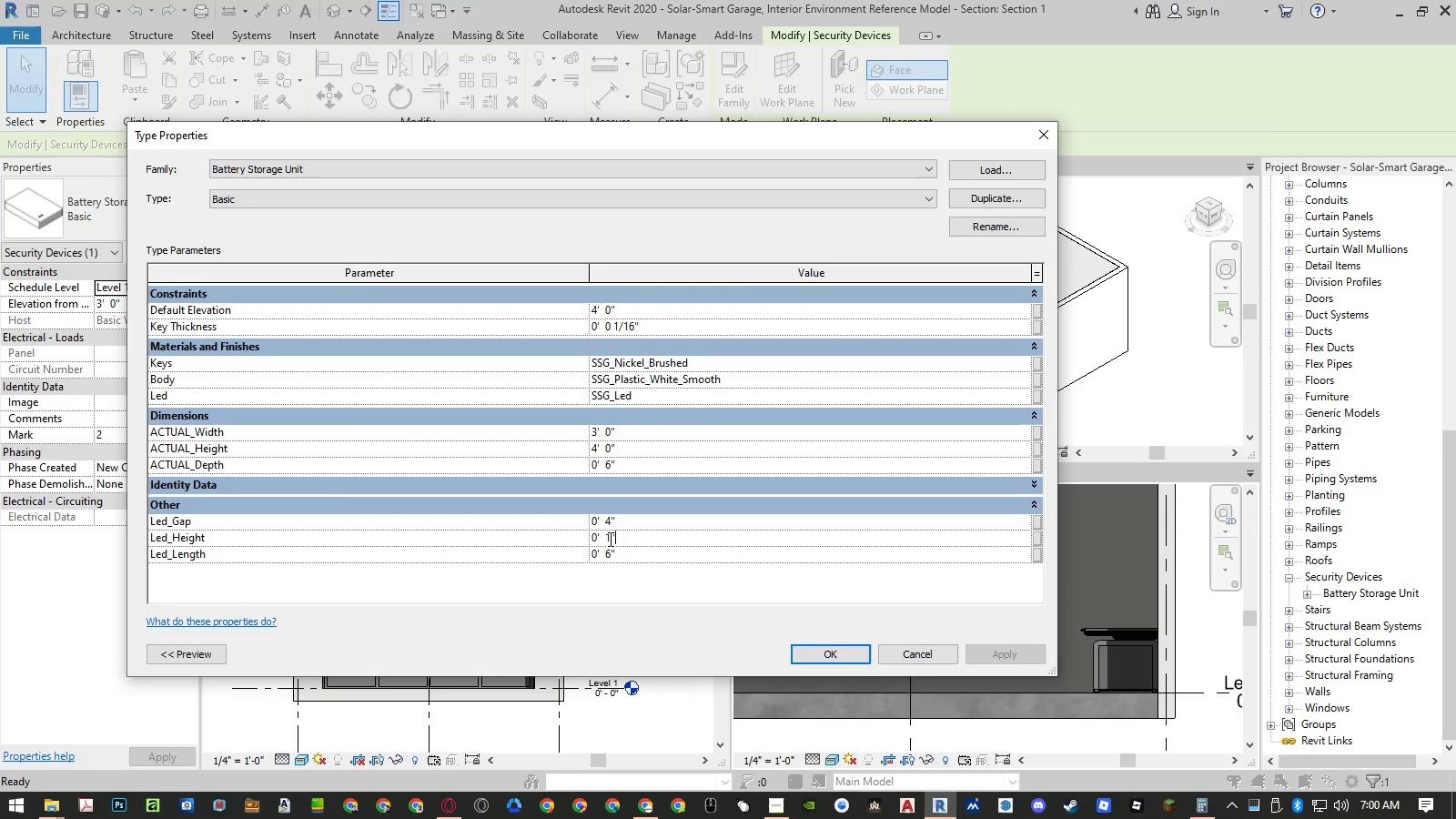 
left_click([609, 539])
 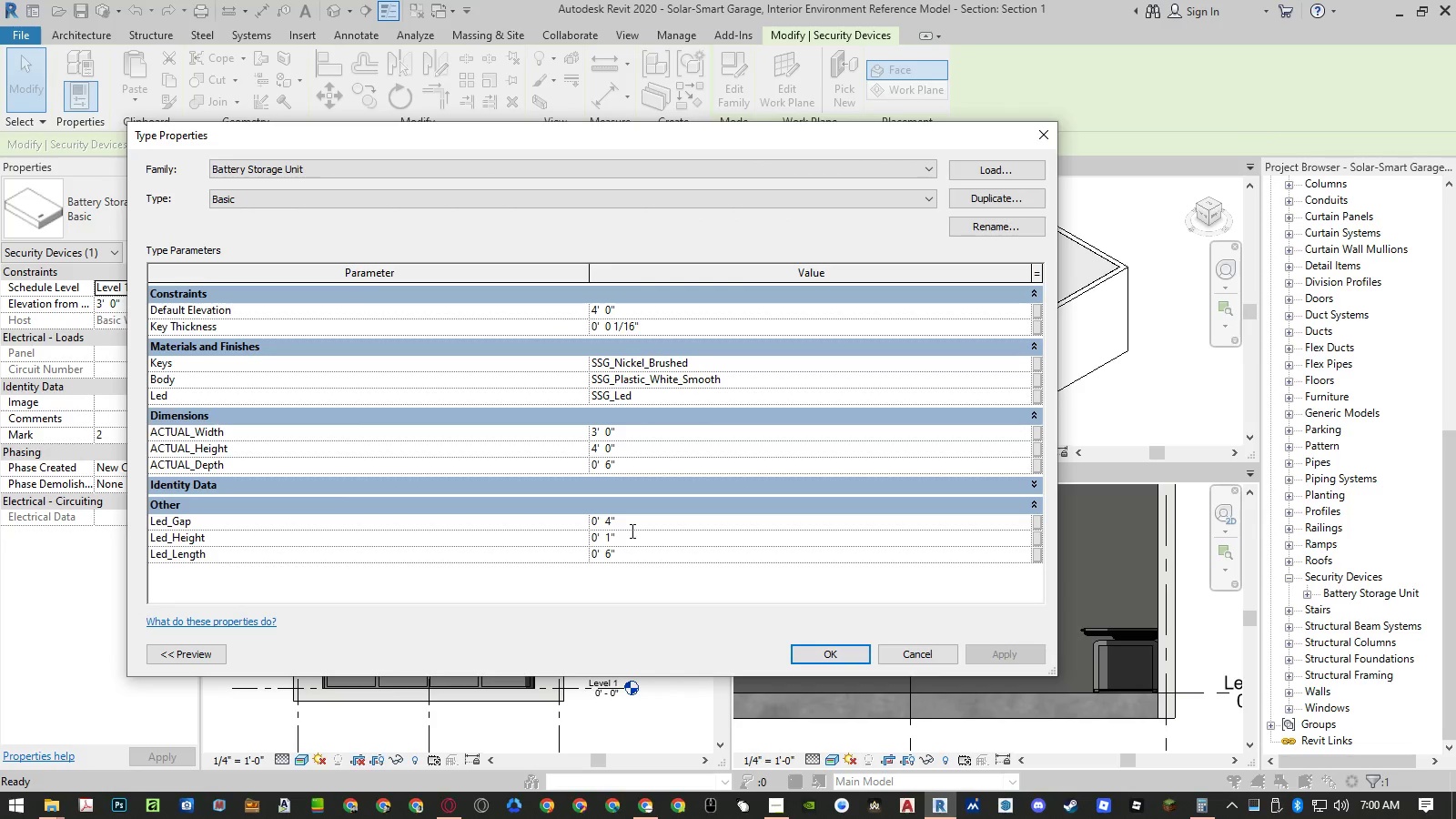 
key(NumpadDivide)
 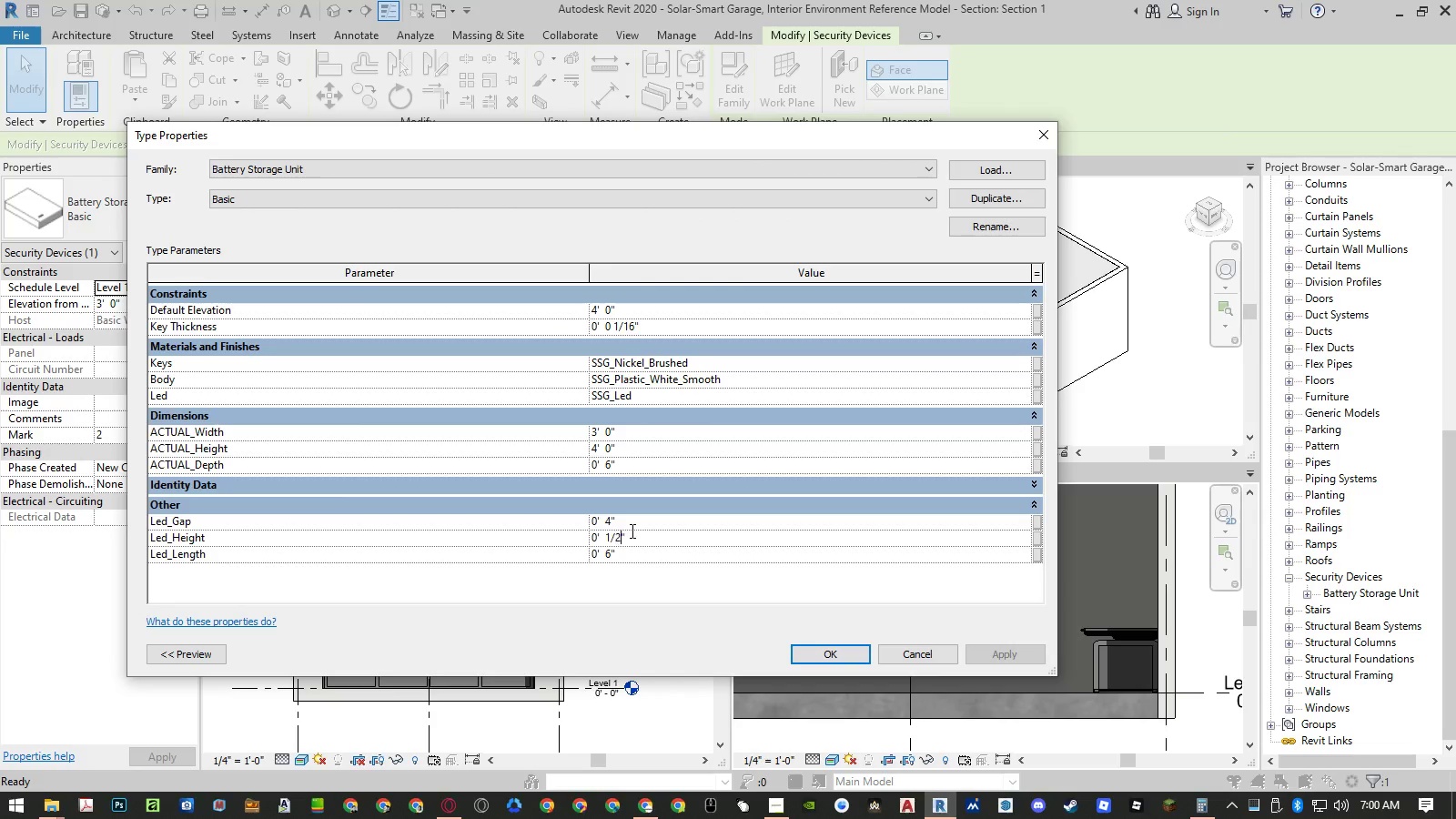 
key(Numpad2)
 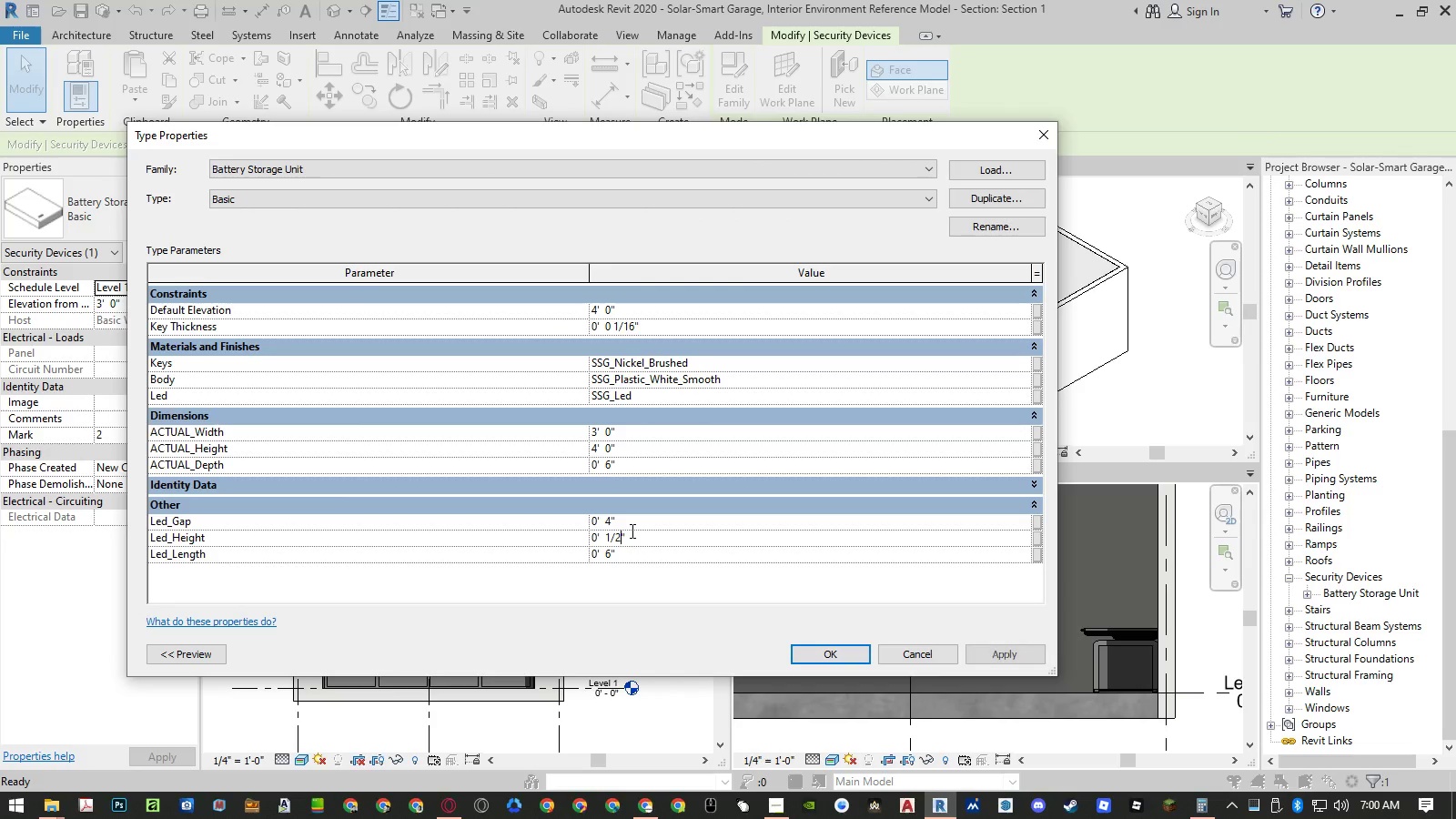 
key(NumpadEnter)
 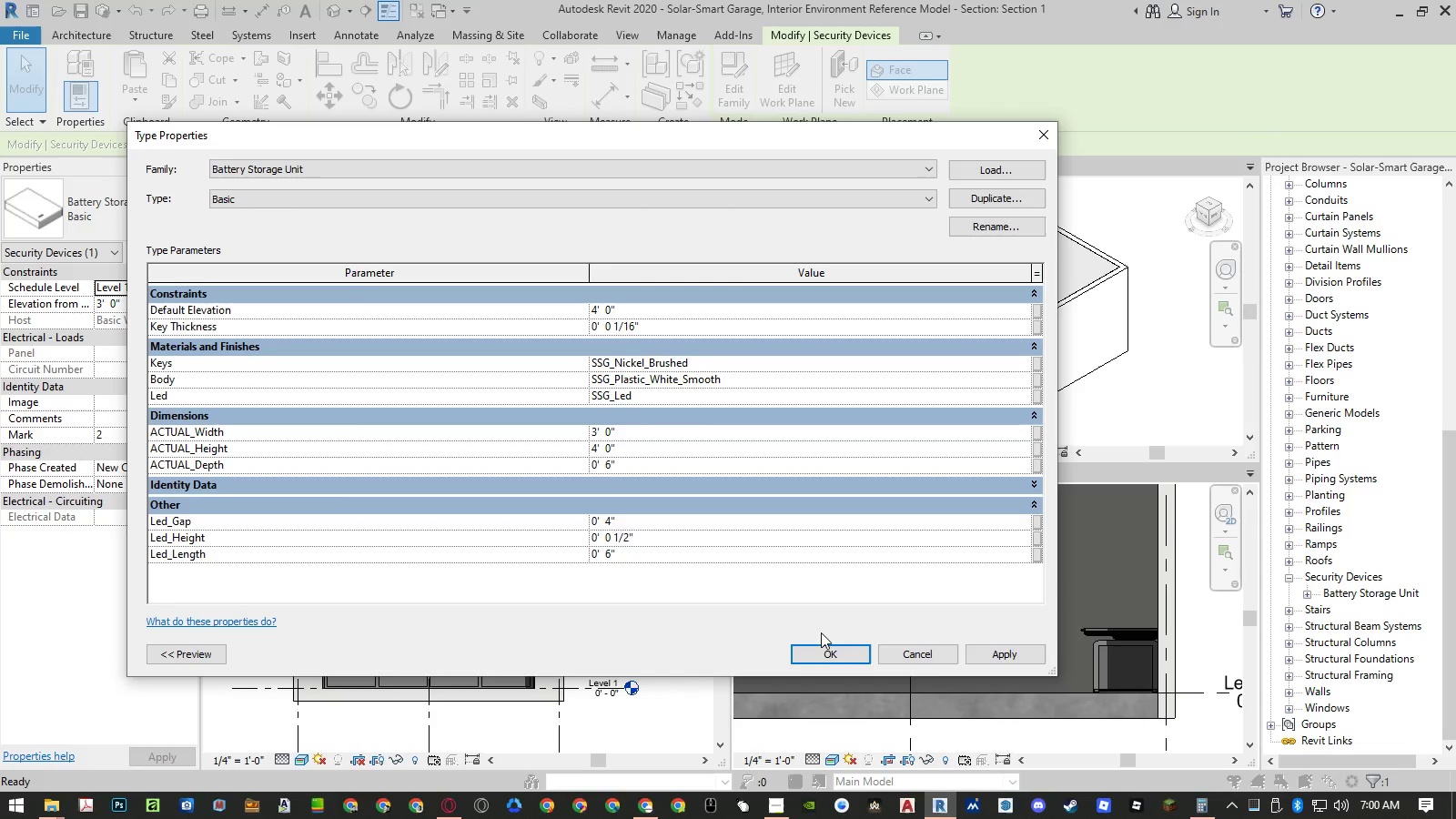 
left_click([851, 656])
 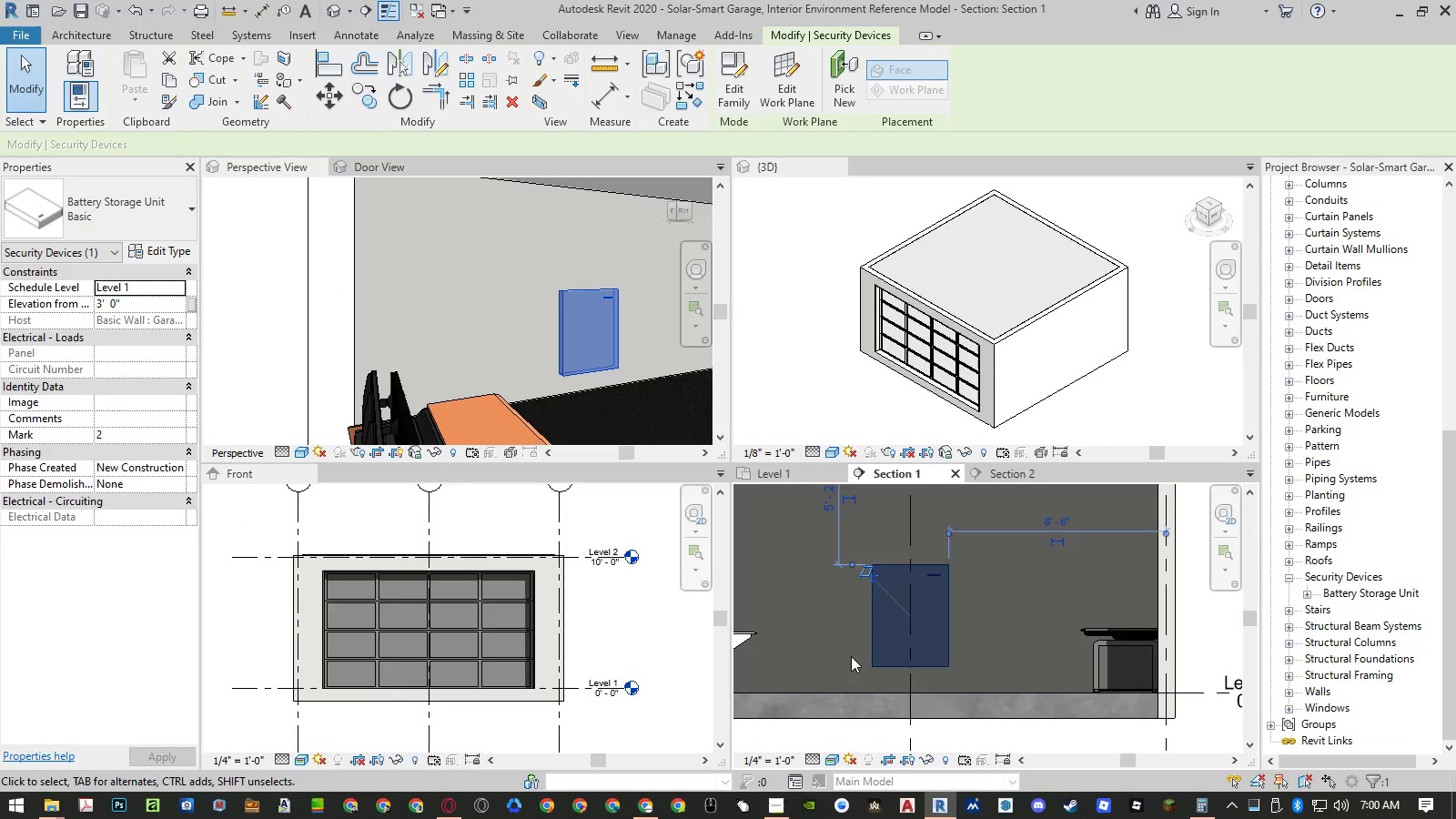 
key(Escape)
 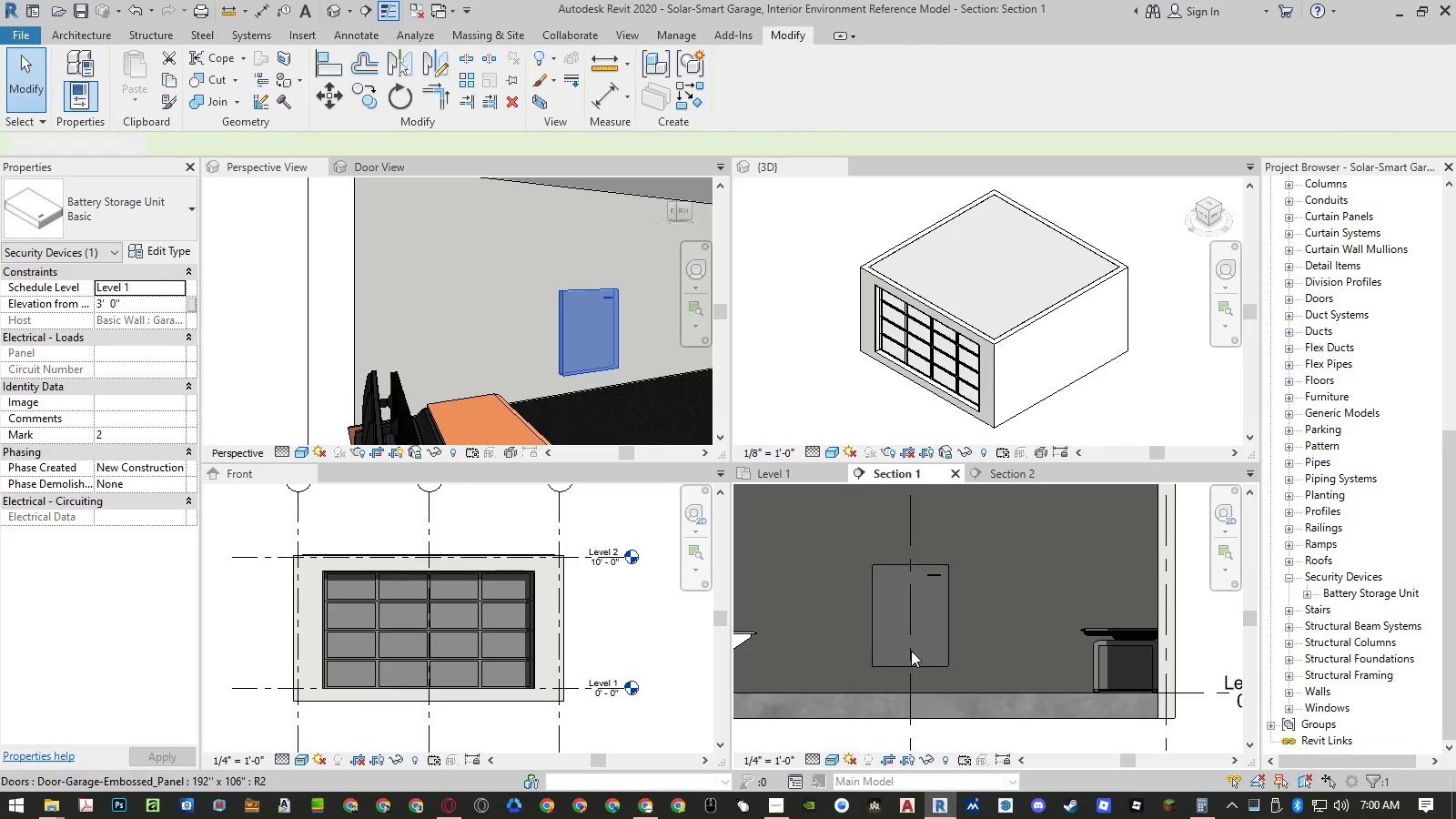 
key(Escape)
 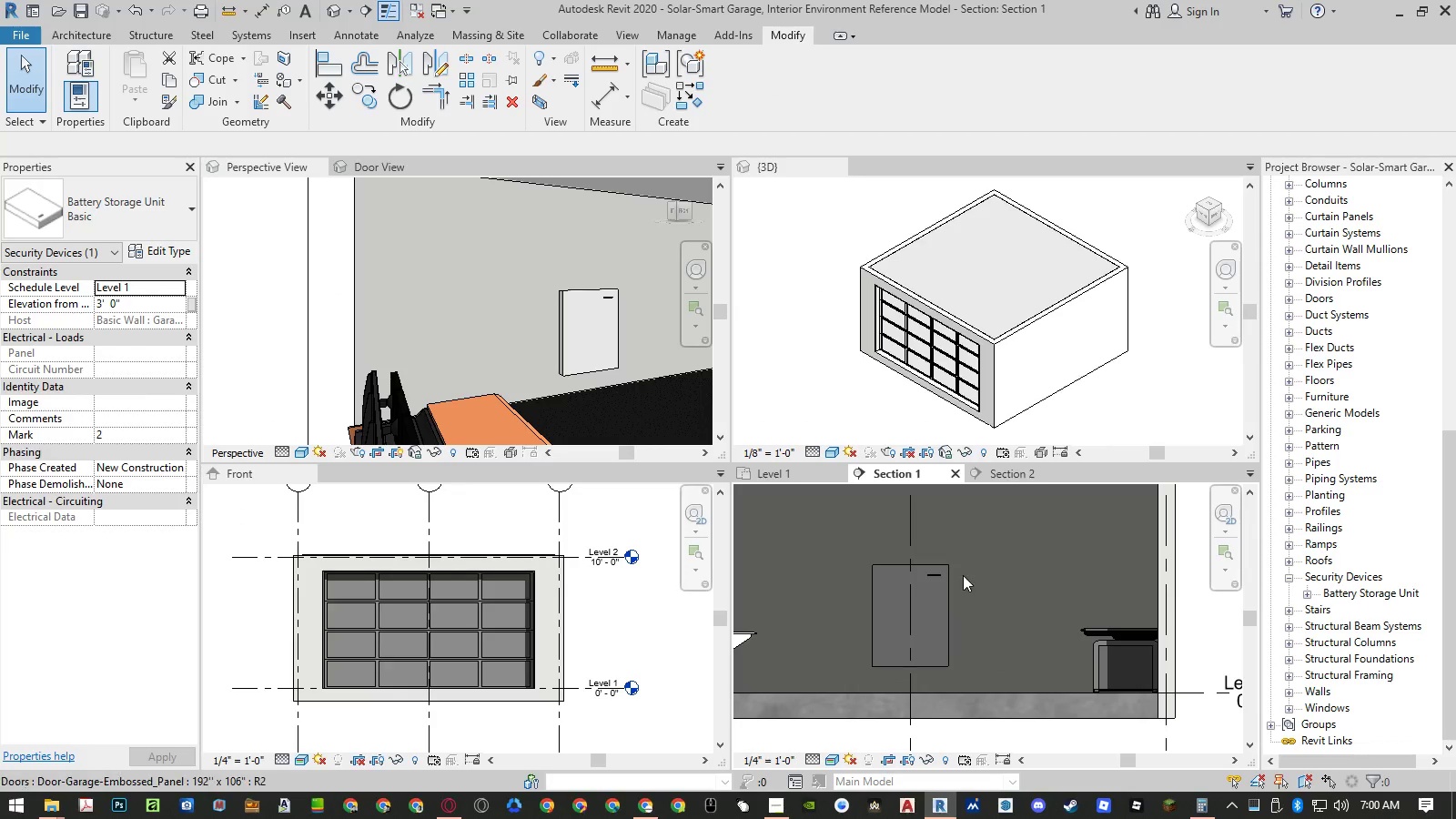 
scroll: coordinate [958, 567], scroll_direction: up, amount: 6.0
 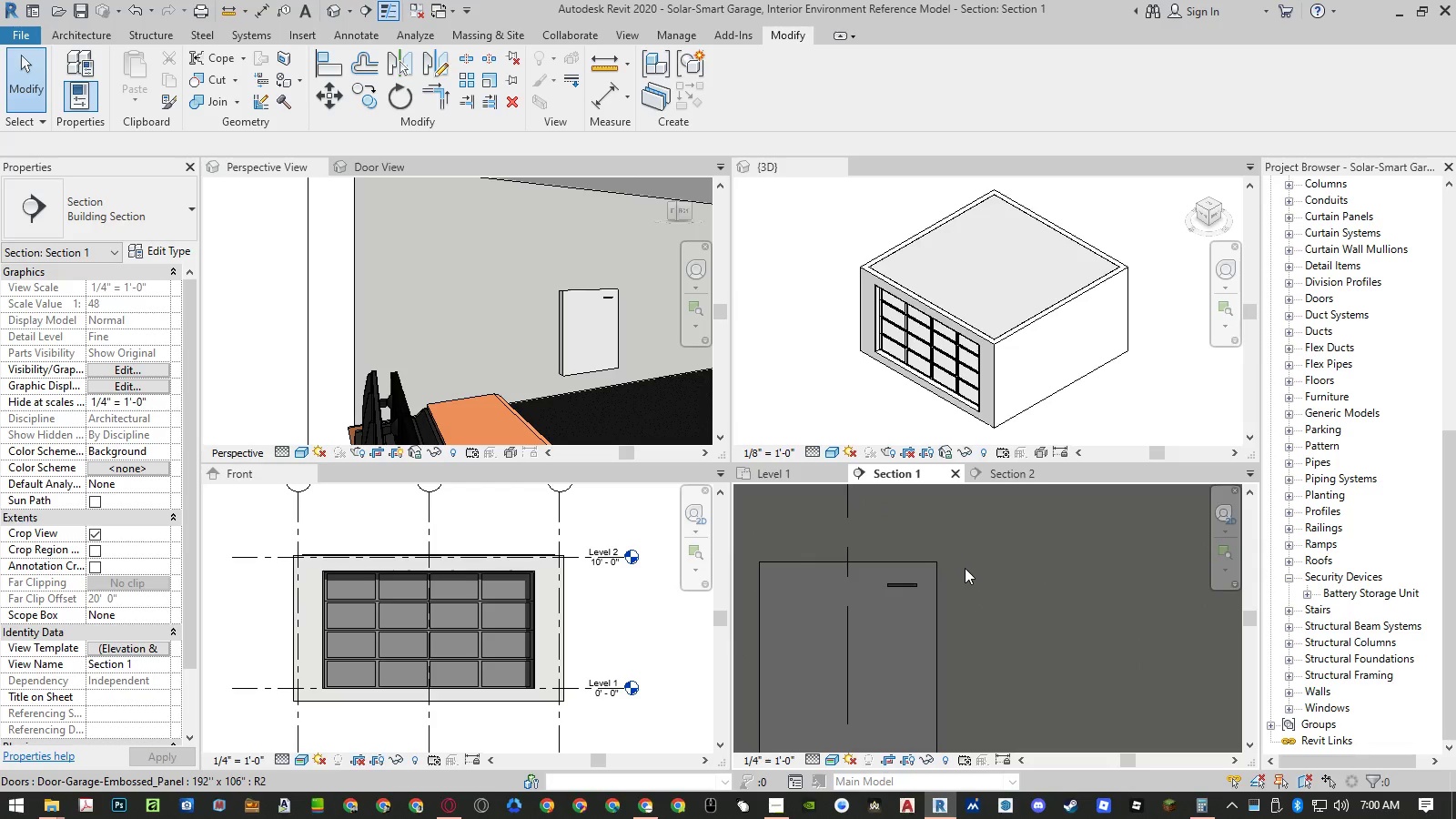 
scroll: coordinate [1008, 560], scroll_direction: down, amount: 3.0
 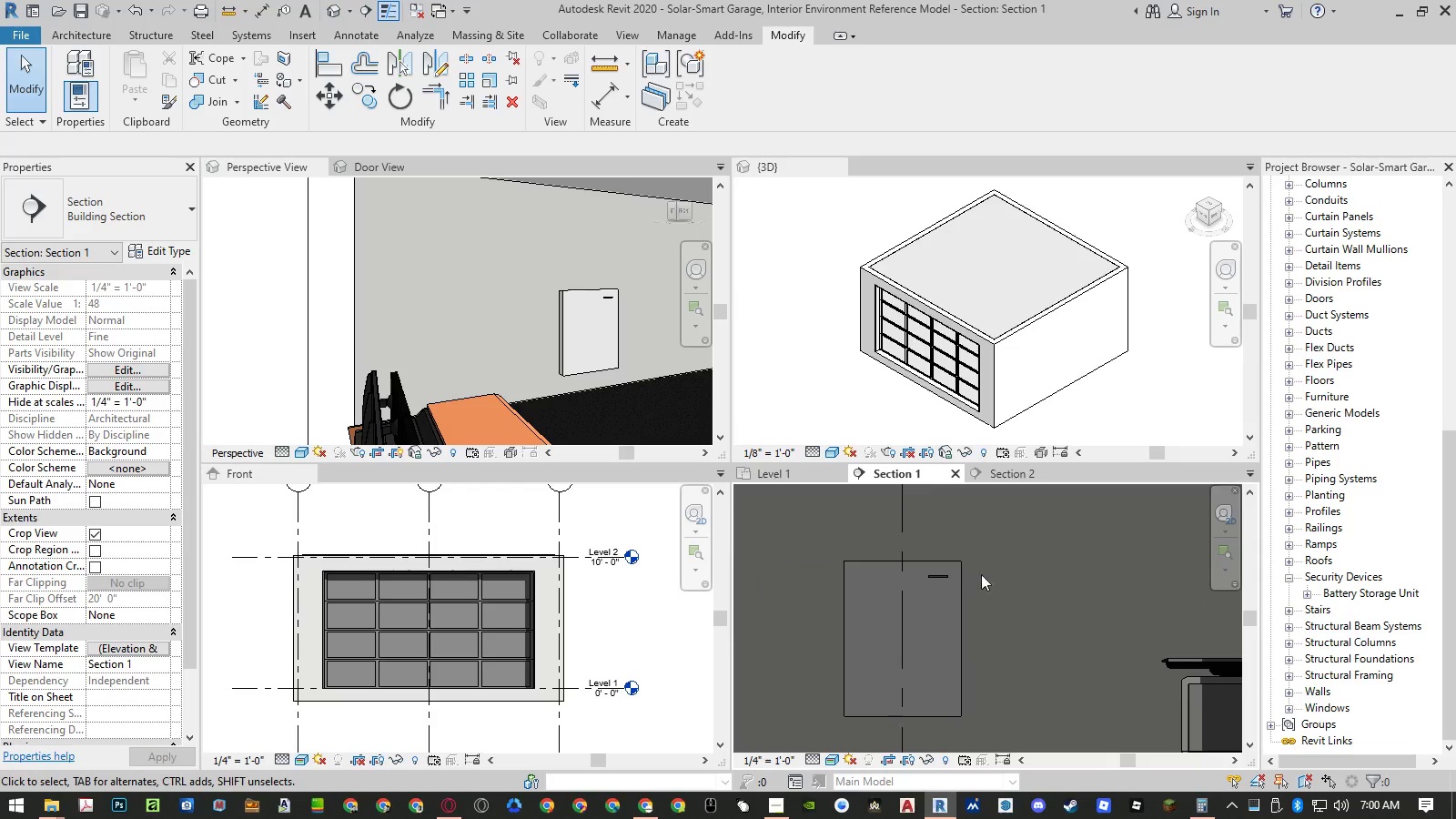 
left_click([966, 585])
 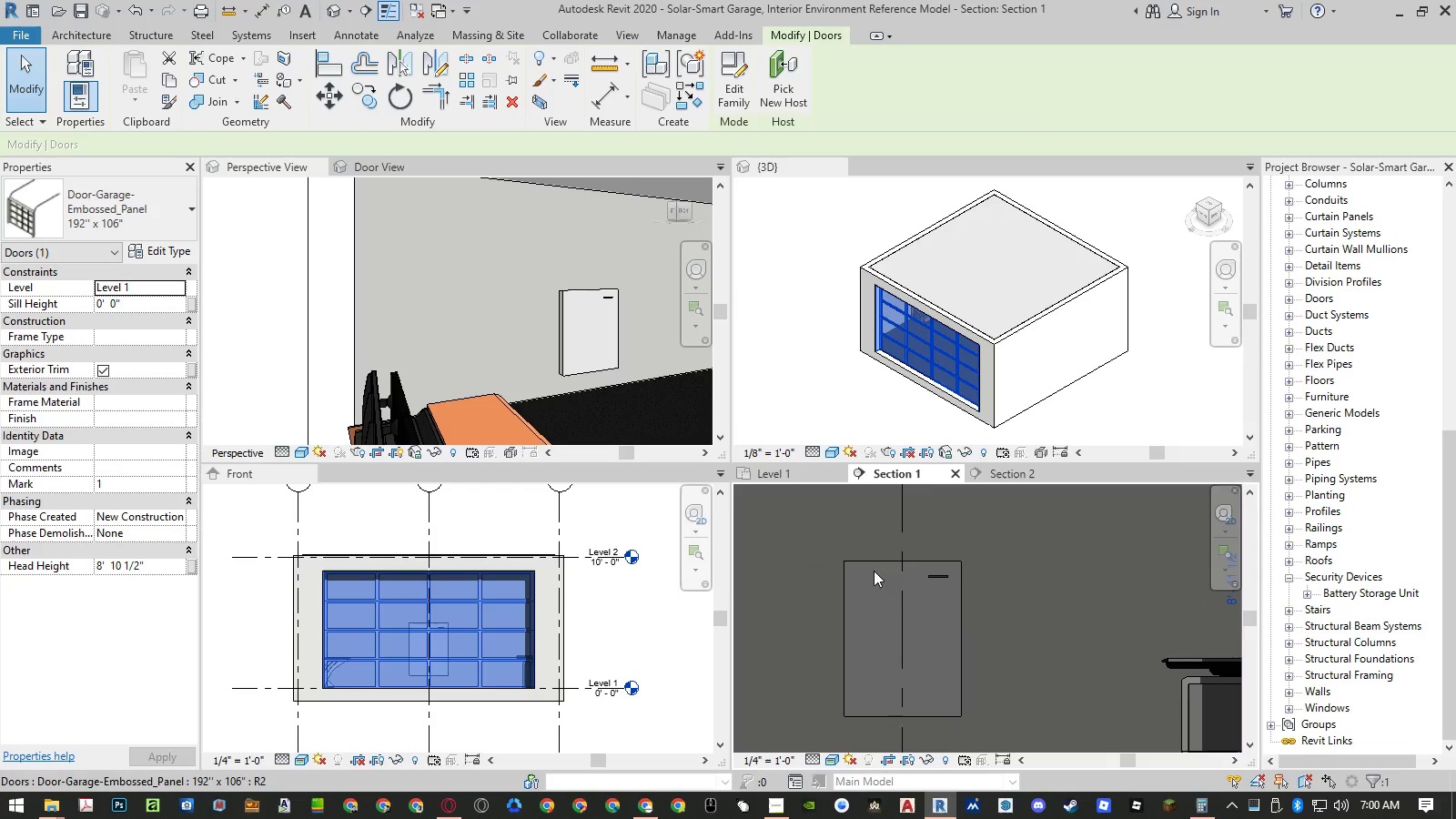 
left_click([592, 355])
 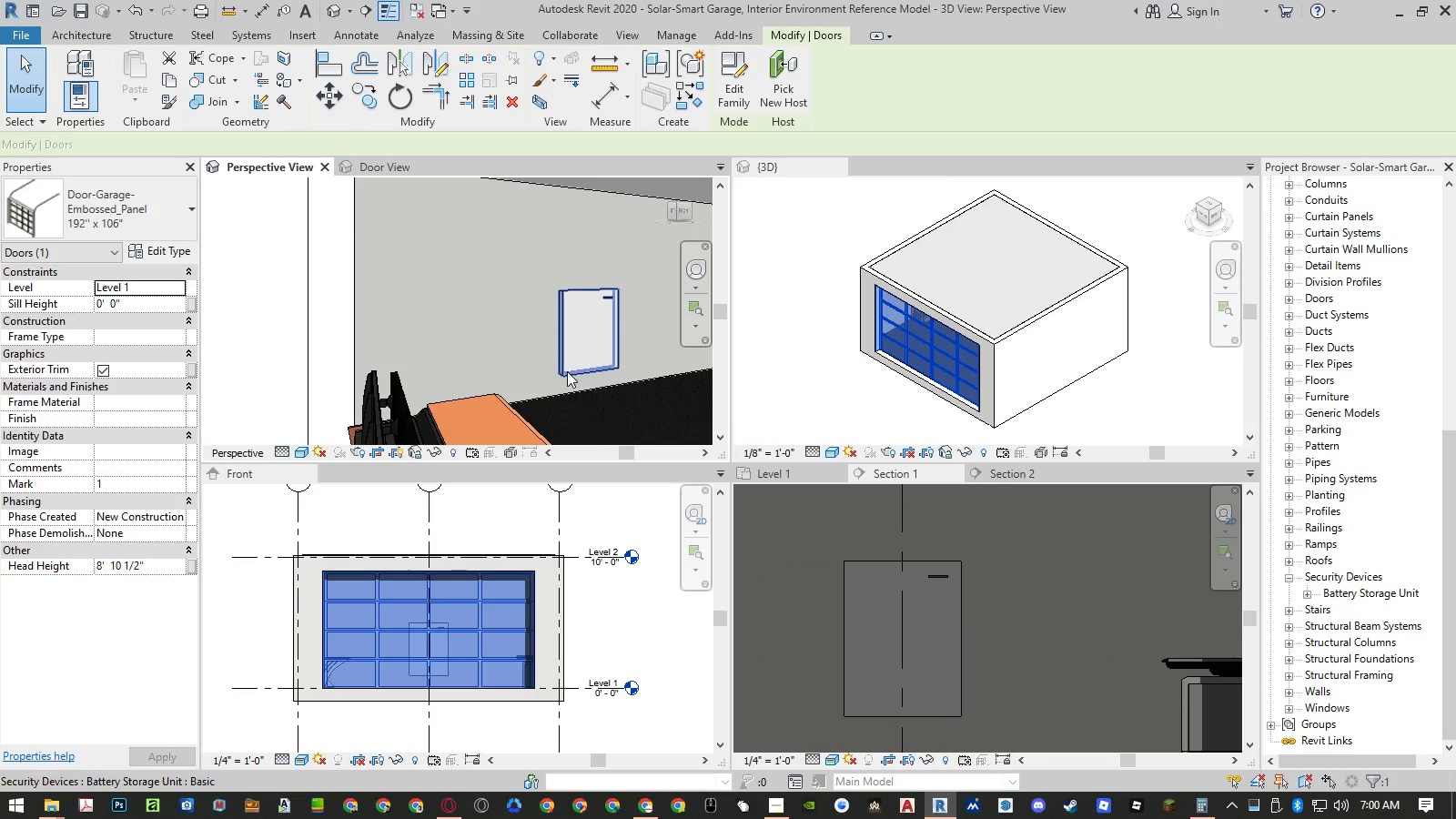 
left_click([567, 371])
 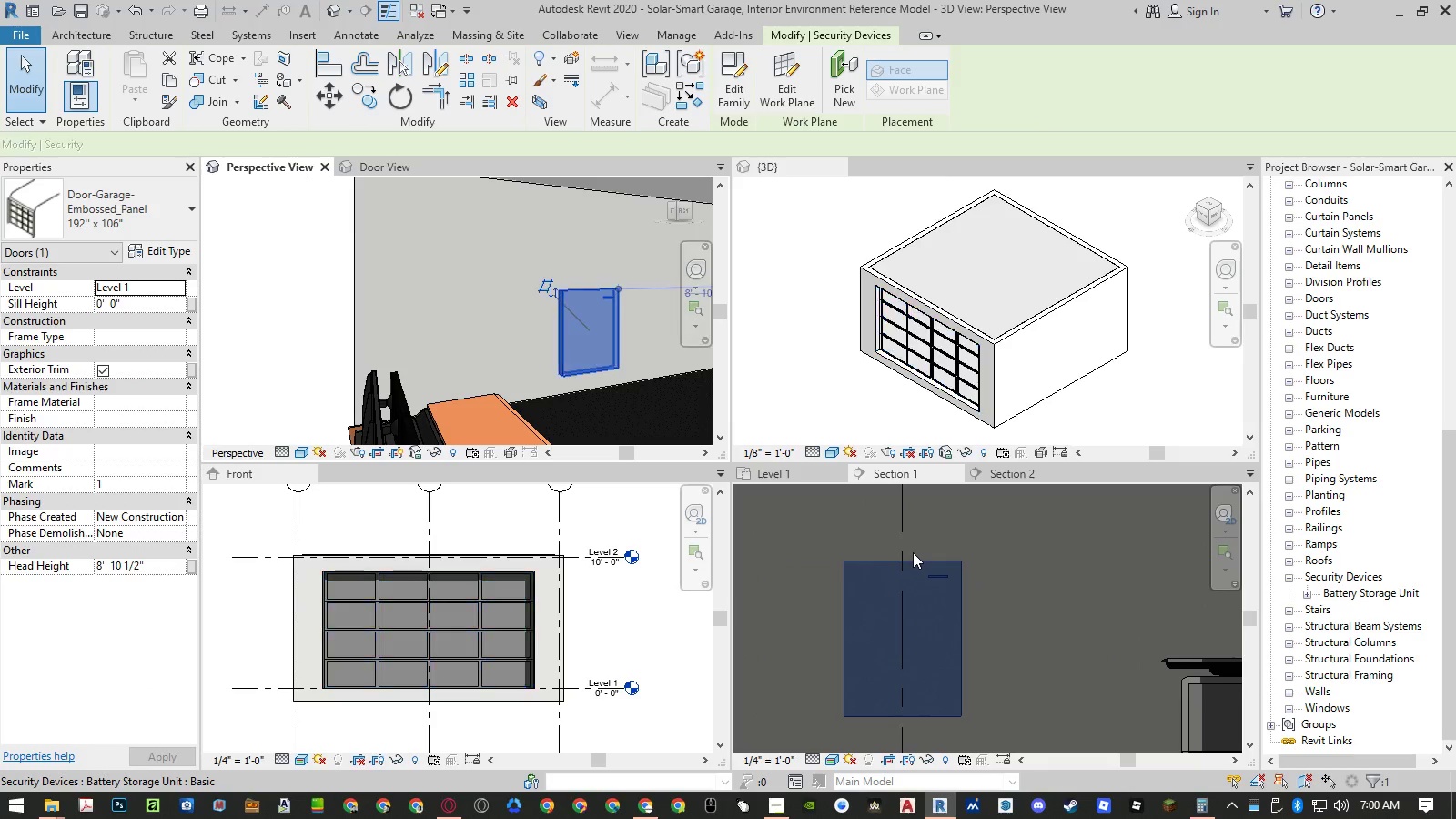 
scroll: coordinate [919, 551], scroll_direction: down, amount: 4.0
 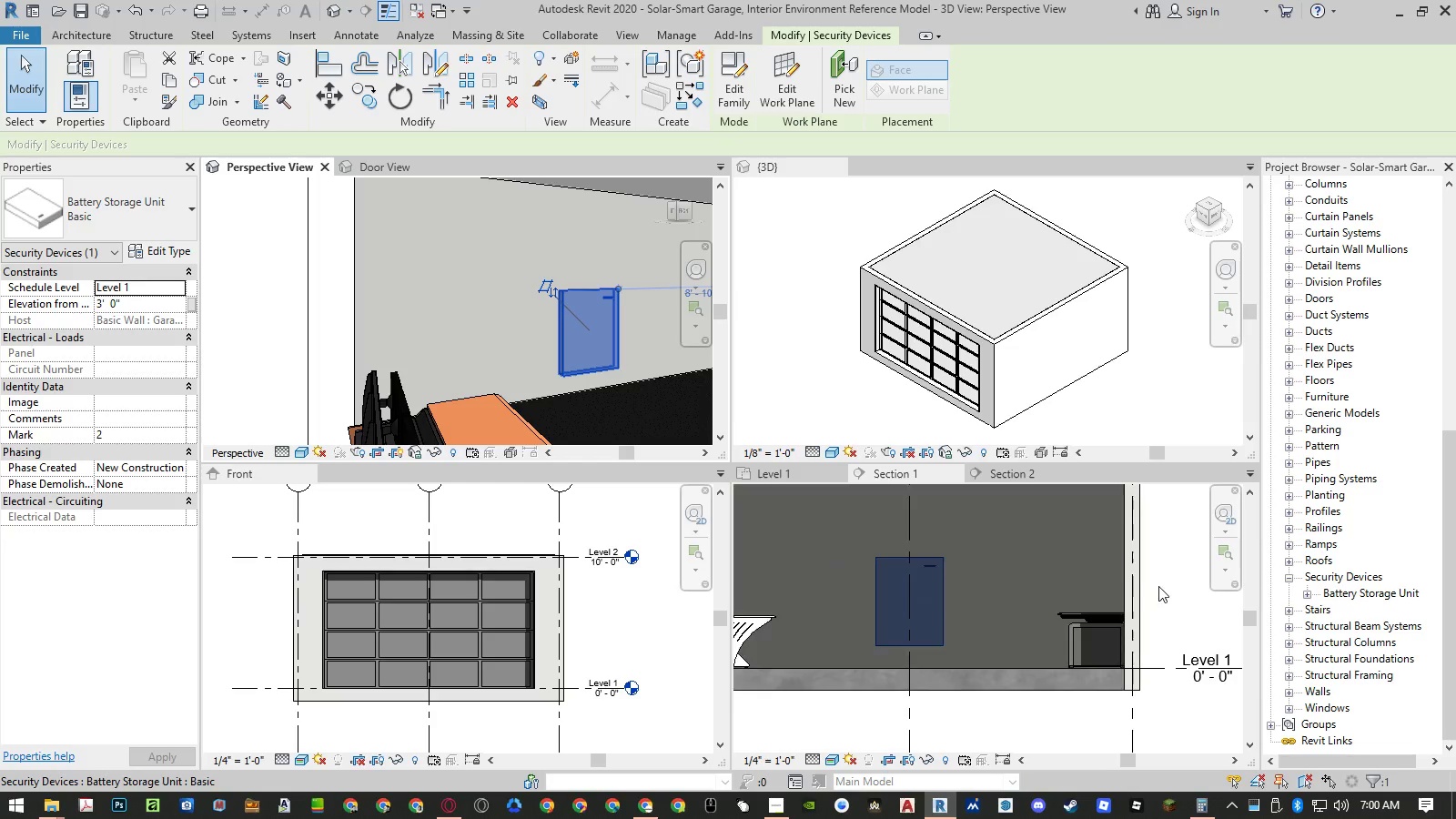 
left_click([1168, 583])
 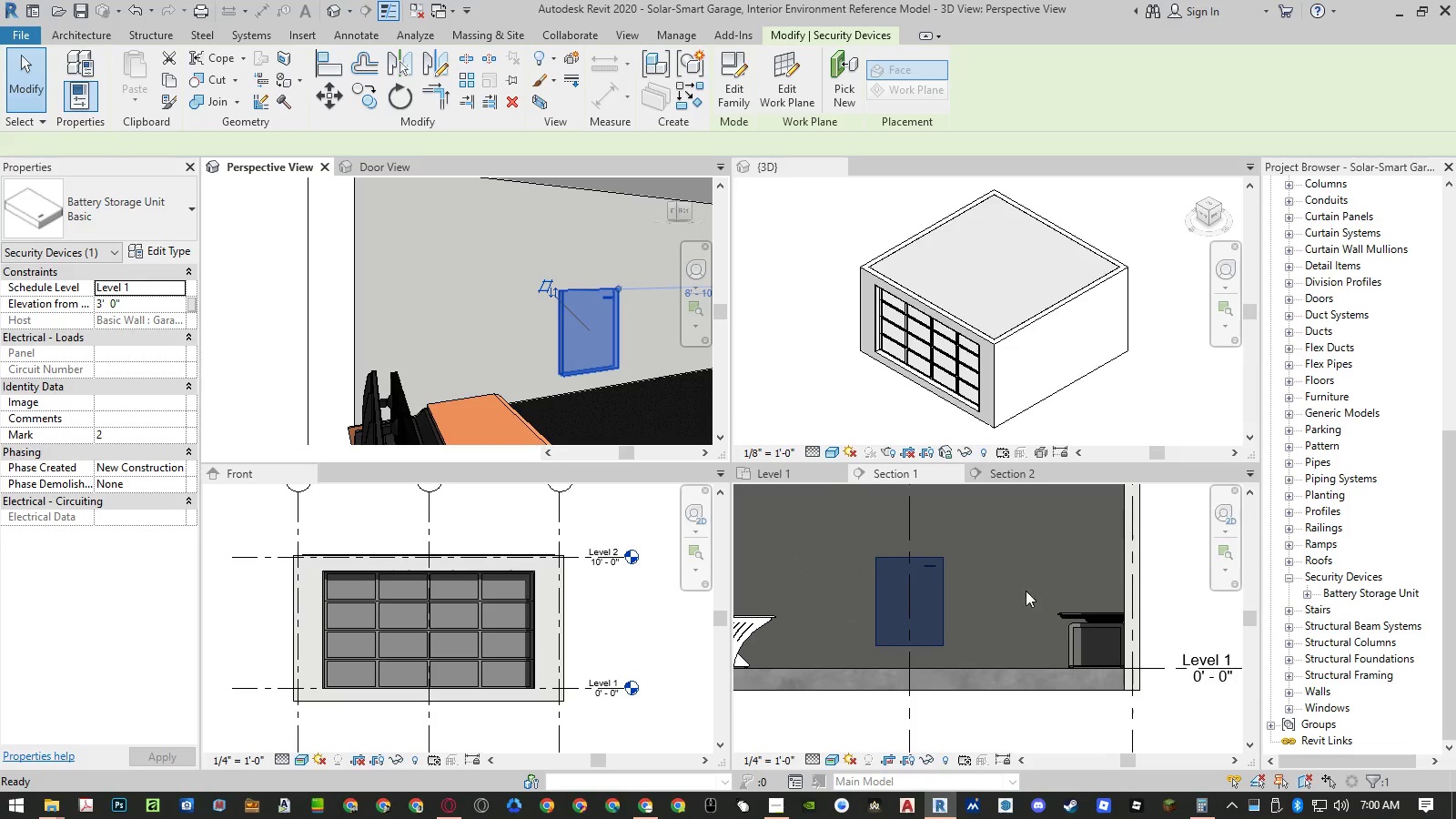 
scroll: coordinate [990, 598], scroll_direction: down, amount: 3.0
 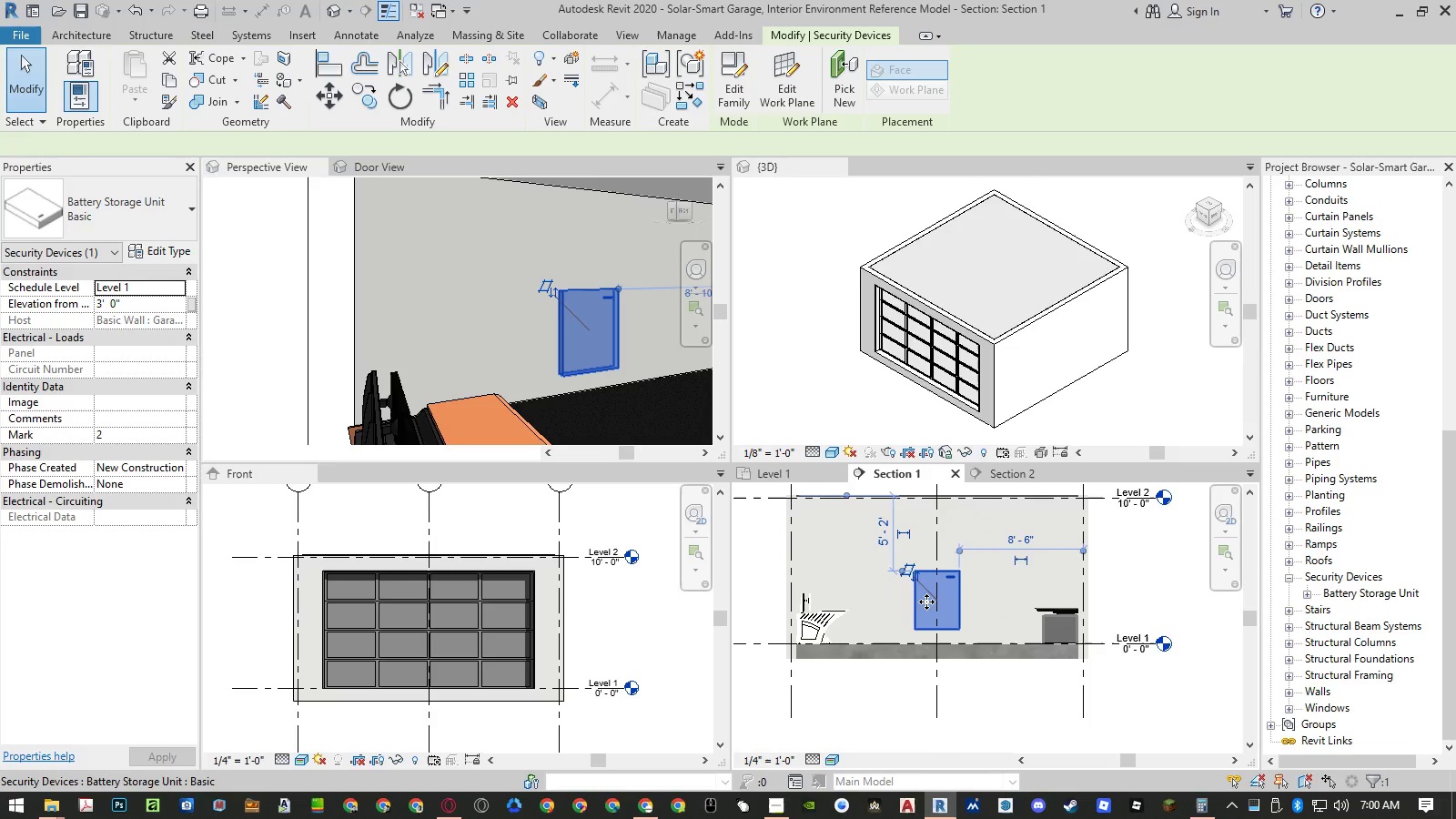 
mouse_move([939, 592])
 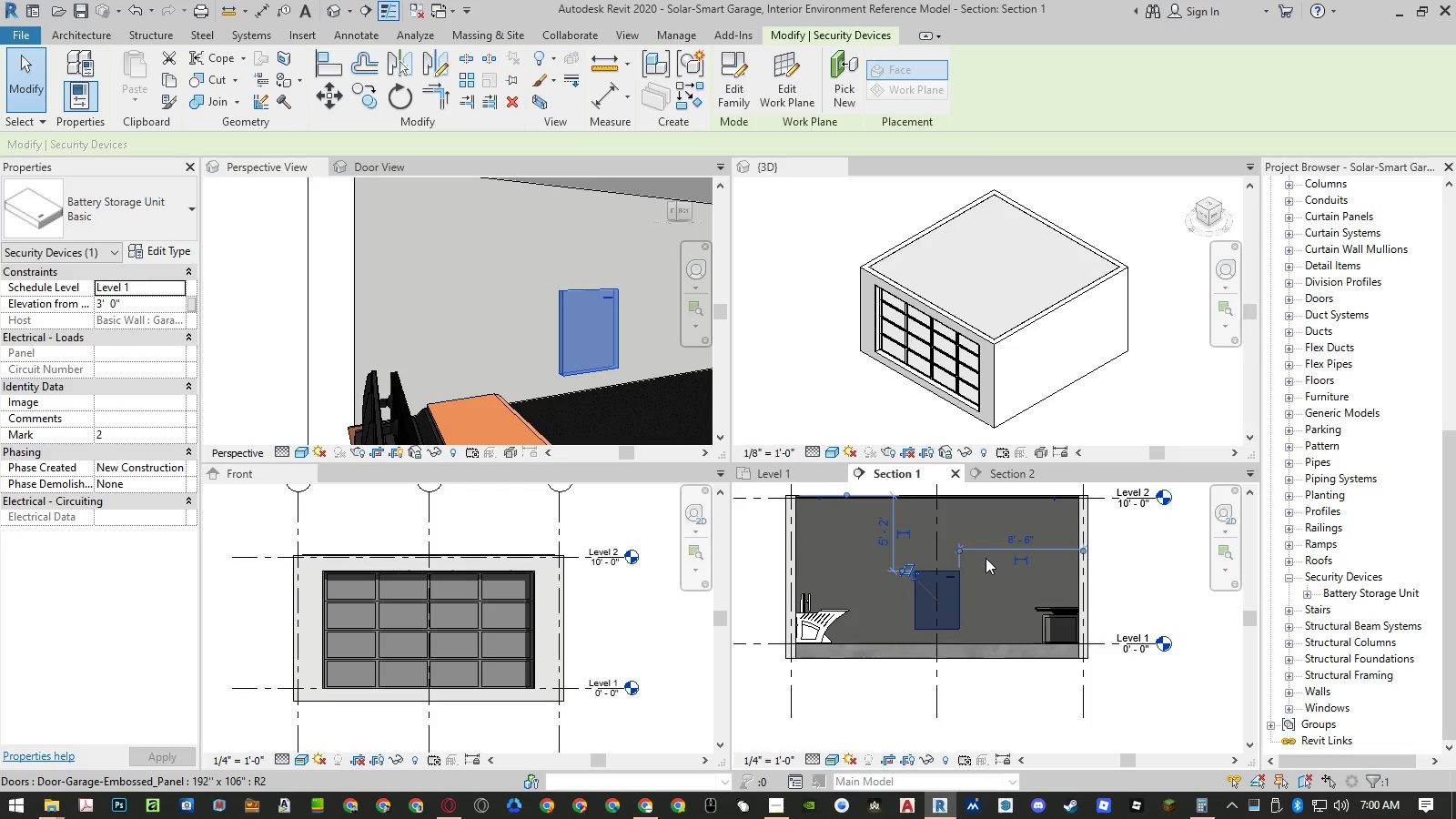 
key(C)
 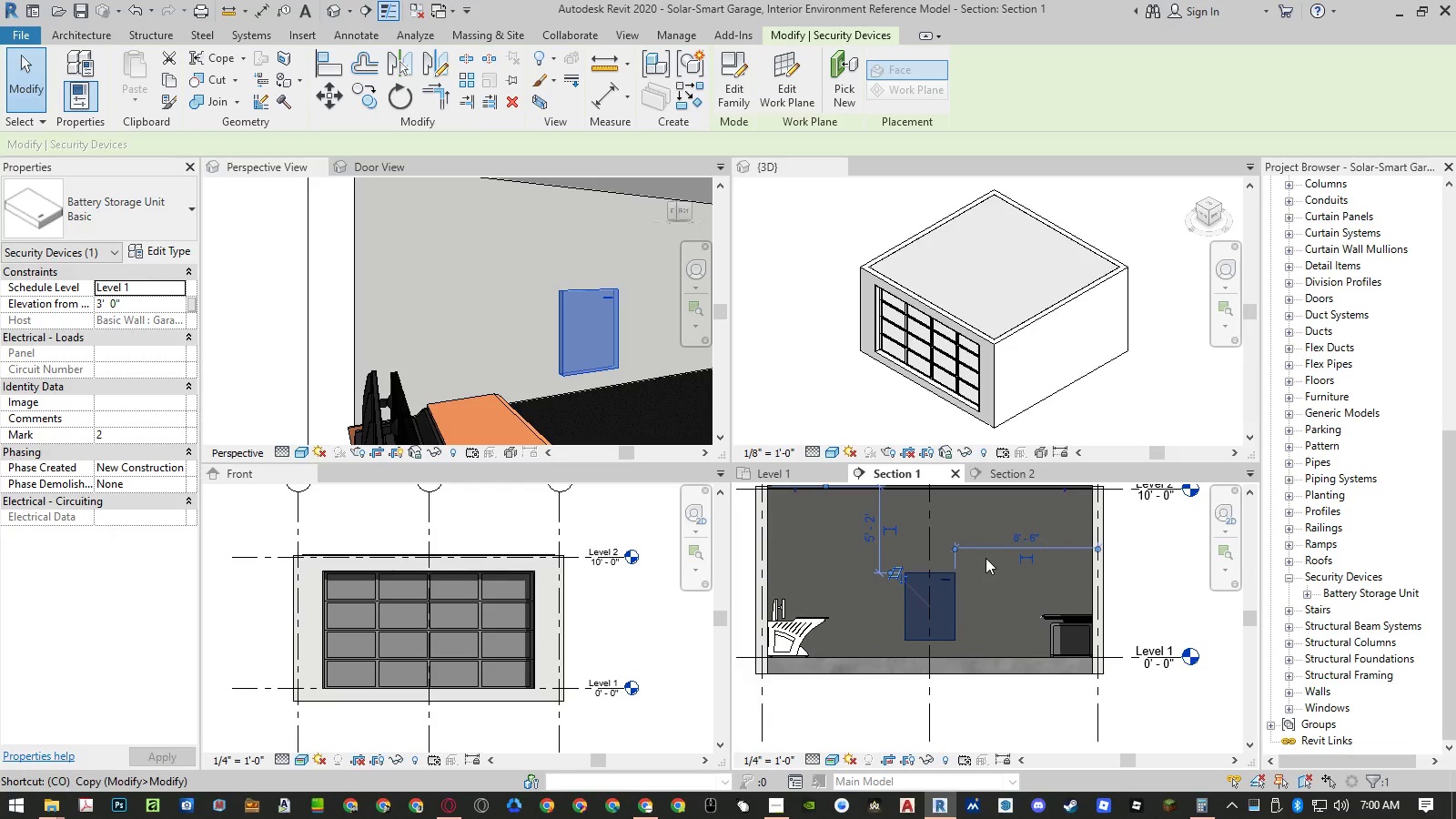 
scroll: coordinate [986, 558], scroll_direction: up, amount: 1.0
 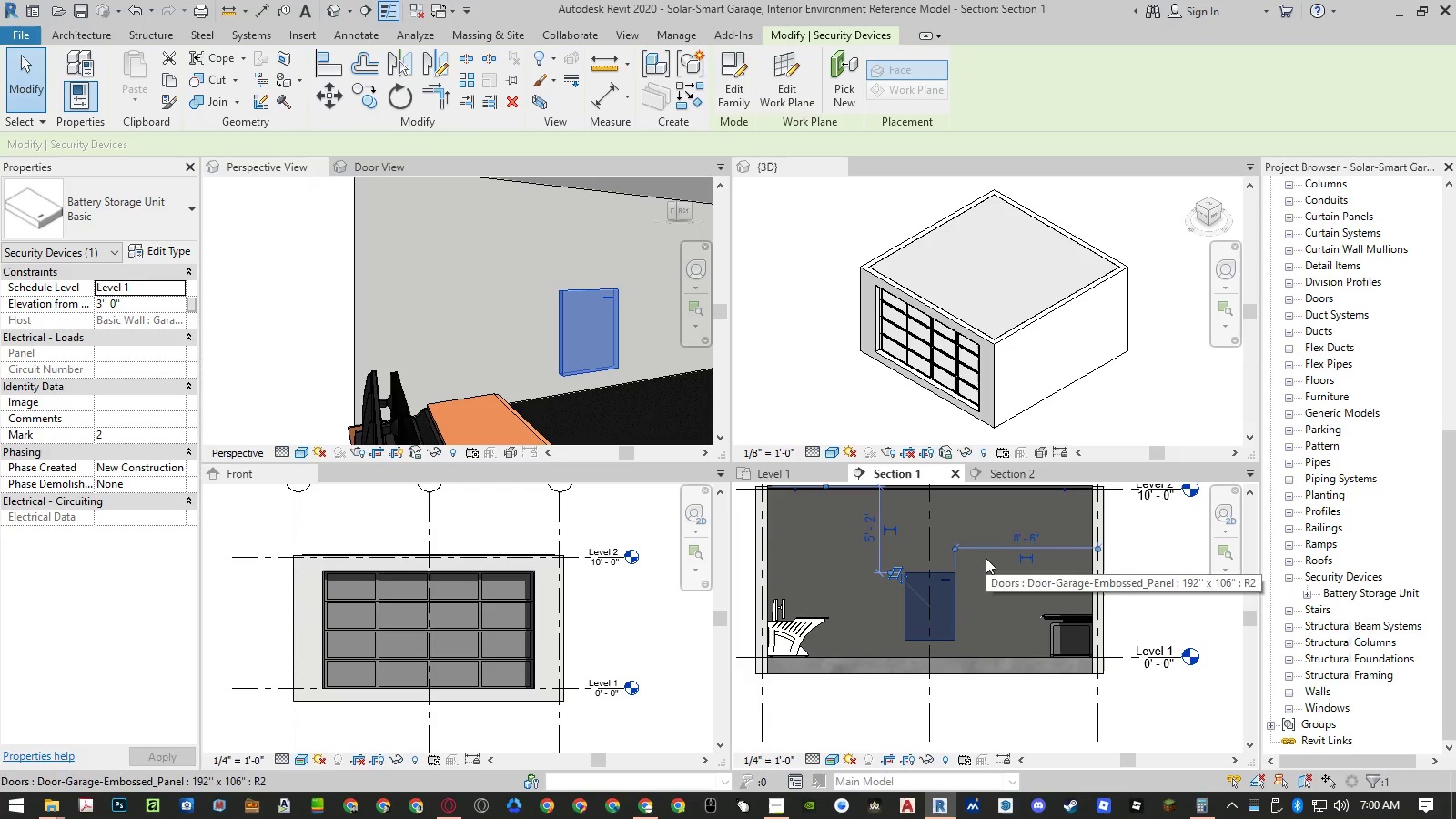 
key(O)
 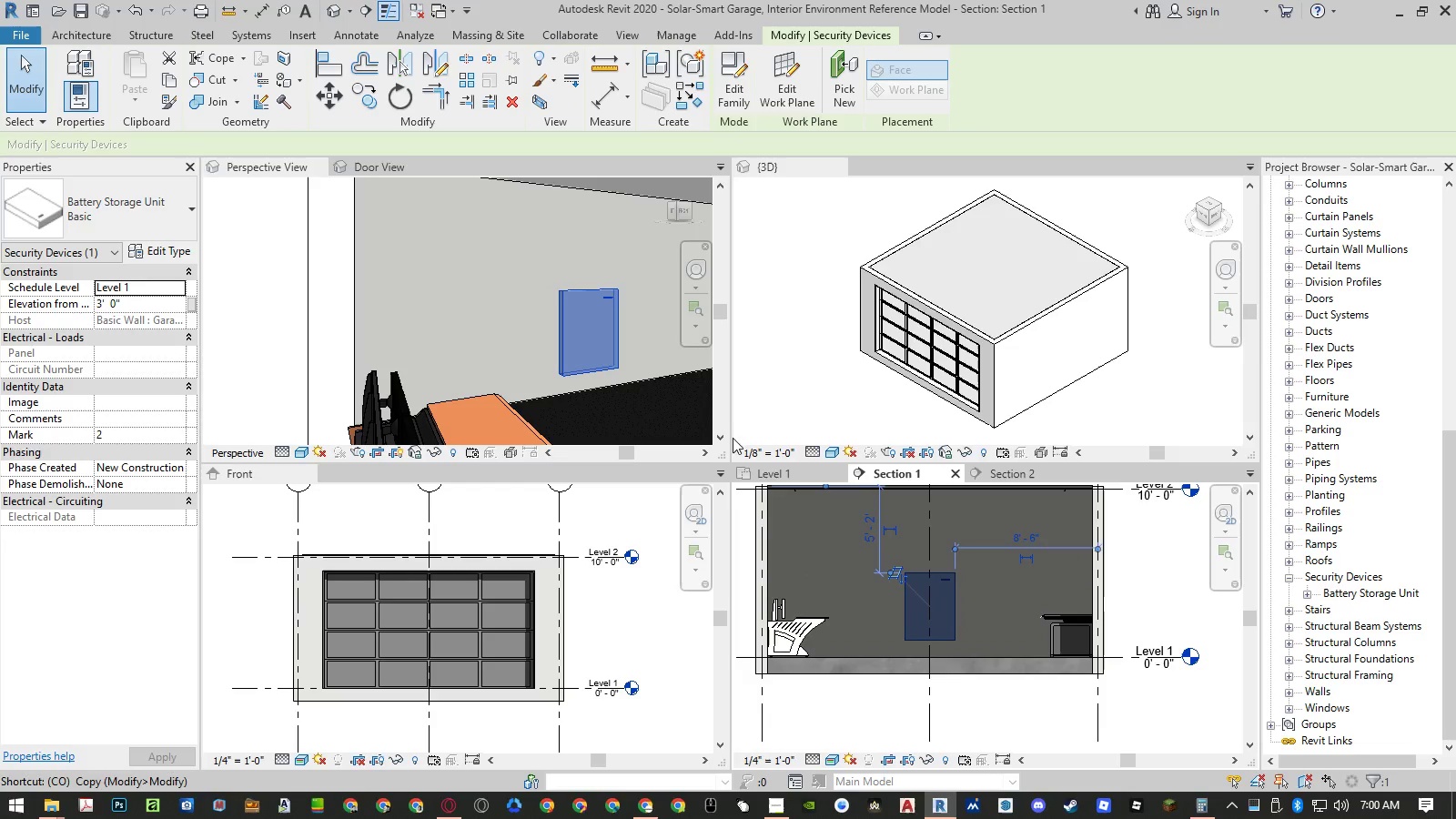 
key(Space)
 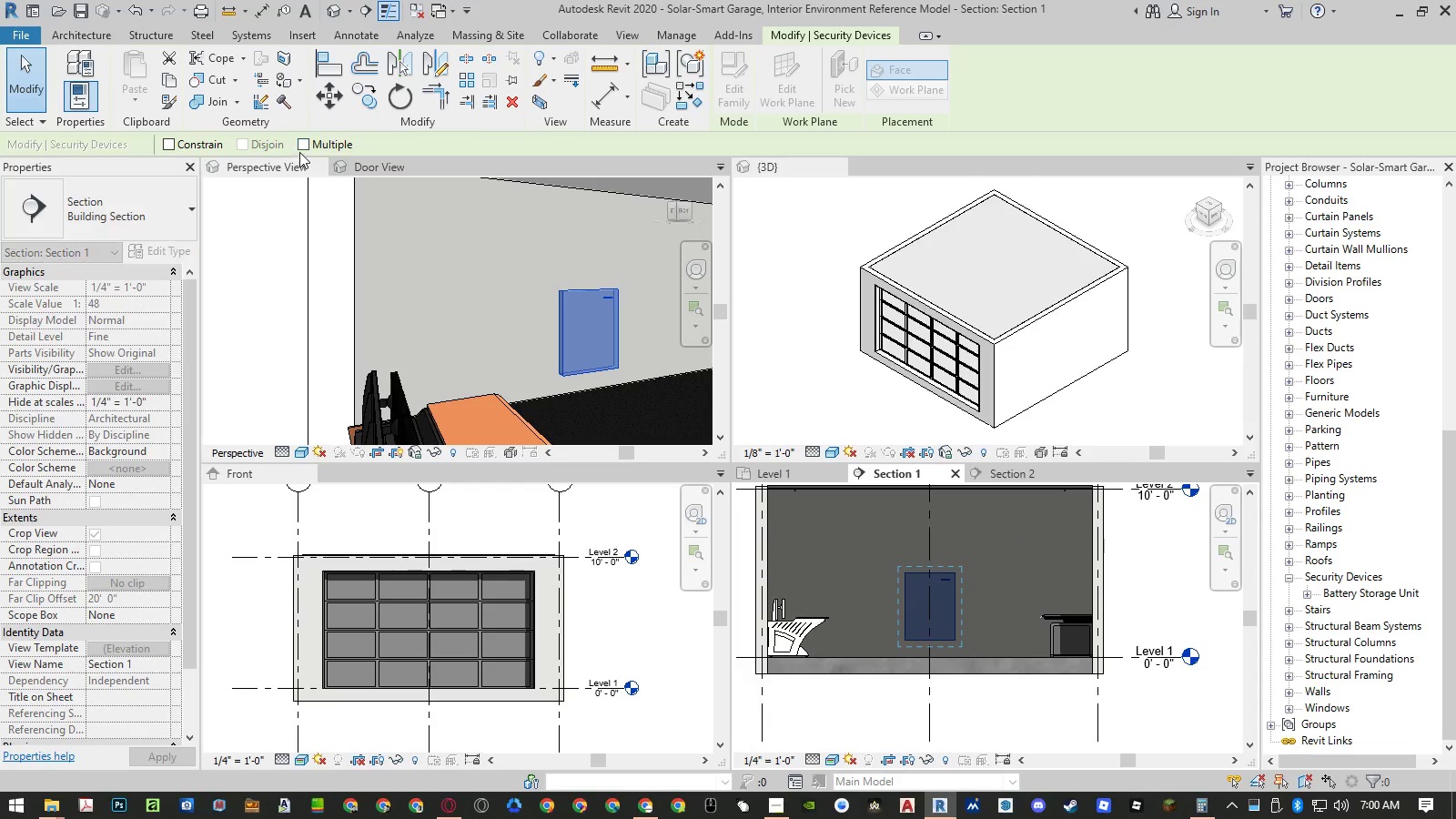 
left_click([299, 148])
 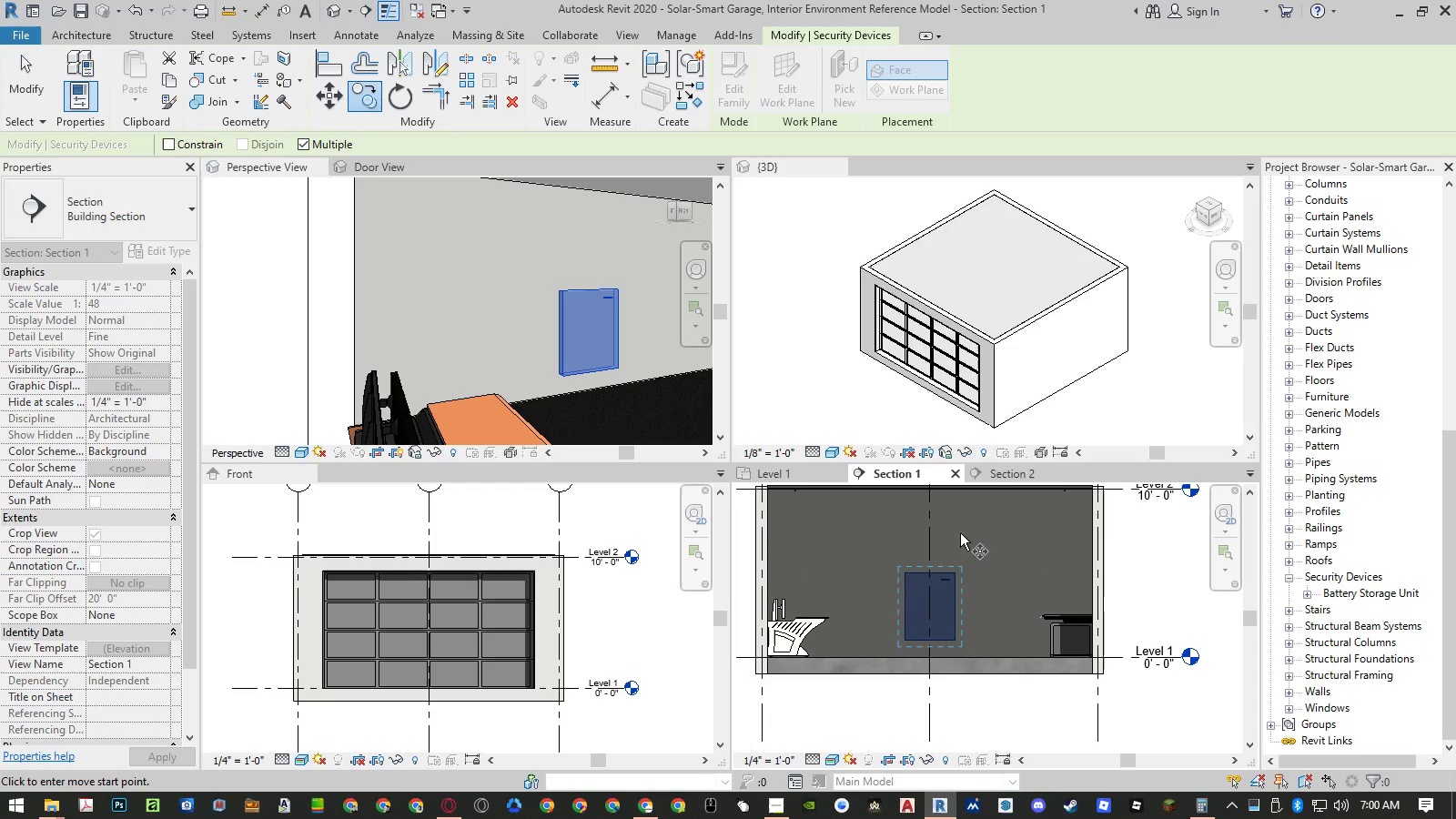 
left_click([960, 533])
 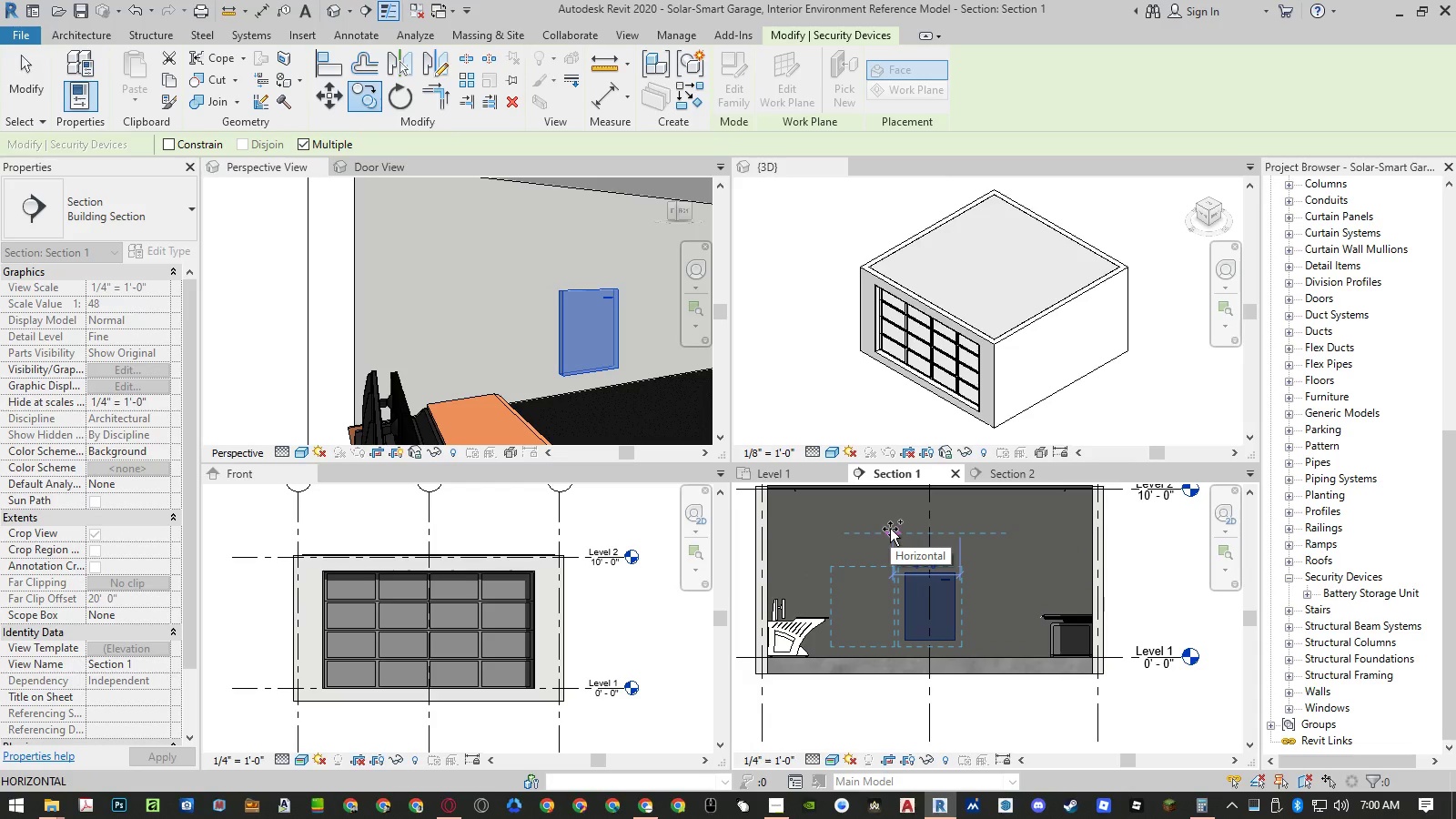 
key(Numpad6)
 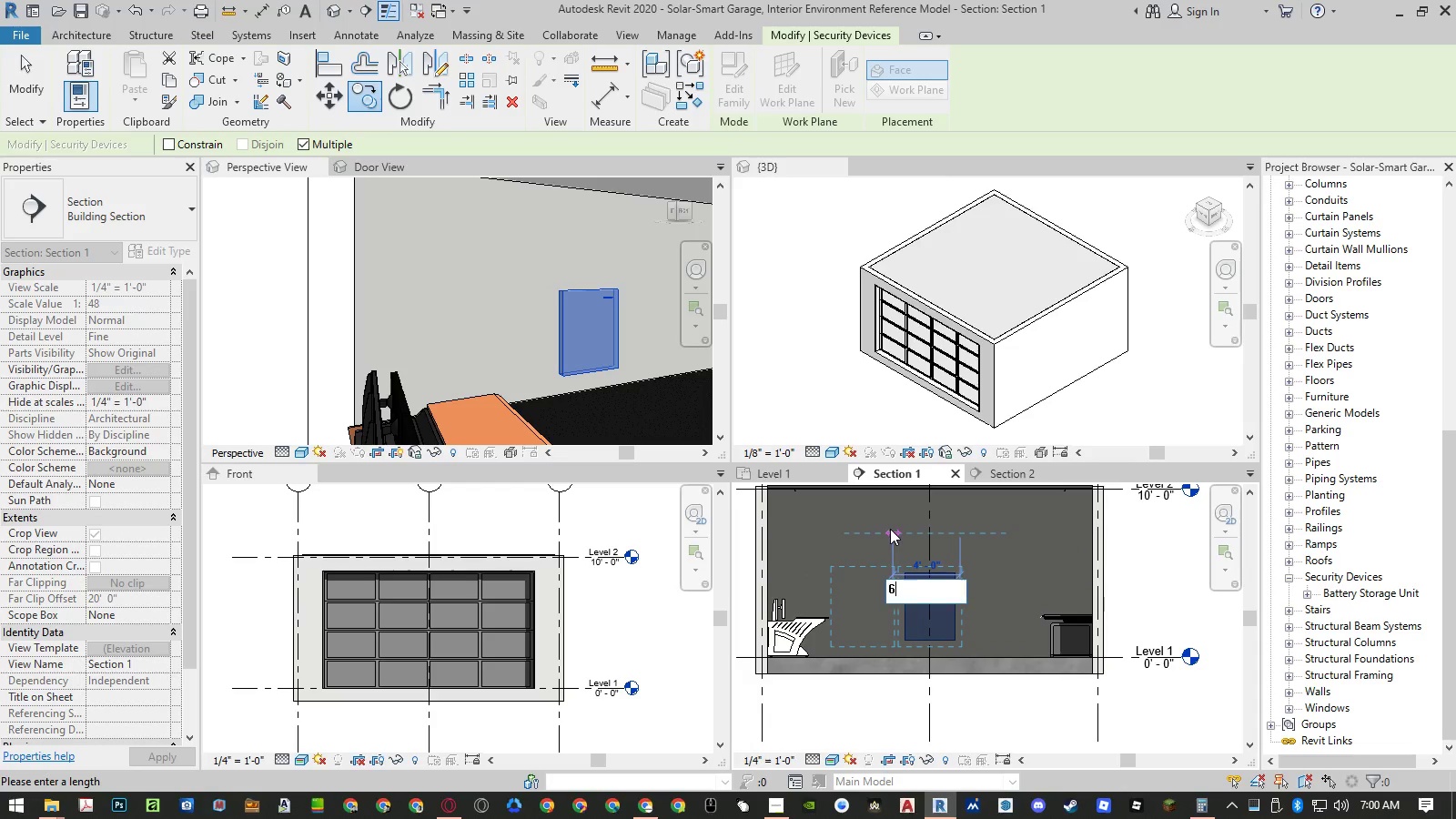 
hold_key(key=NumpadEnter, duration=4.31)
 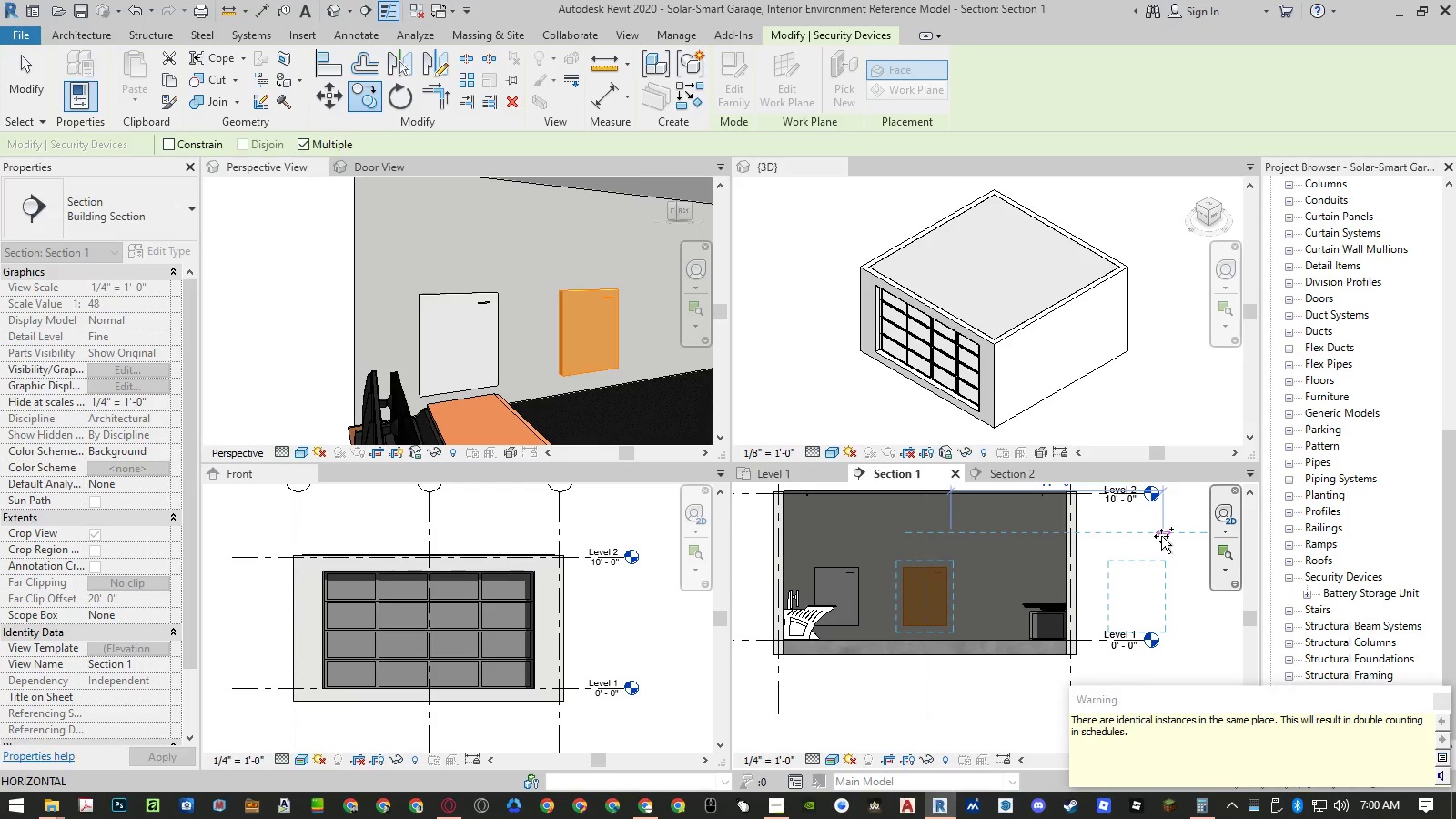 
scroll: coordinate [890, 529], scroll_direction: down, amount: 1.0
 